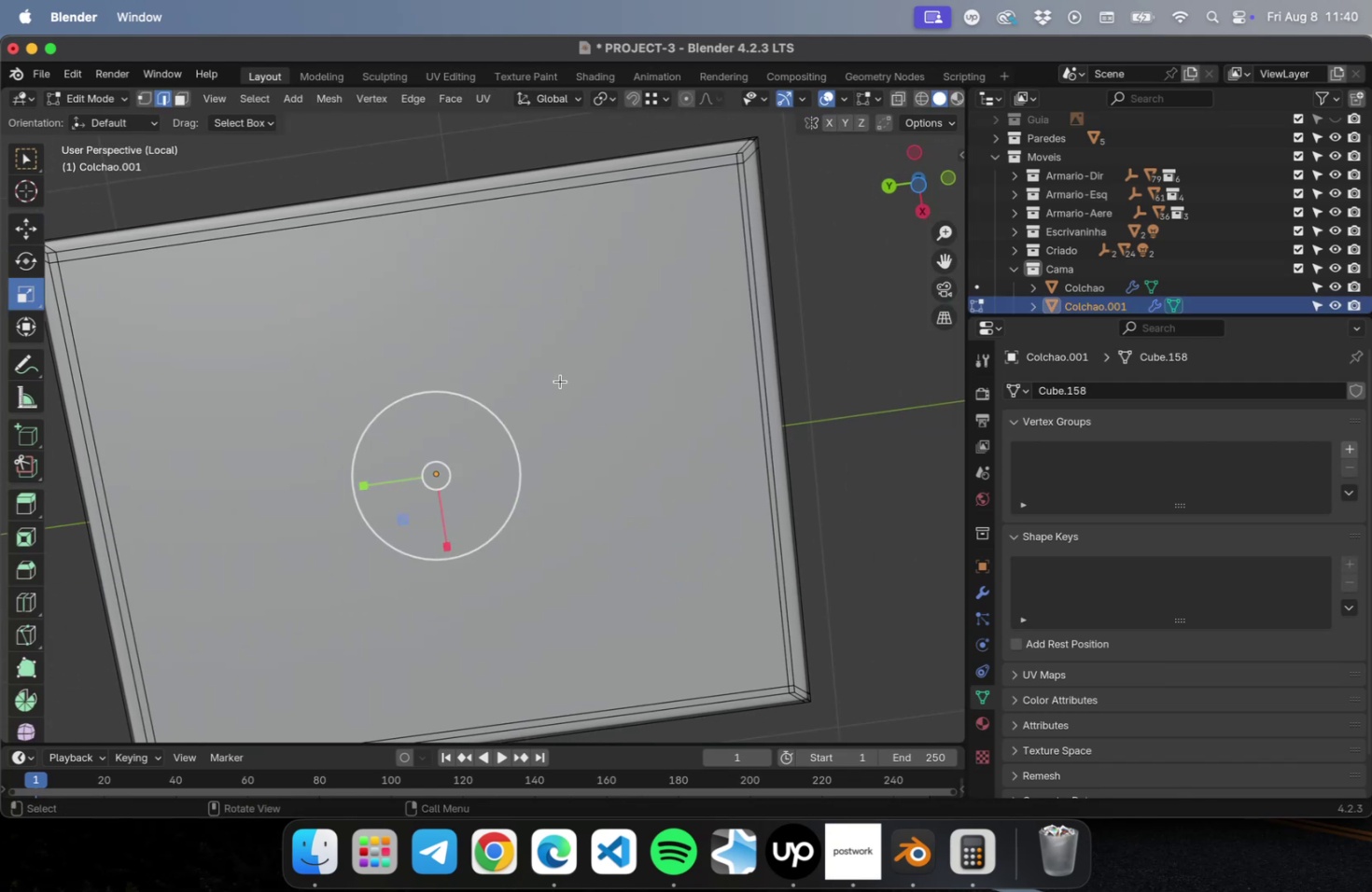 
left_click([560, 381])
 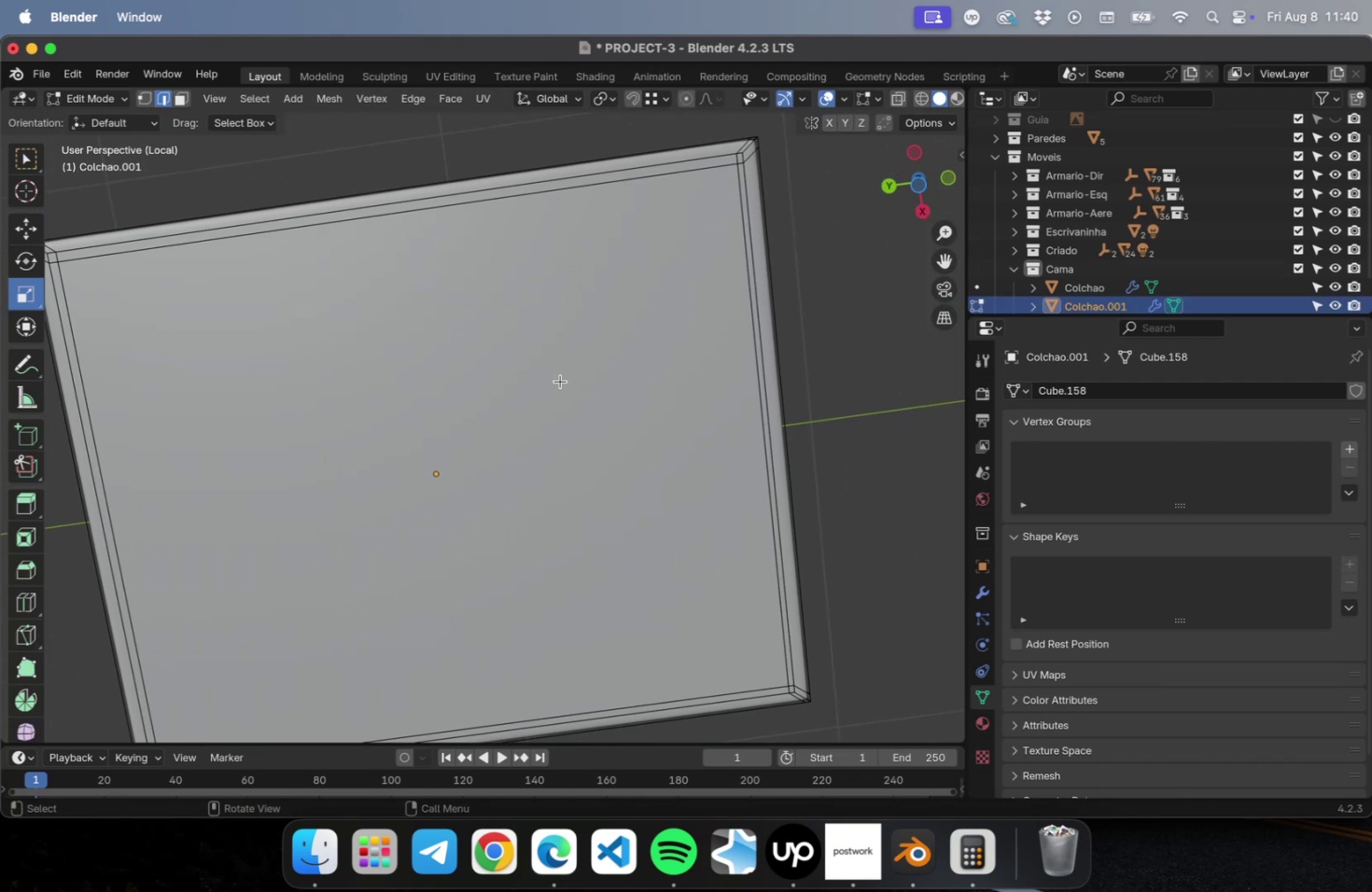 
key(3)
 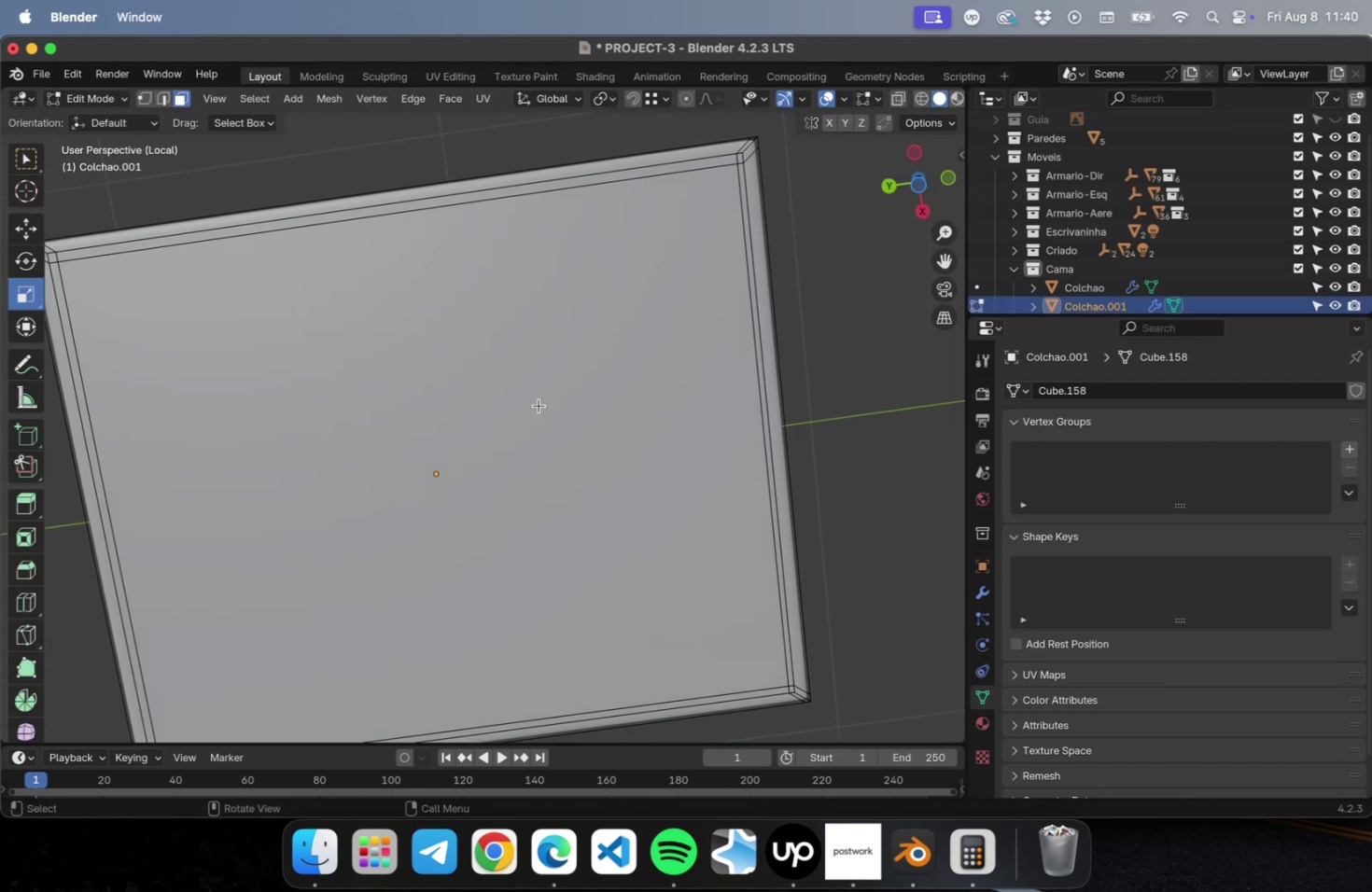 
left_click([539, 405])
 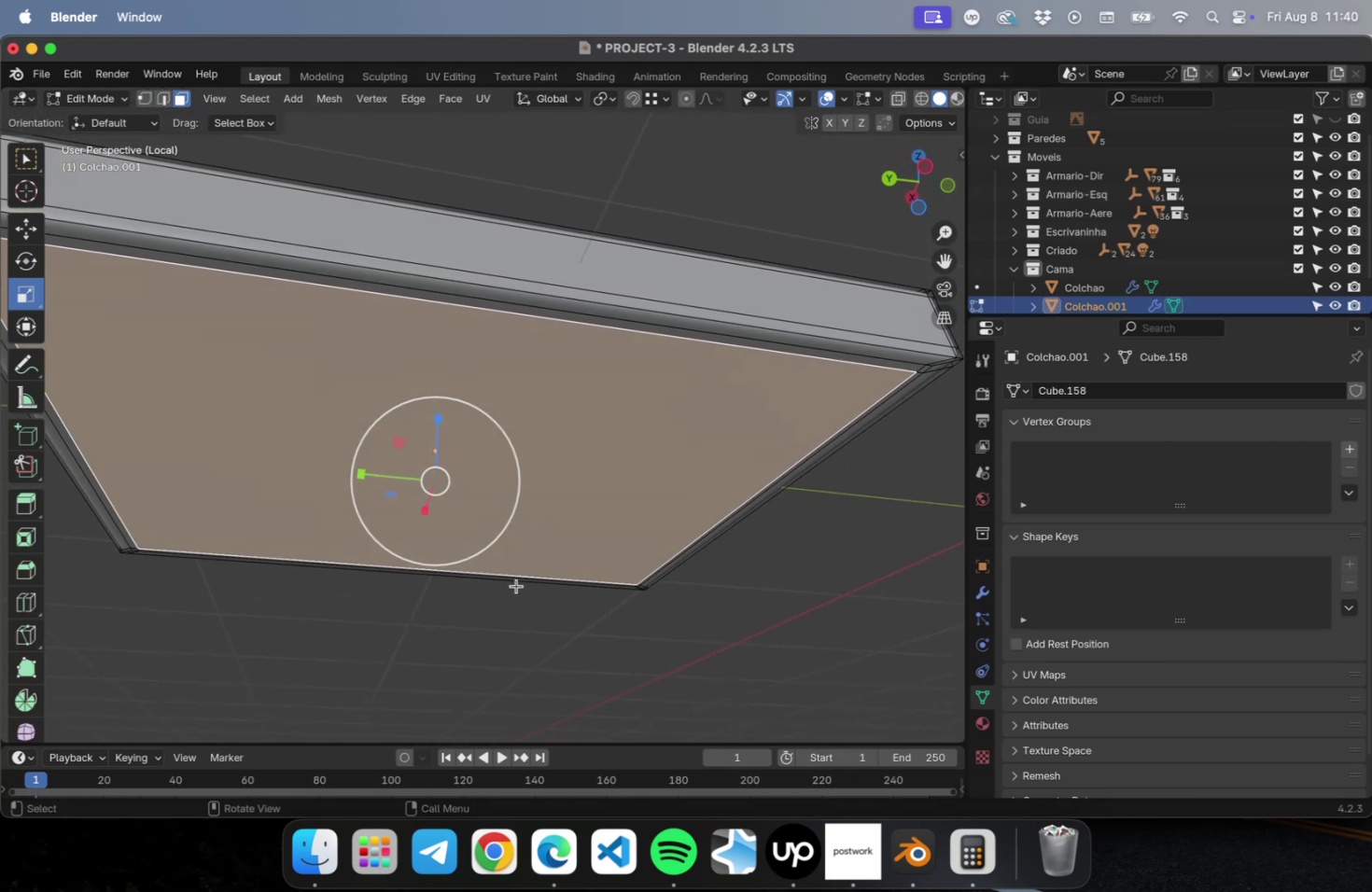 
key(NumLock)
 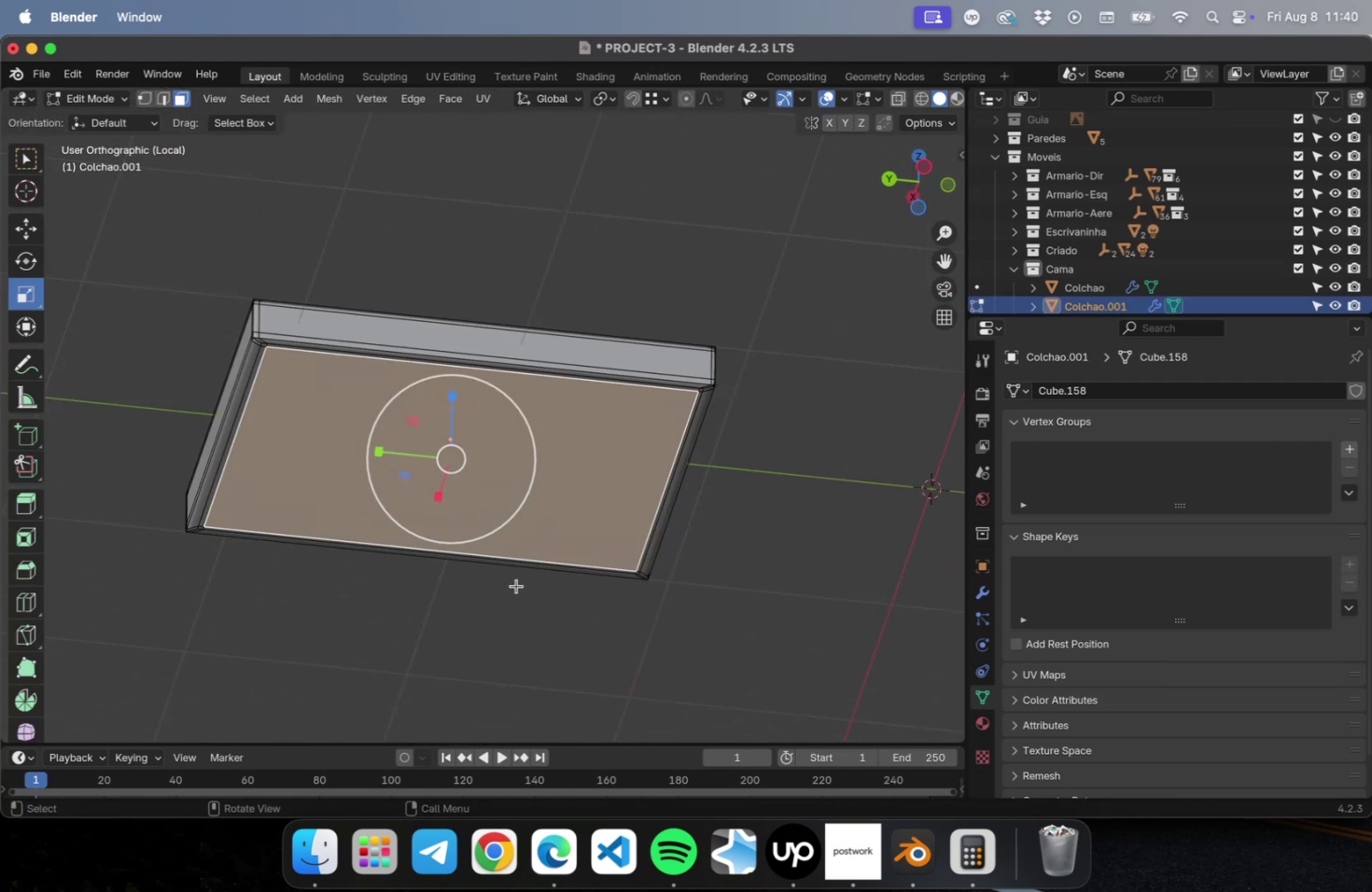 
key(Numpad1)
 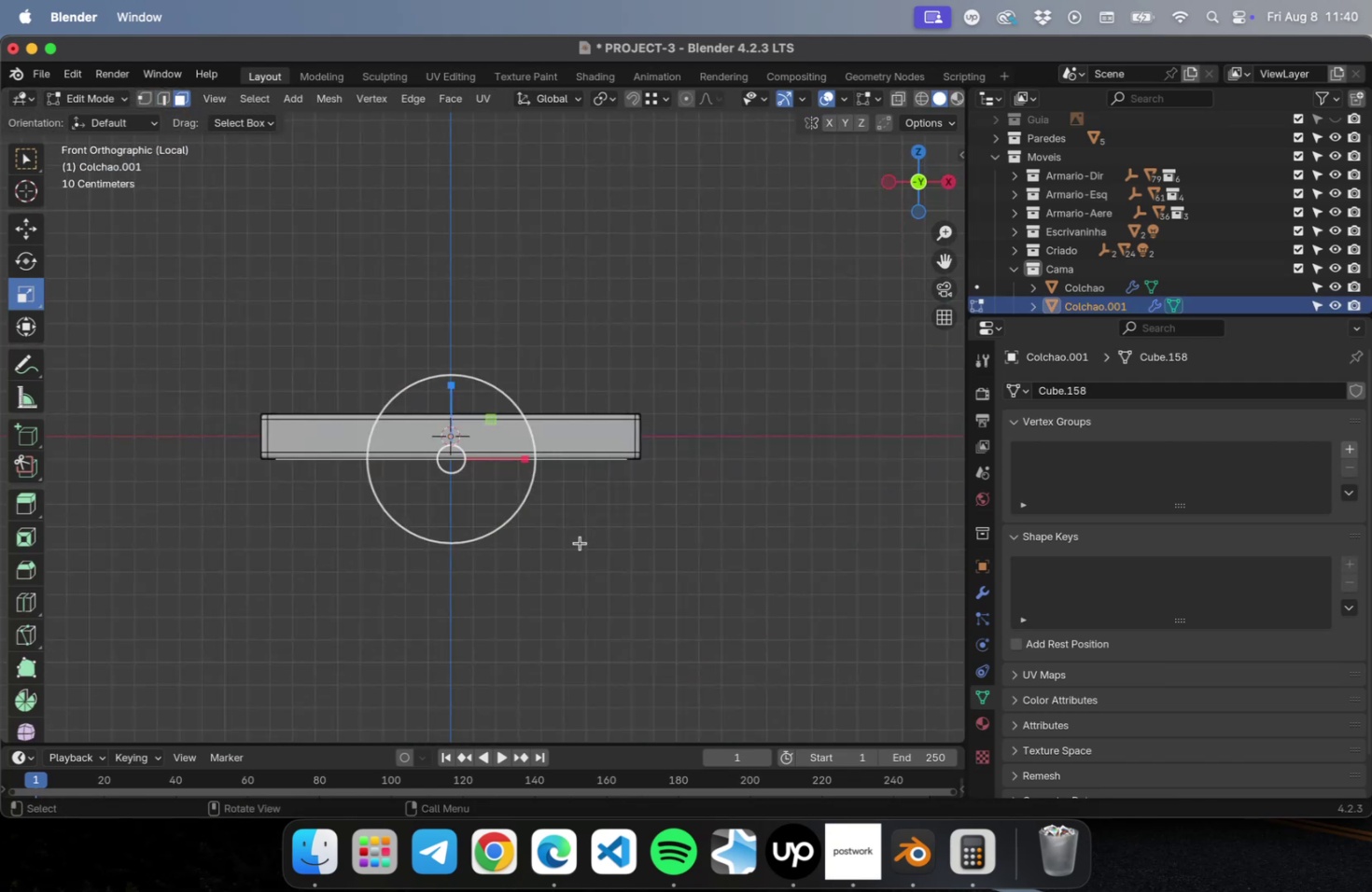 
scroll: coordinate [444, 551], scroll_direction: up, amount: 12.0
 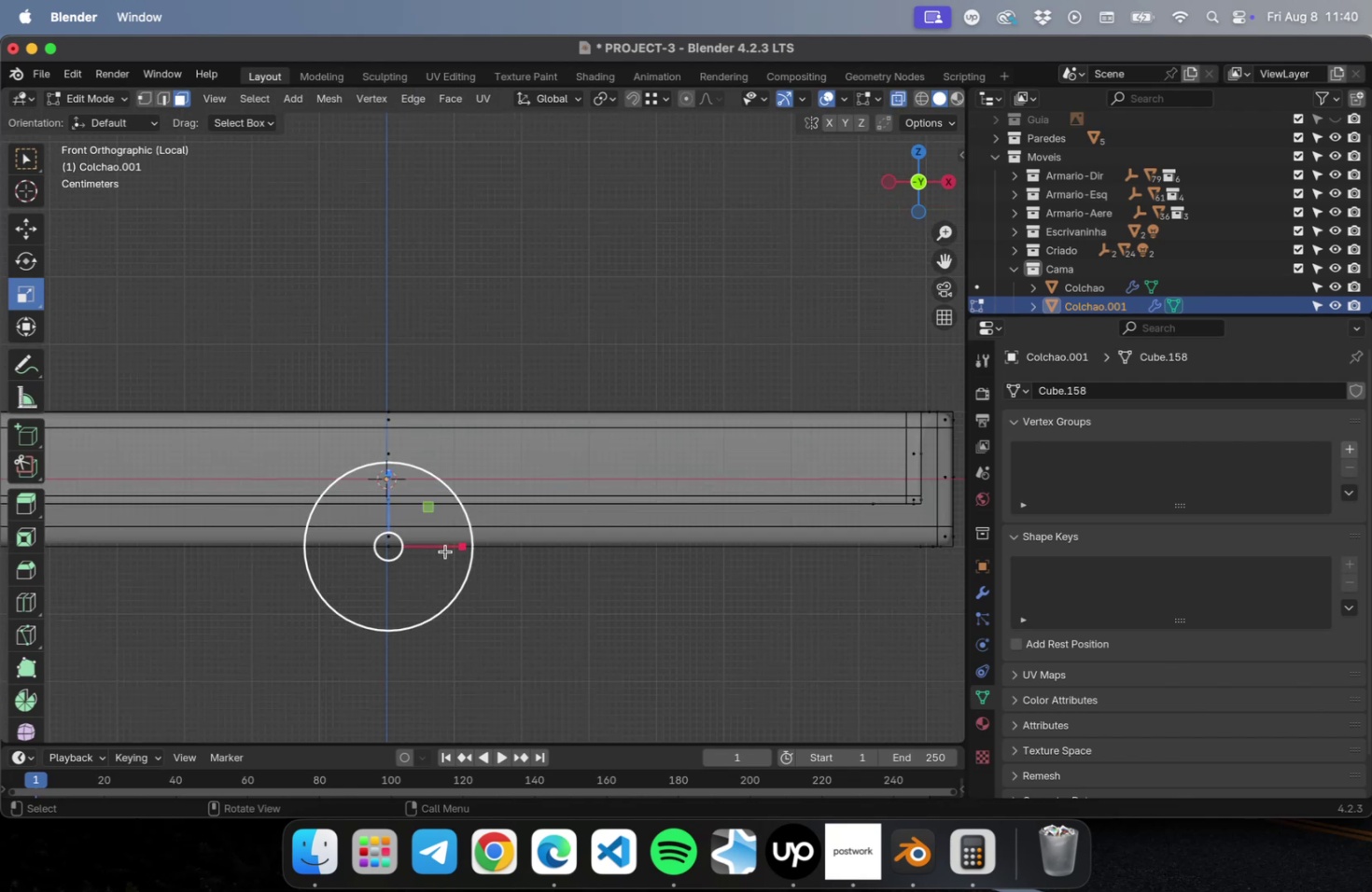 
hold_key(key=ShiftLeft, duration=0.49)
 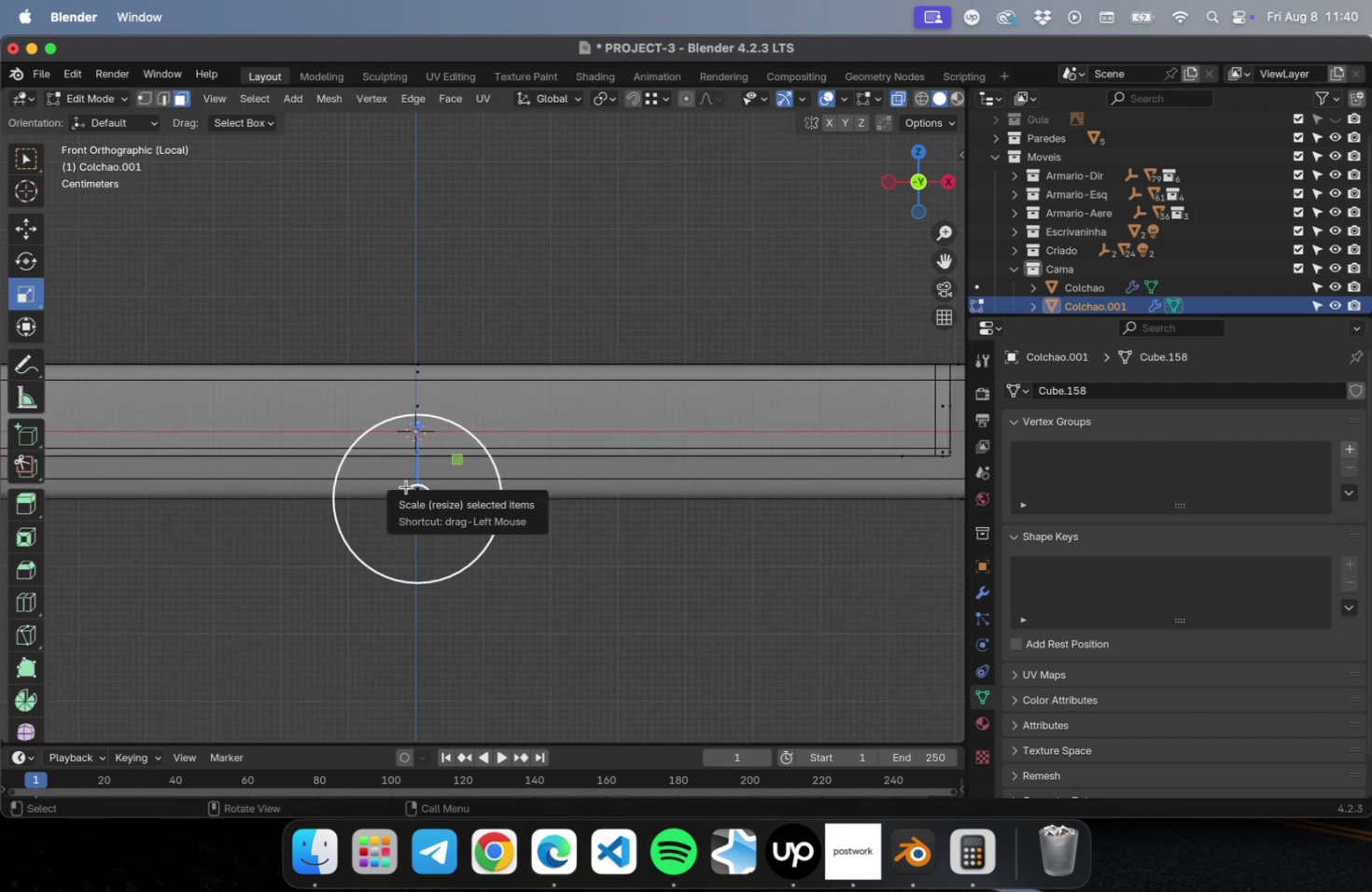 
key(E)
 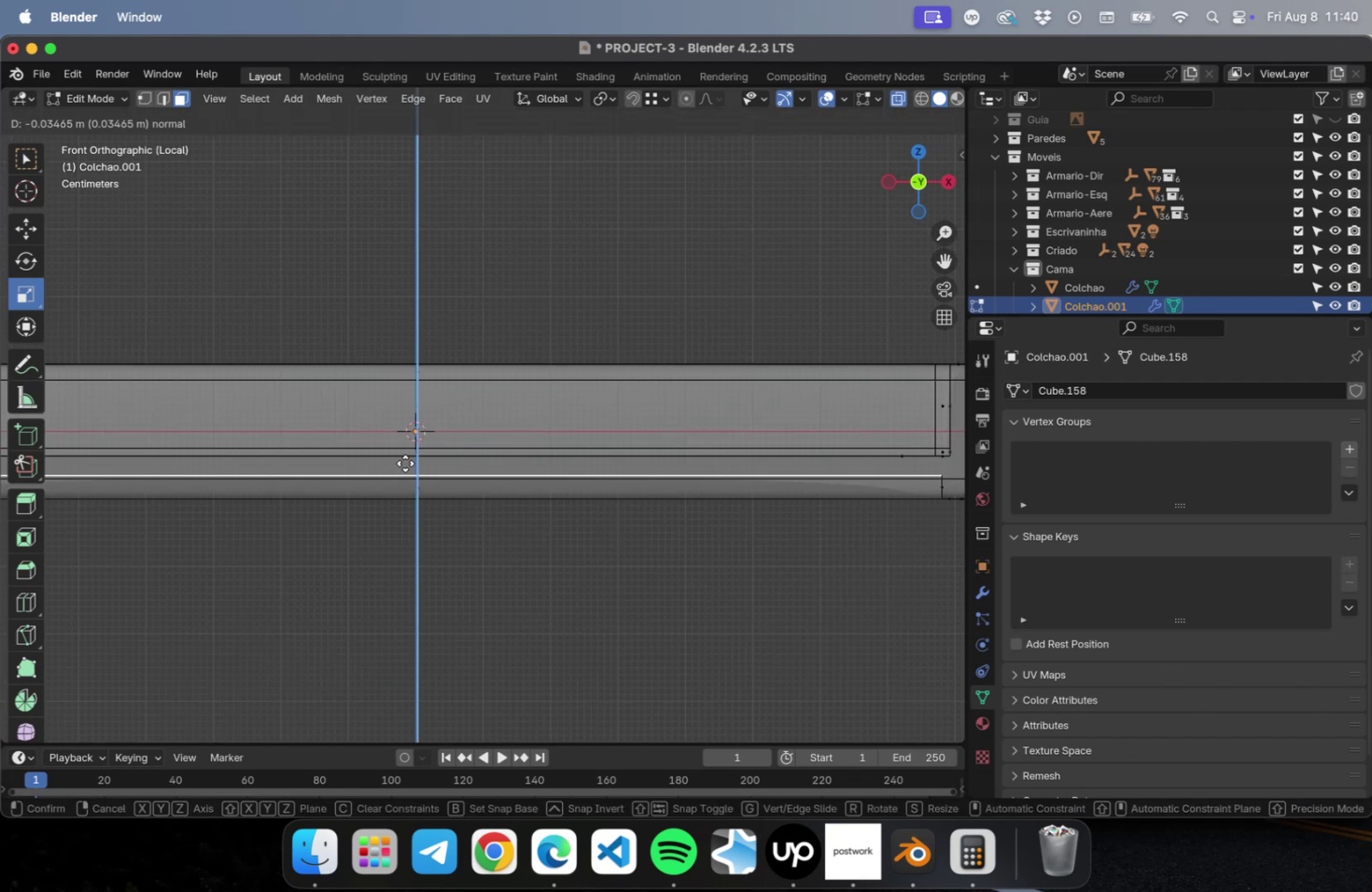 
left_click([405, 463])
 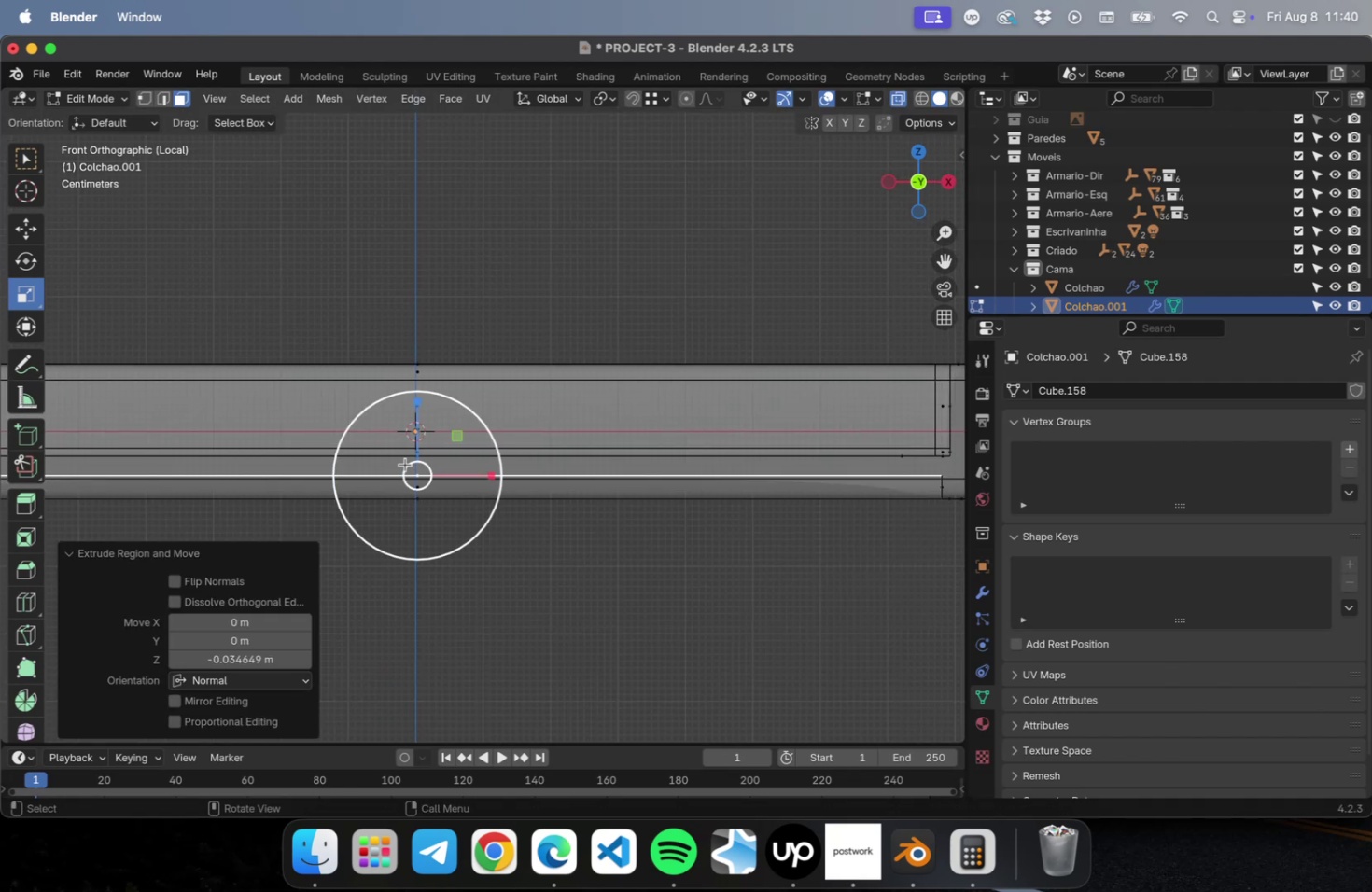 
key(Tab)
 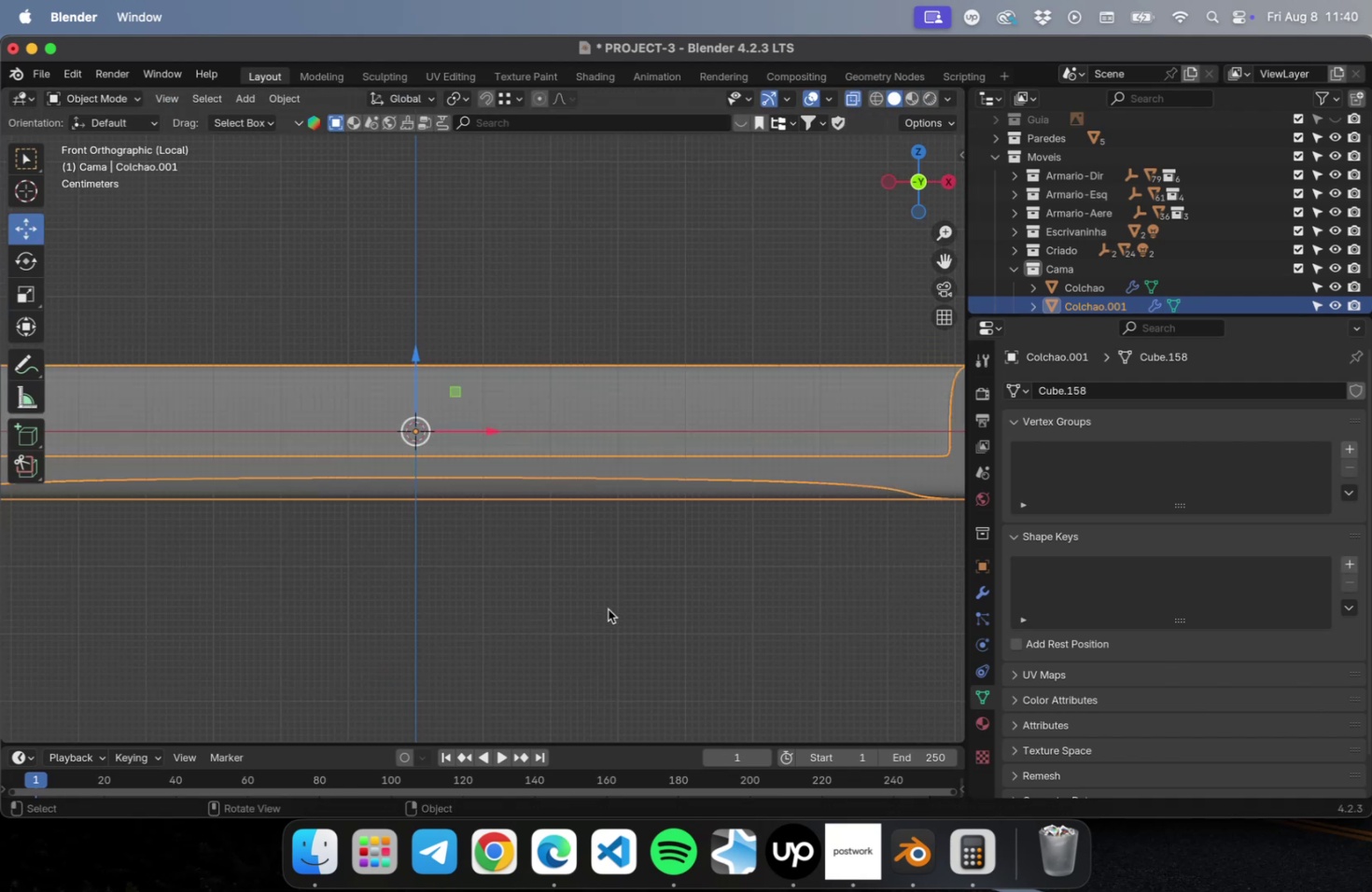 
scroll: coordinate [586, 479], scroll_direction: down, amount: 6.0
 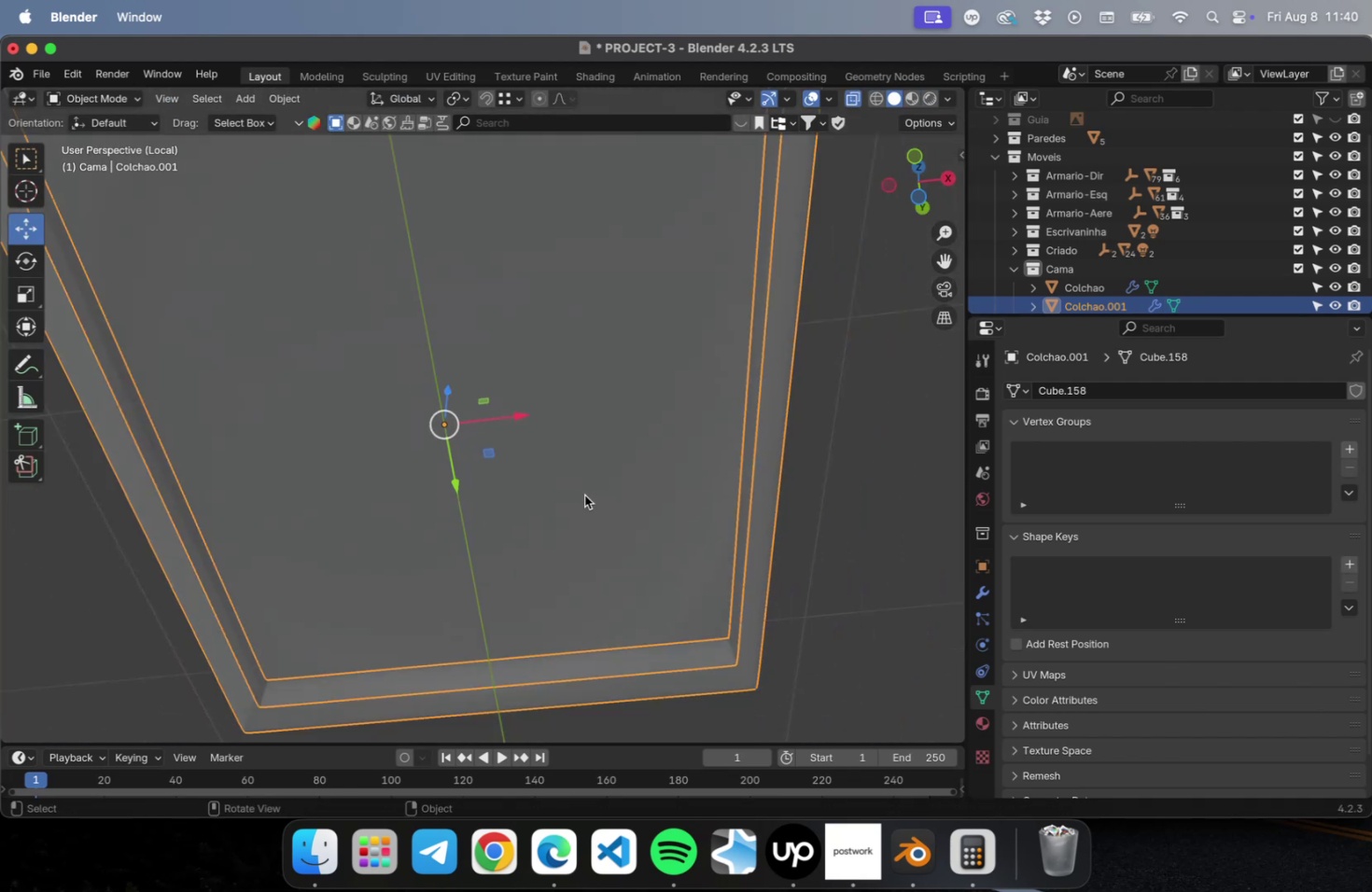 
hold_key(key=ShiftLeft, duration=0.46)
 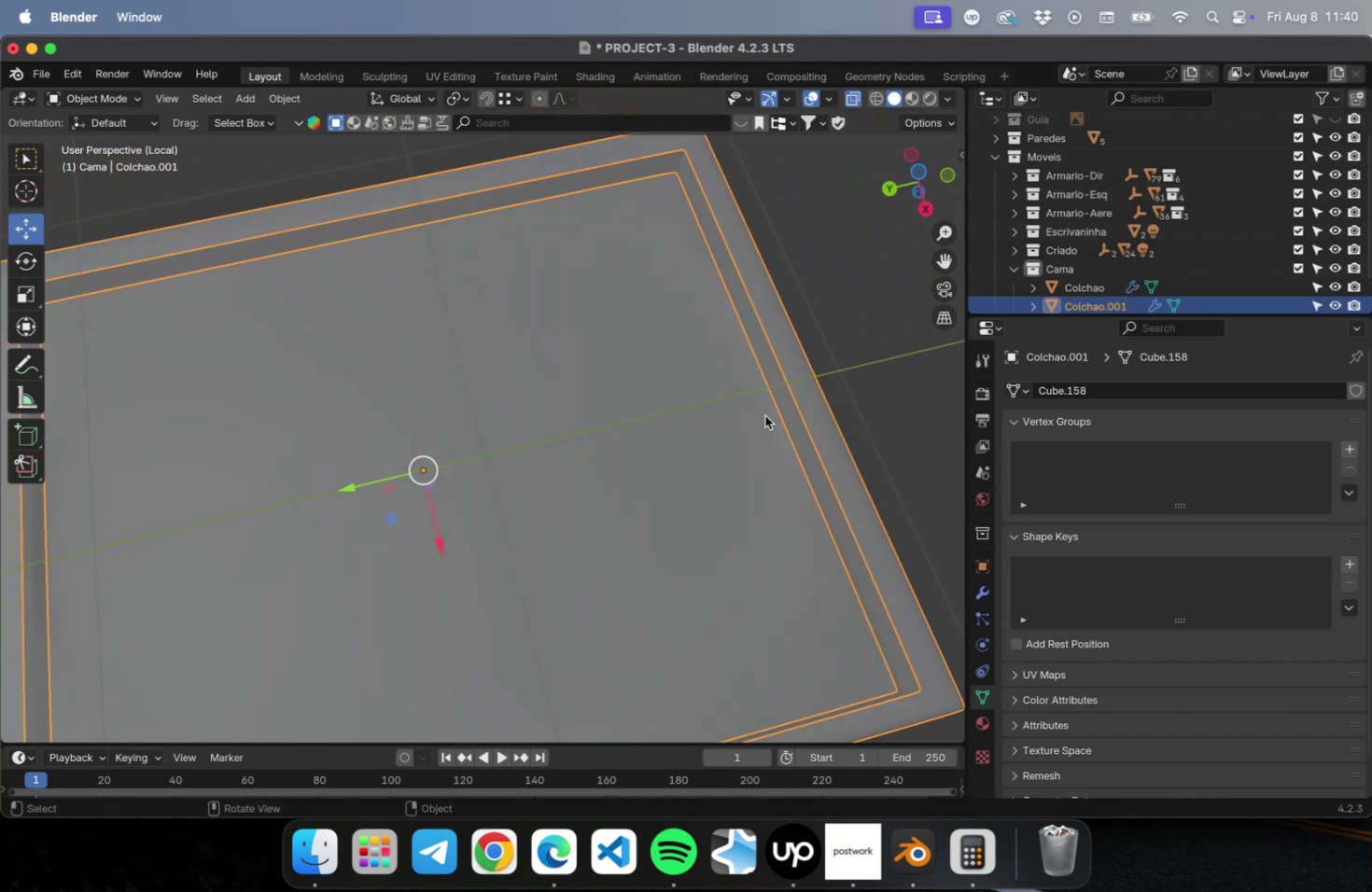 
key(Tab)
 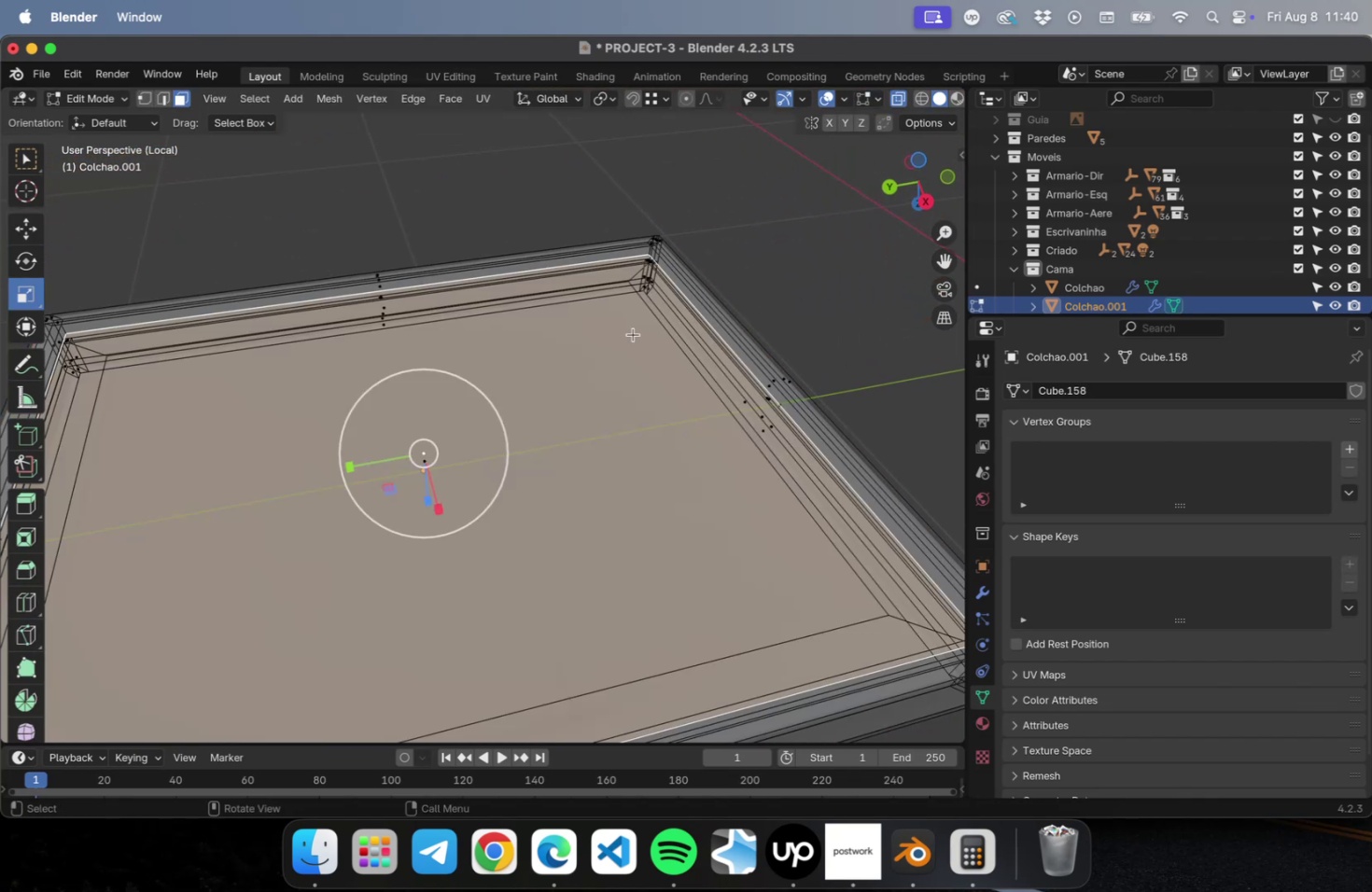 
key(Tab)
 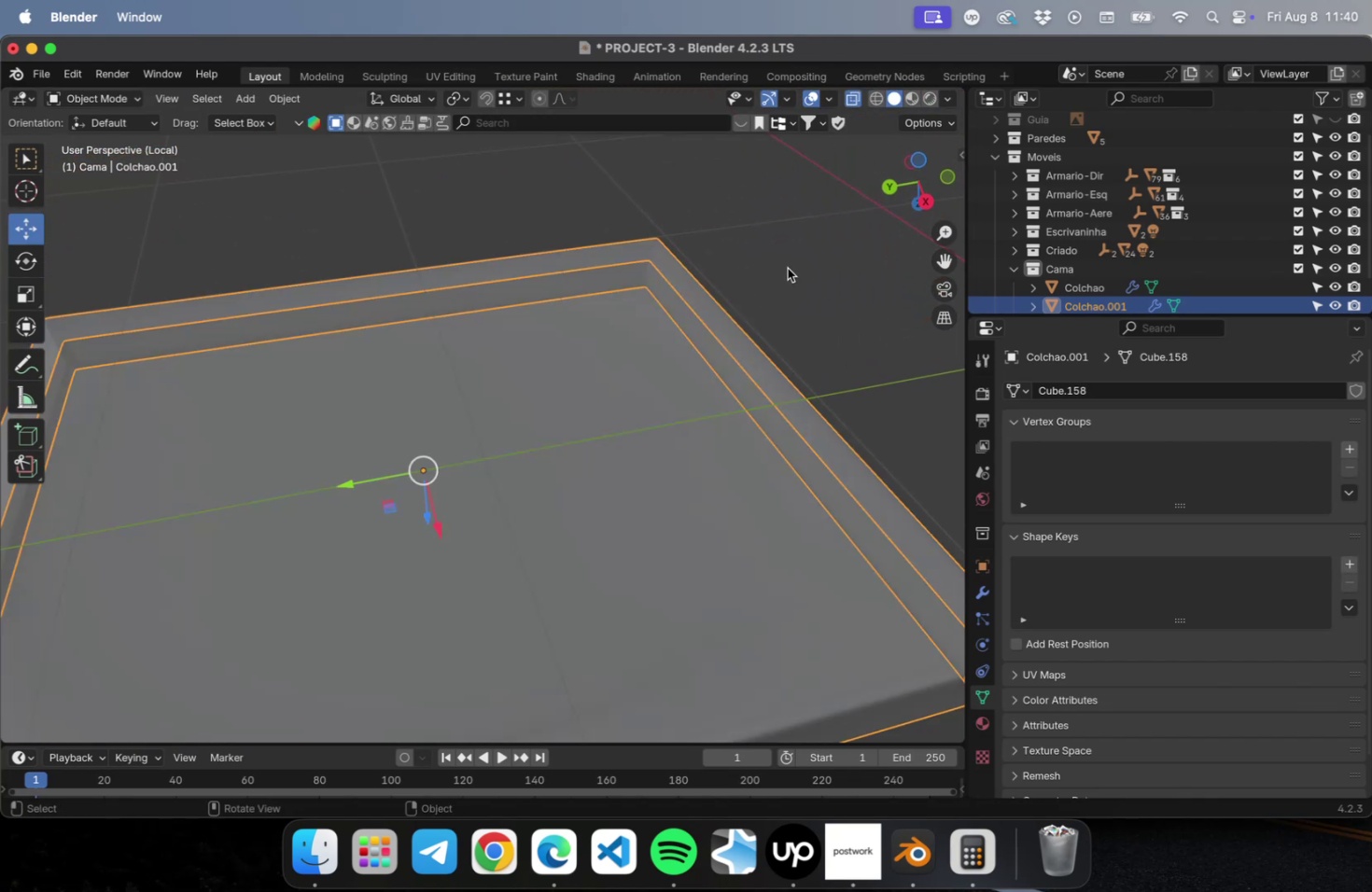 
left_click([787, 268])
 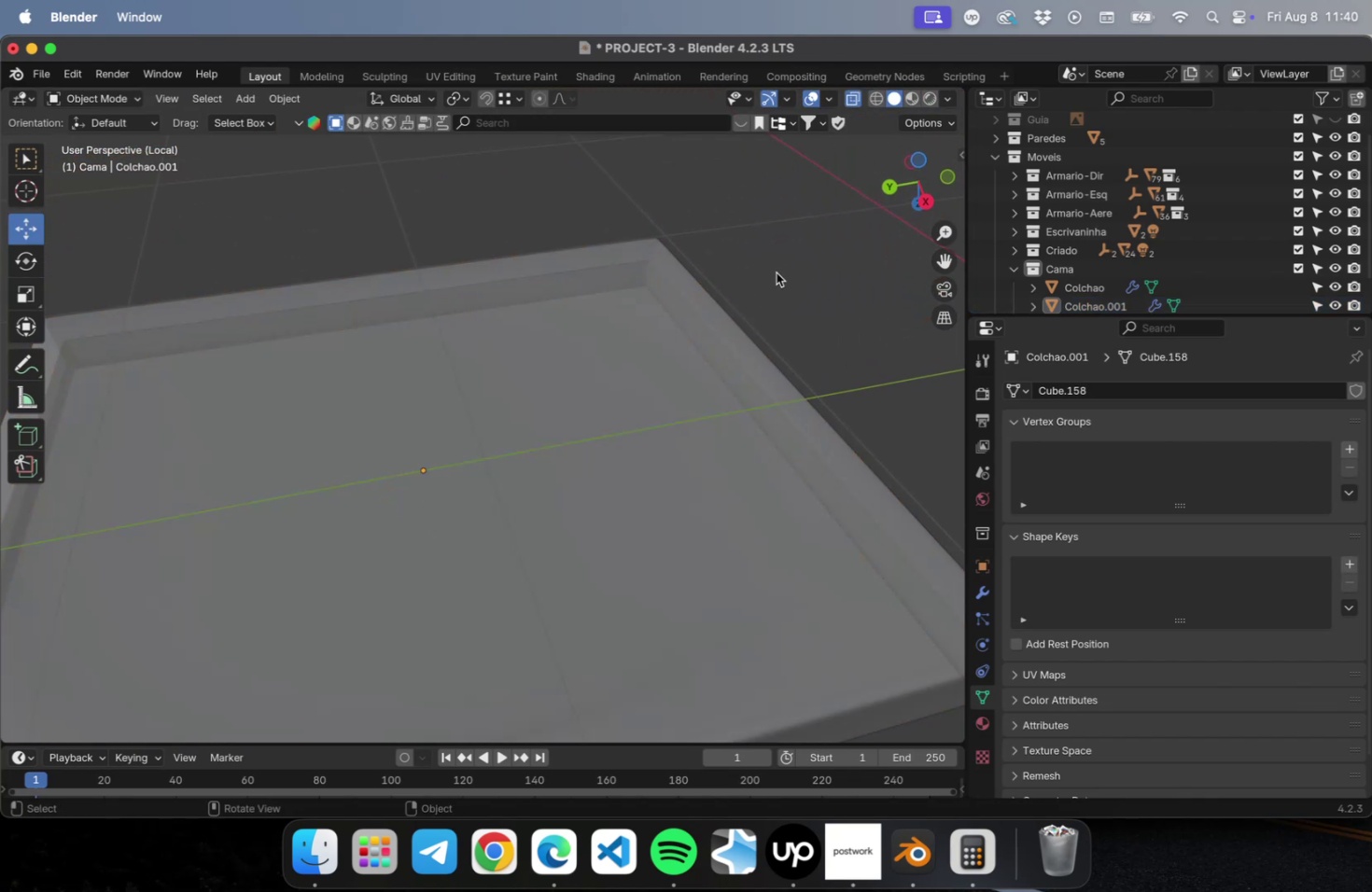 
key(Tab)
 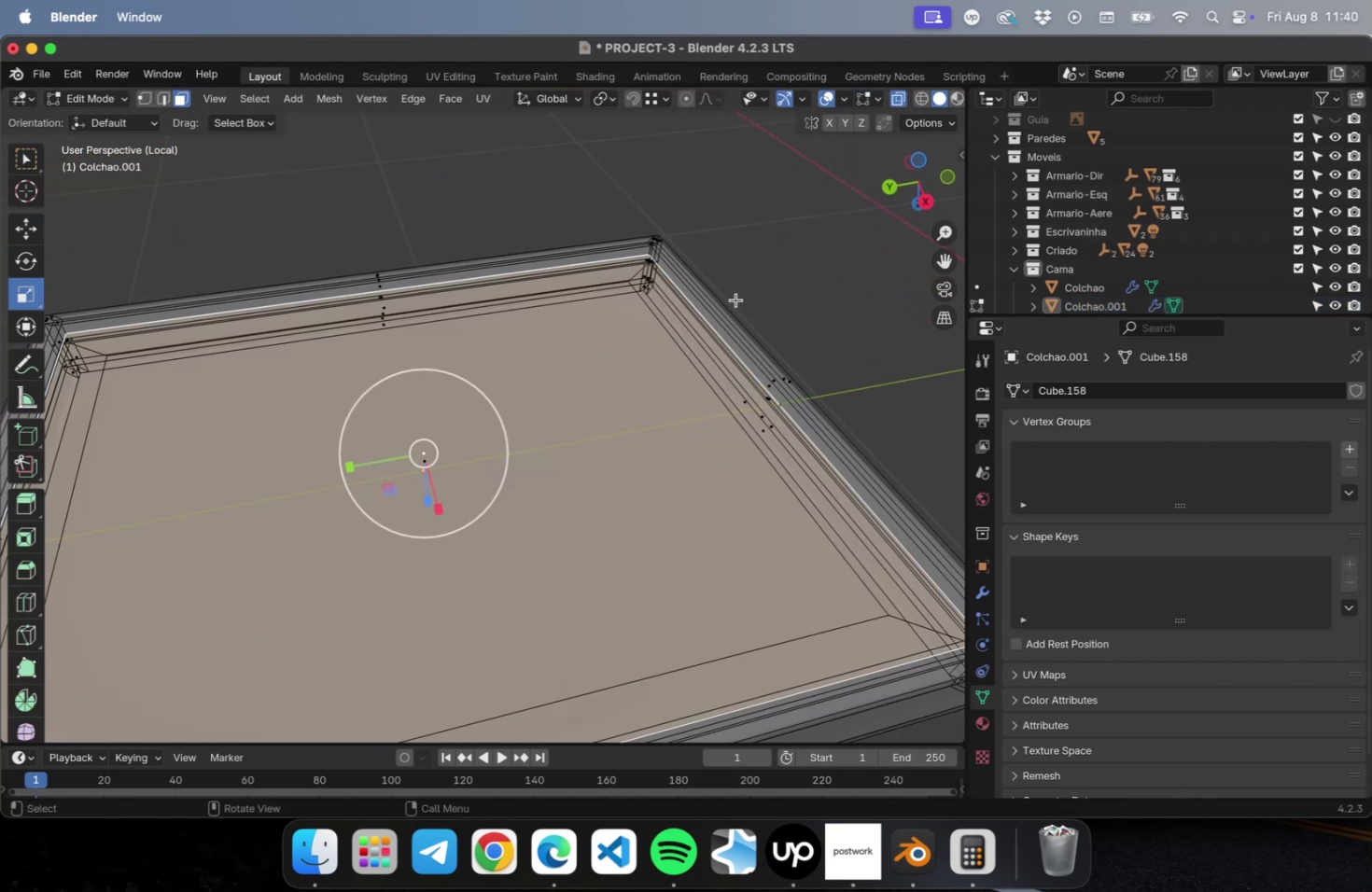 
left_click([784, 286])
 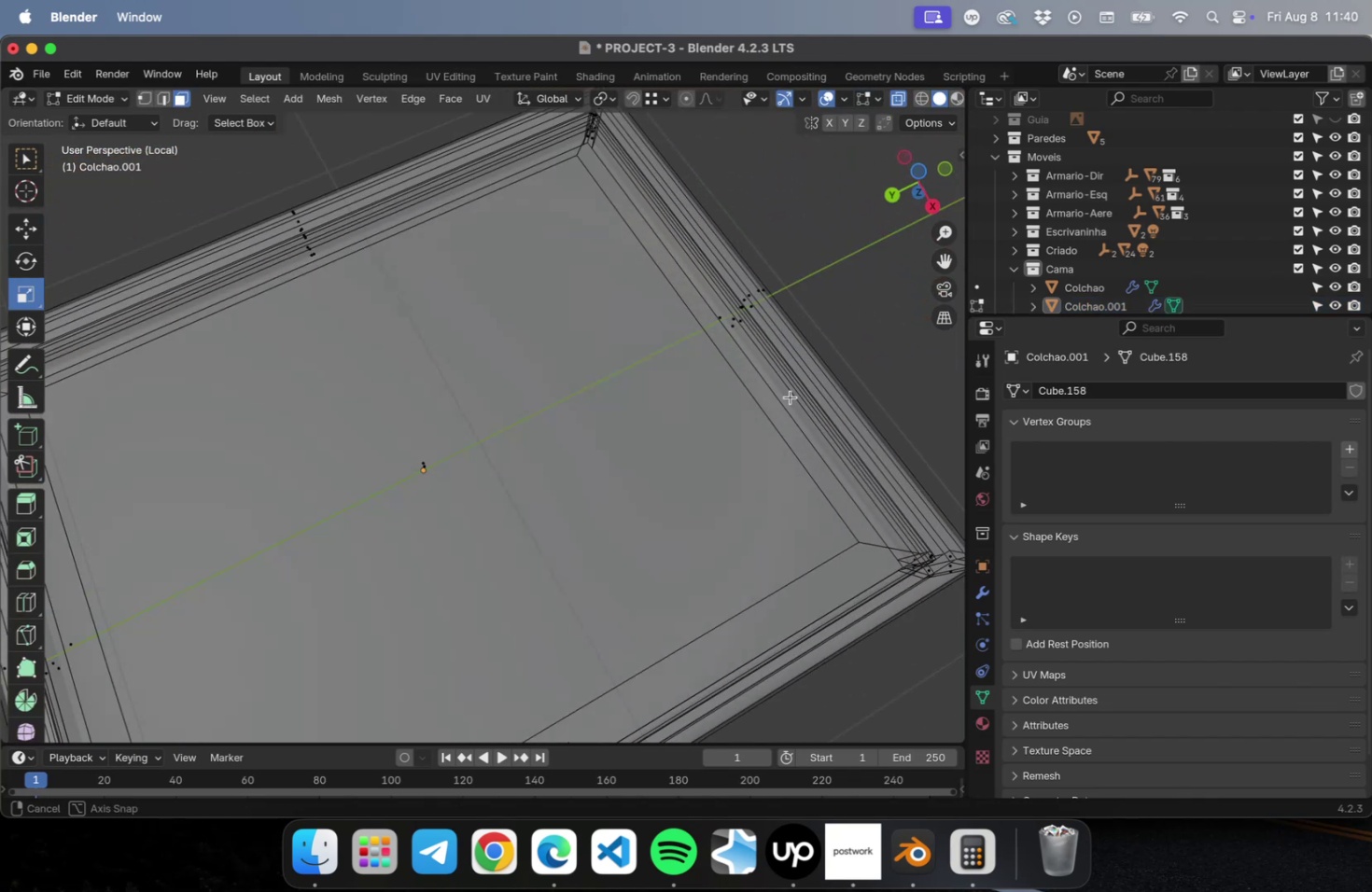 
key(Tab)
 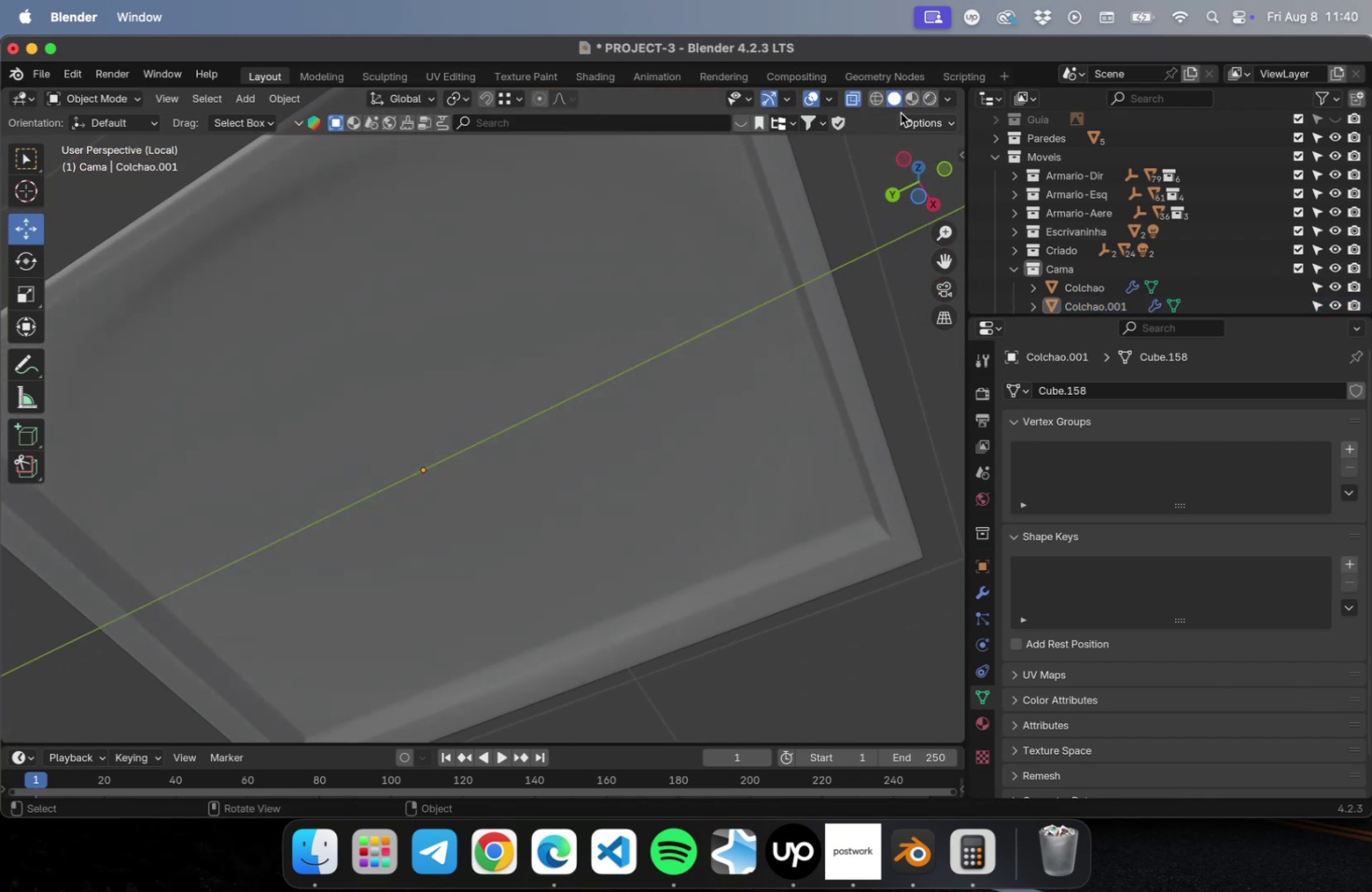 
left_click([857, 95])
 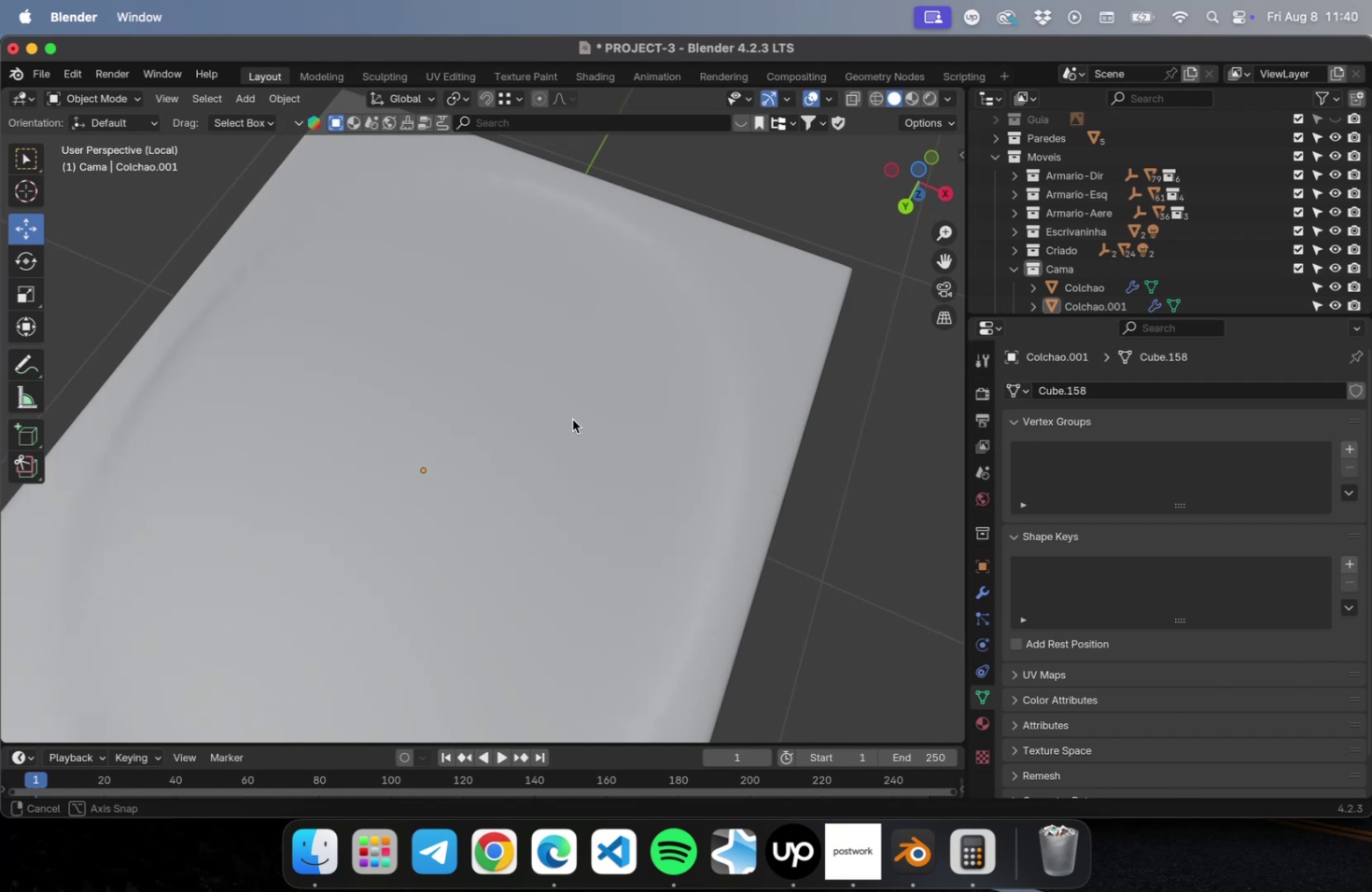 
left_click([594, 370])
 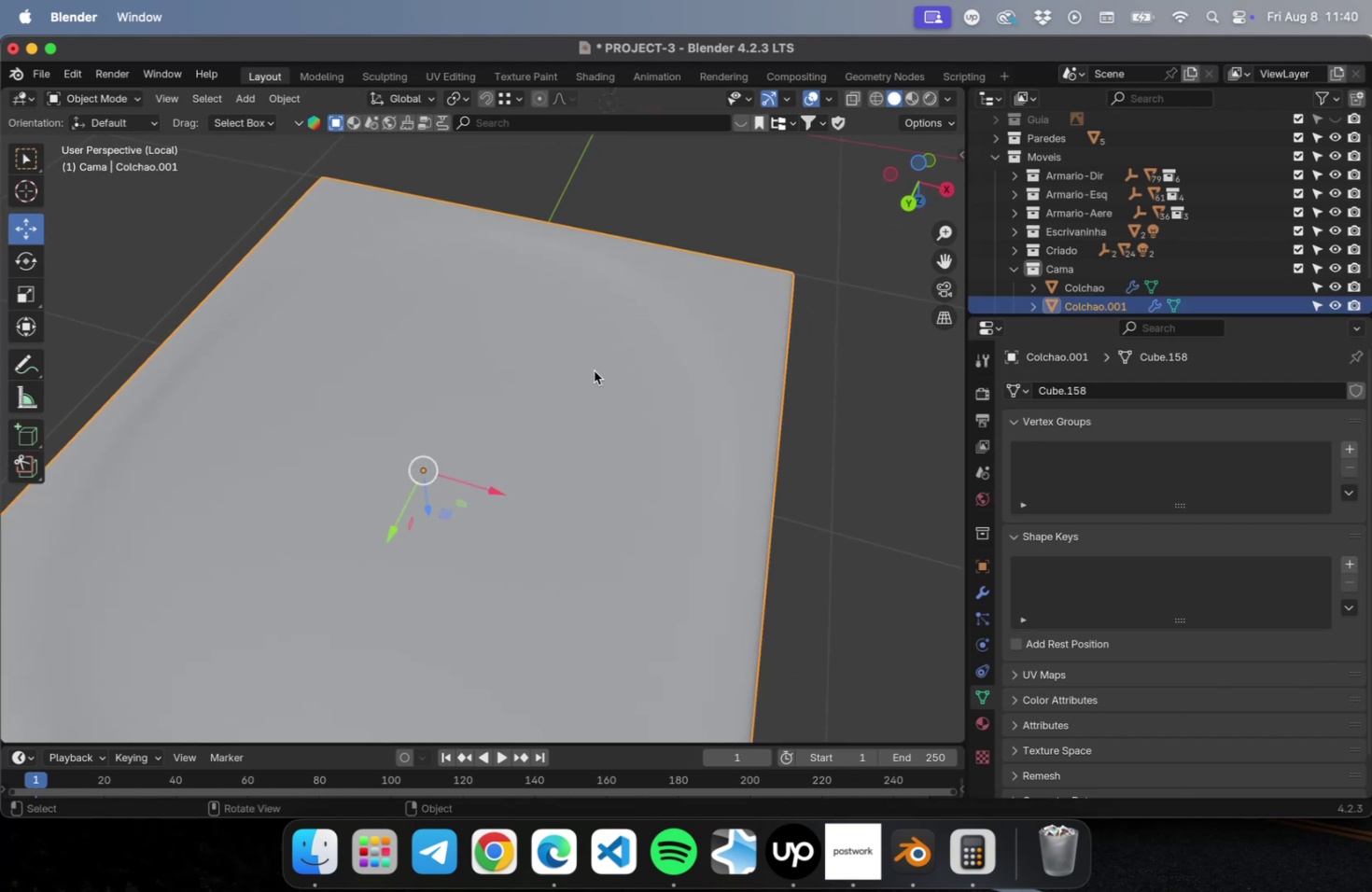 
key(Tab)
 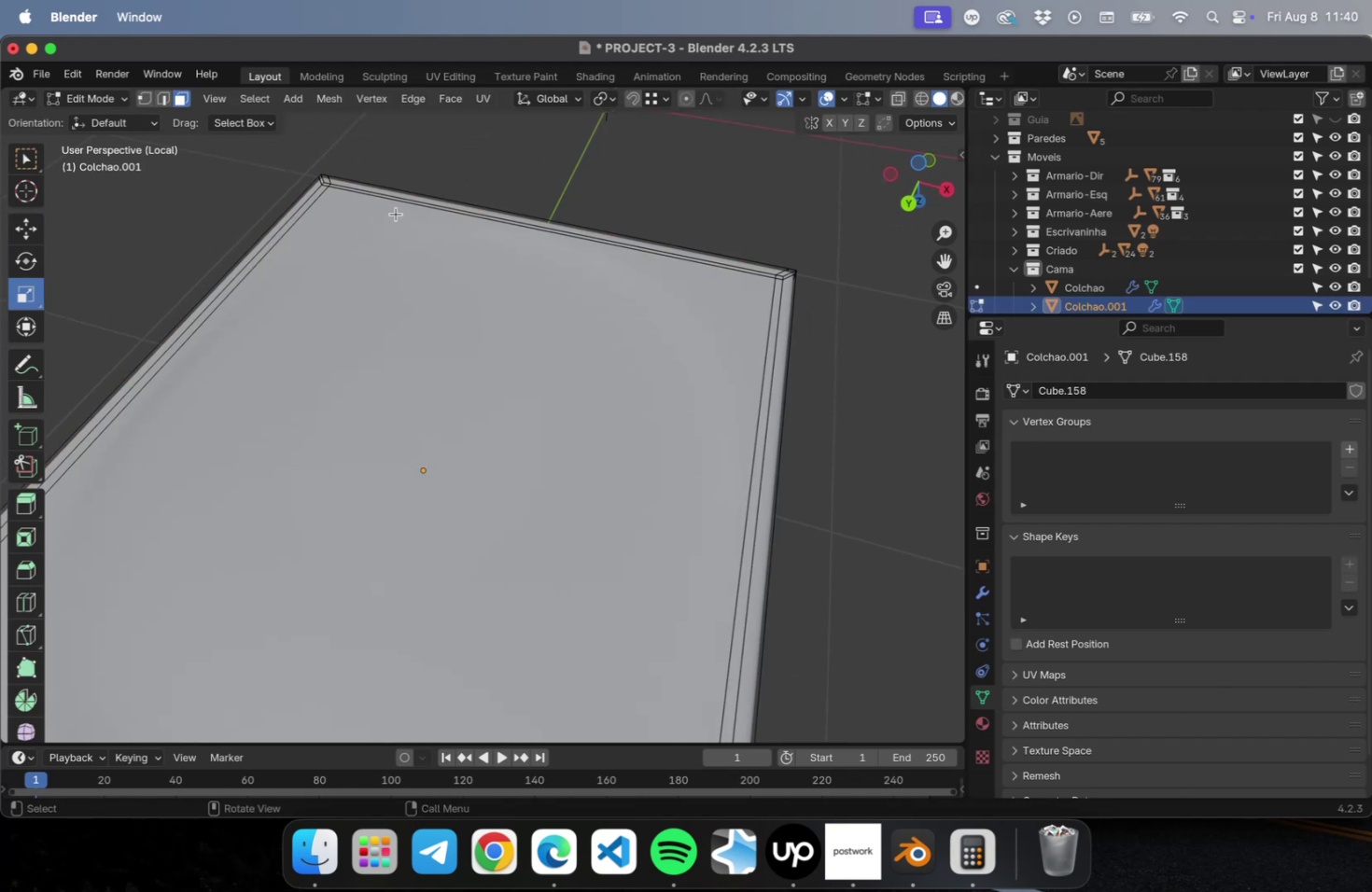 
scroll: coordinate [381, 206], scroll_direction: up, amount: 2.0
 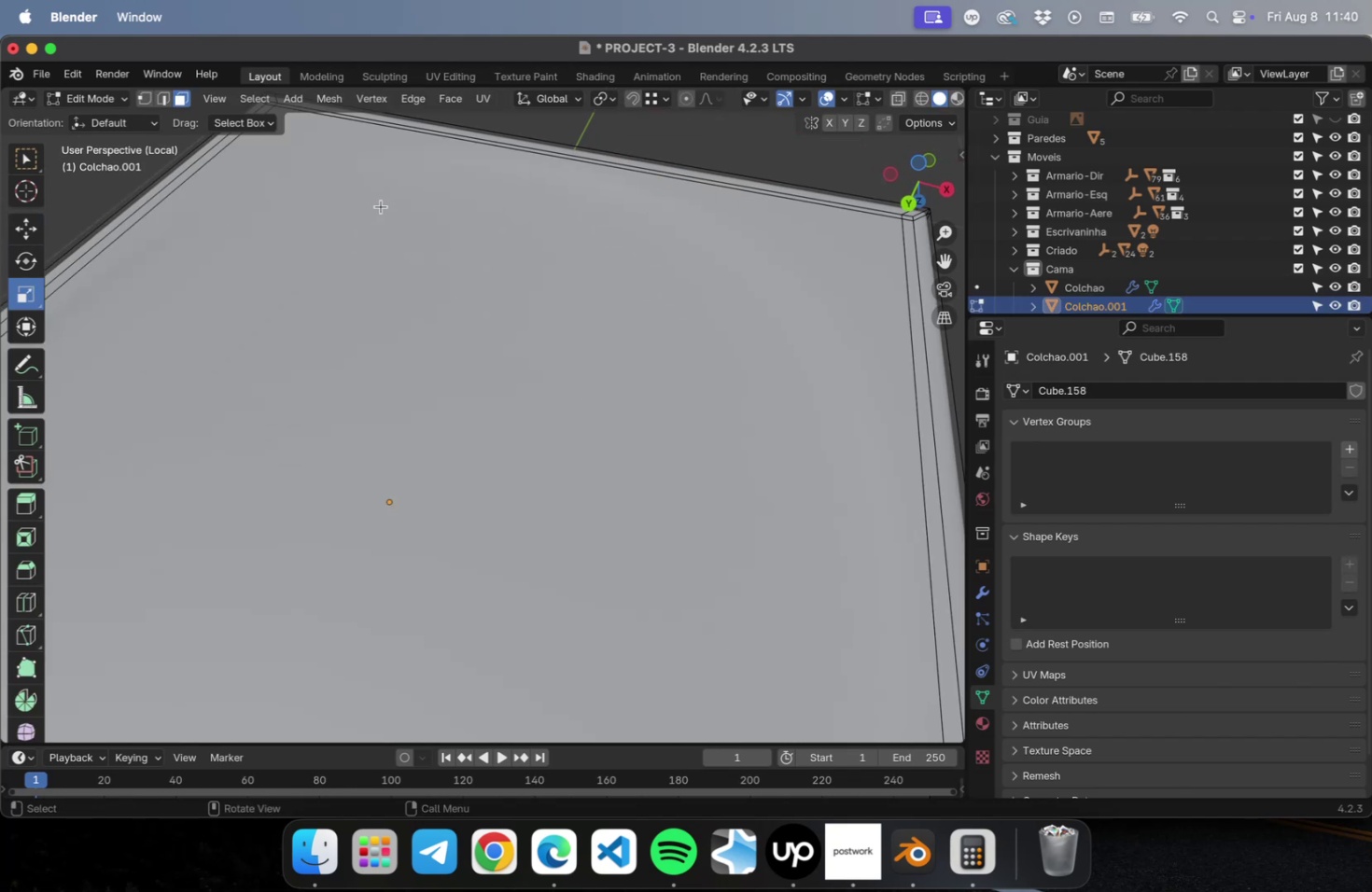 
hold_key(key=ShiftLeft, duration=0.68)
 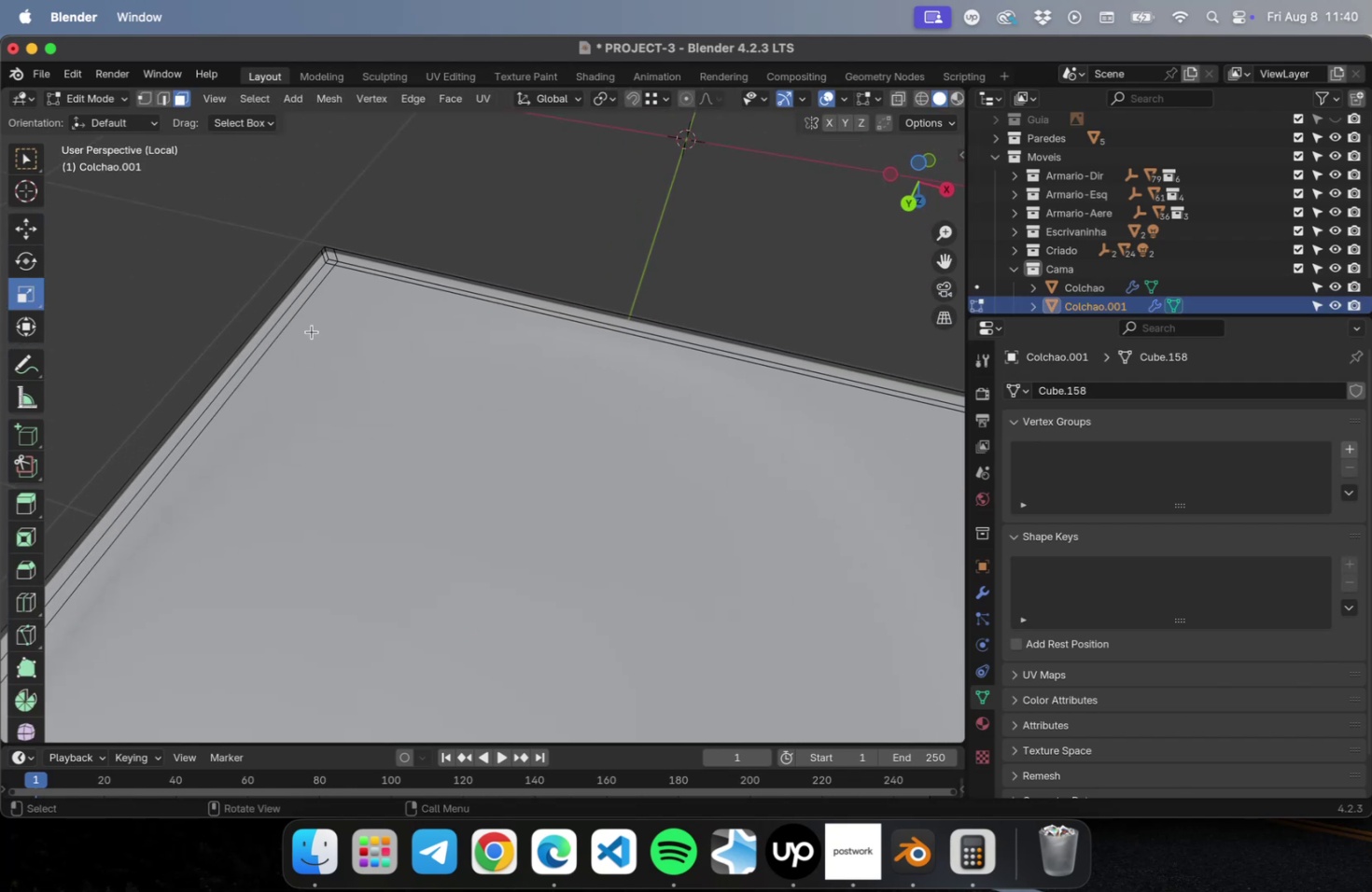 
key(Meta+R)
 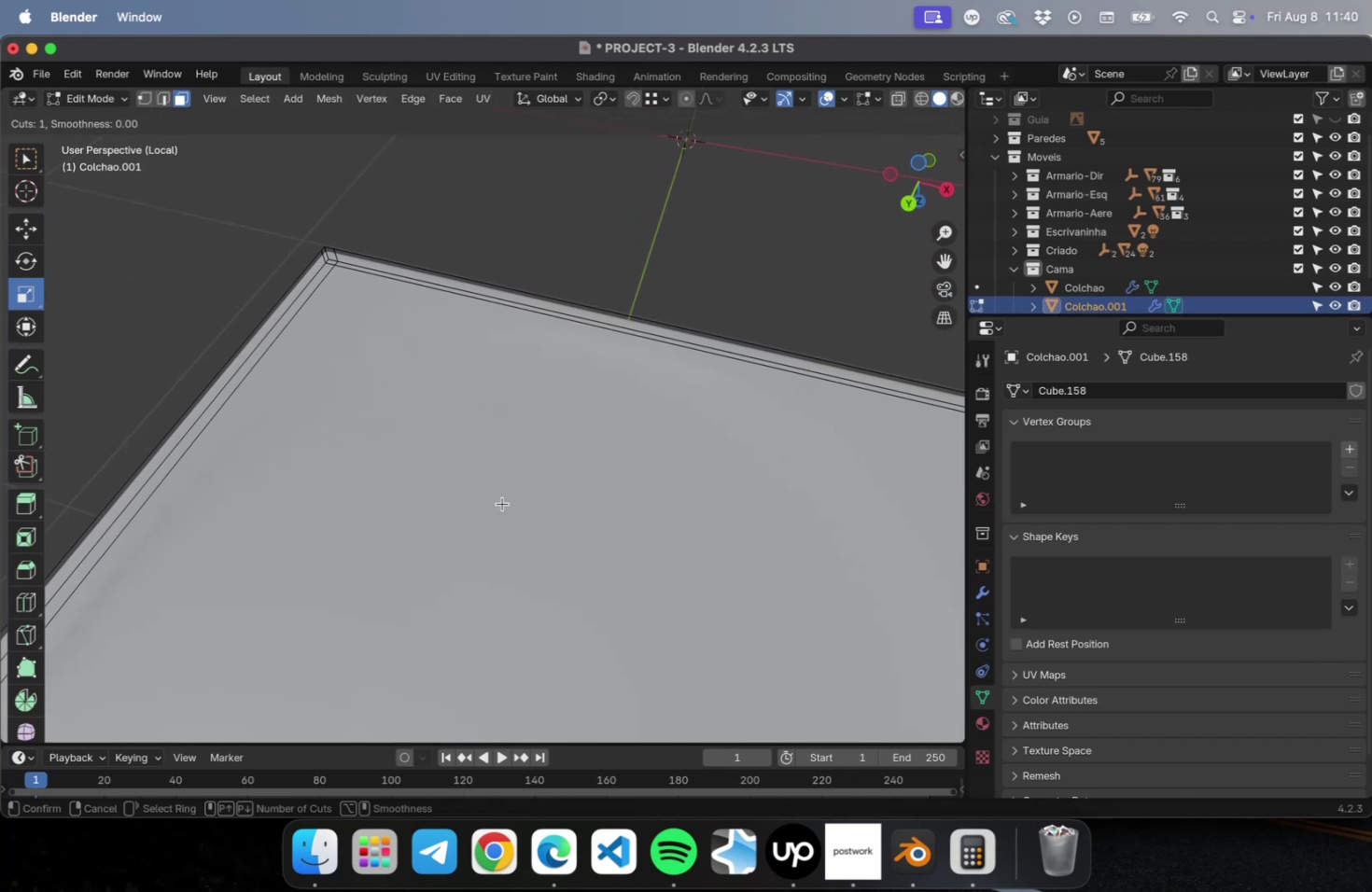 
key(Backquote)
 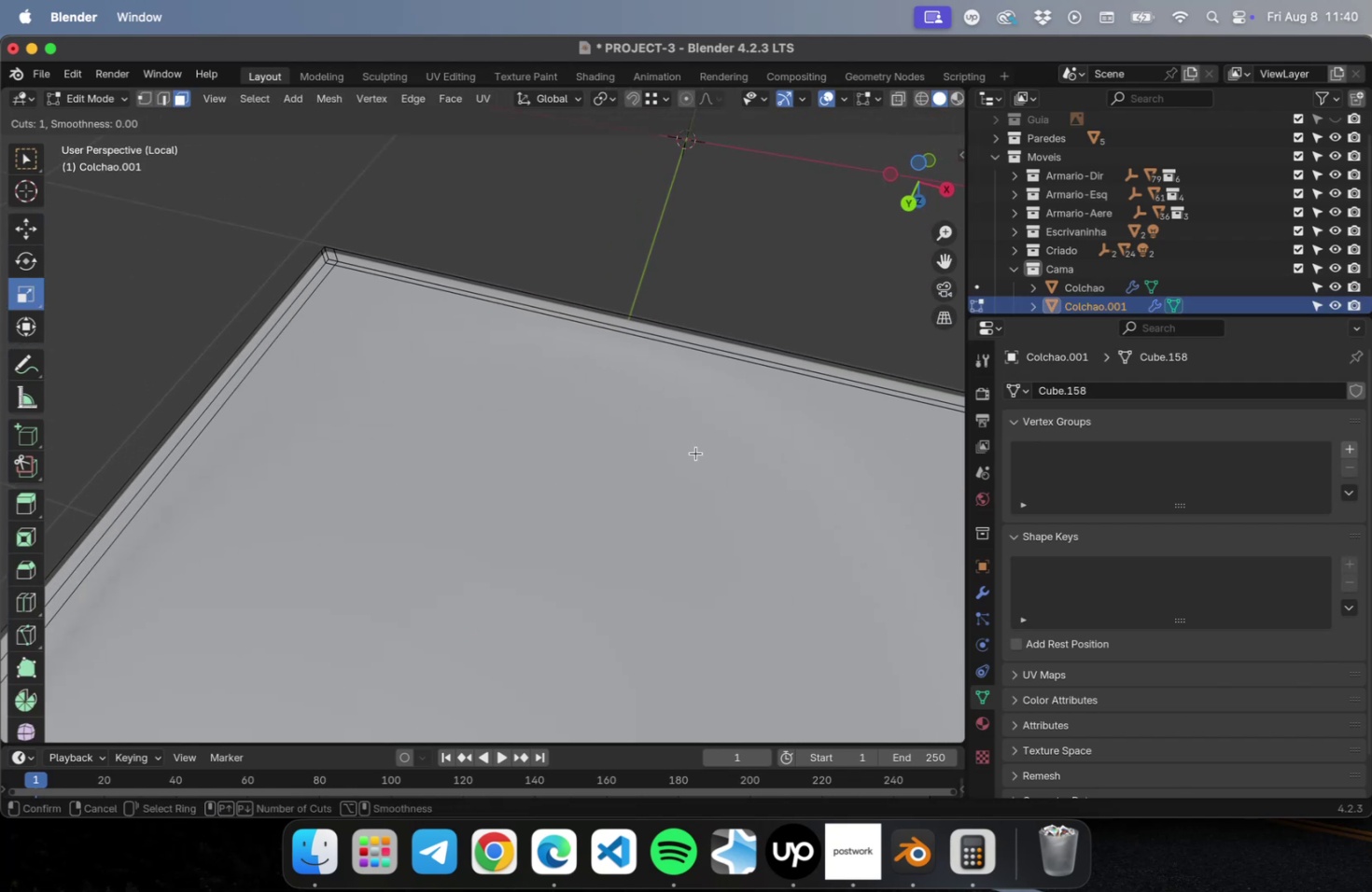 
key(Escape)
 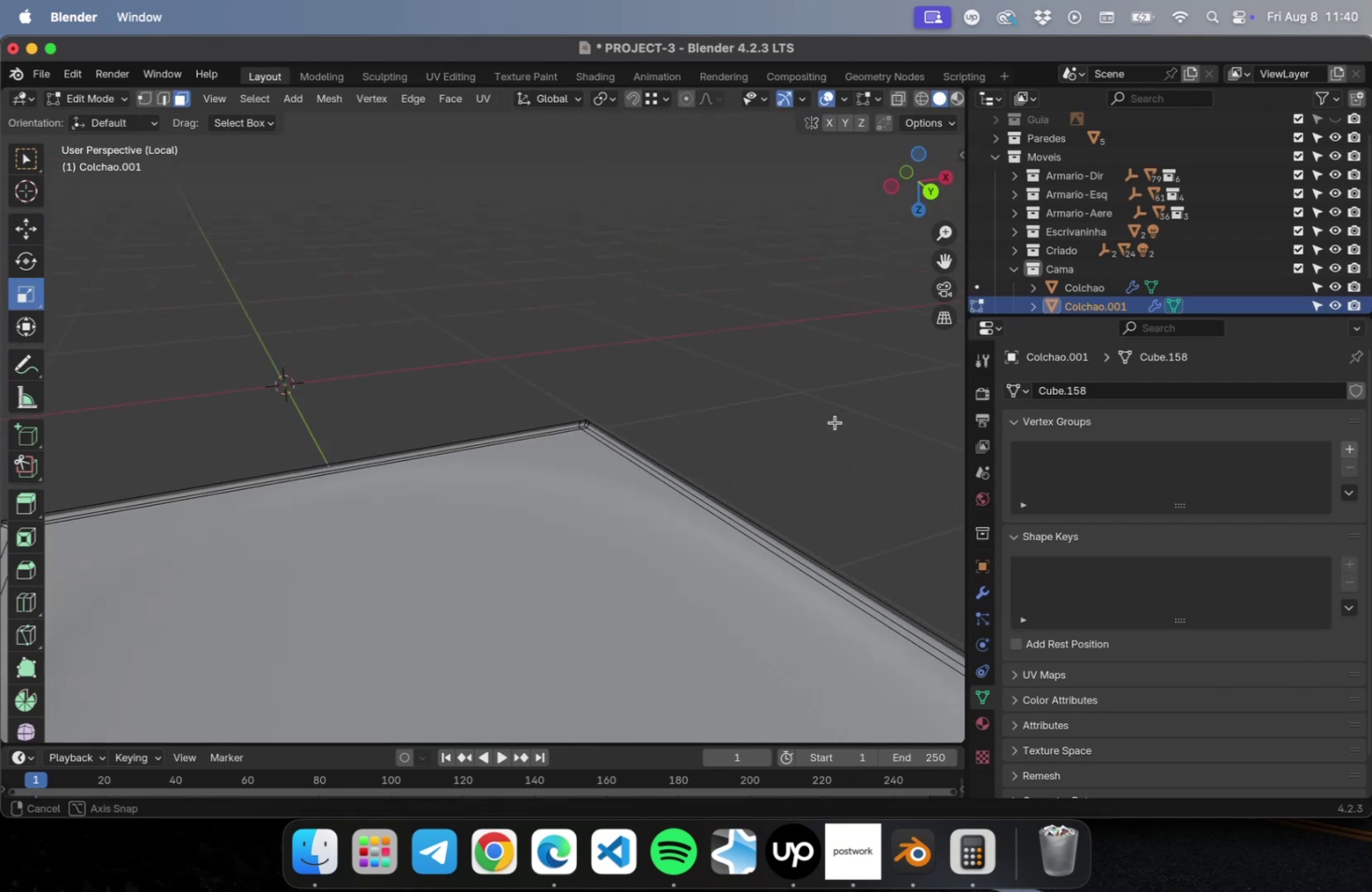 
hold_key(key=ShiftLeft, duration=0.55)
 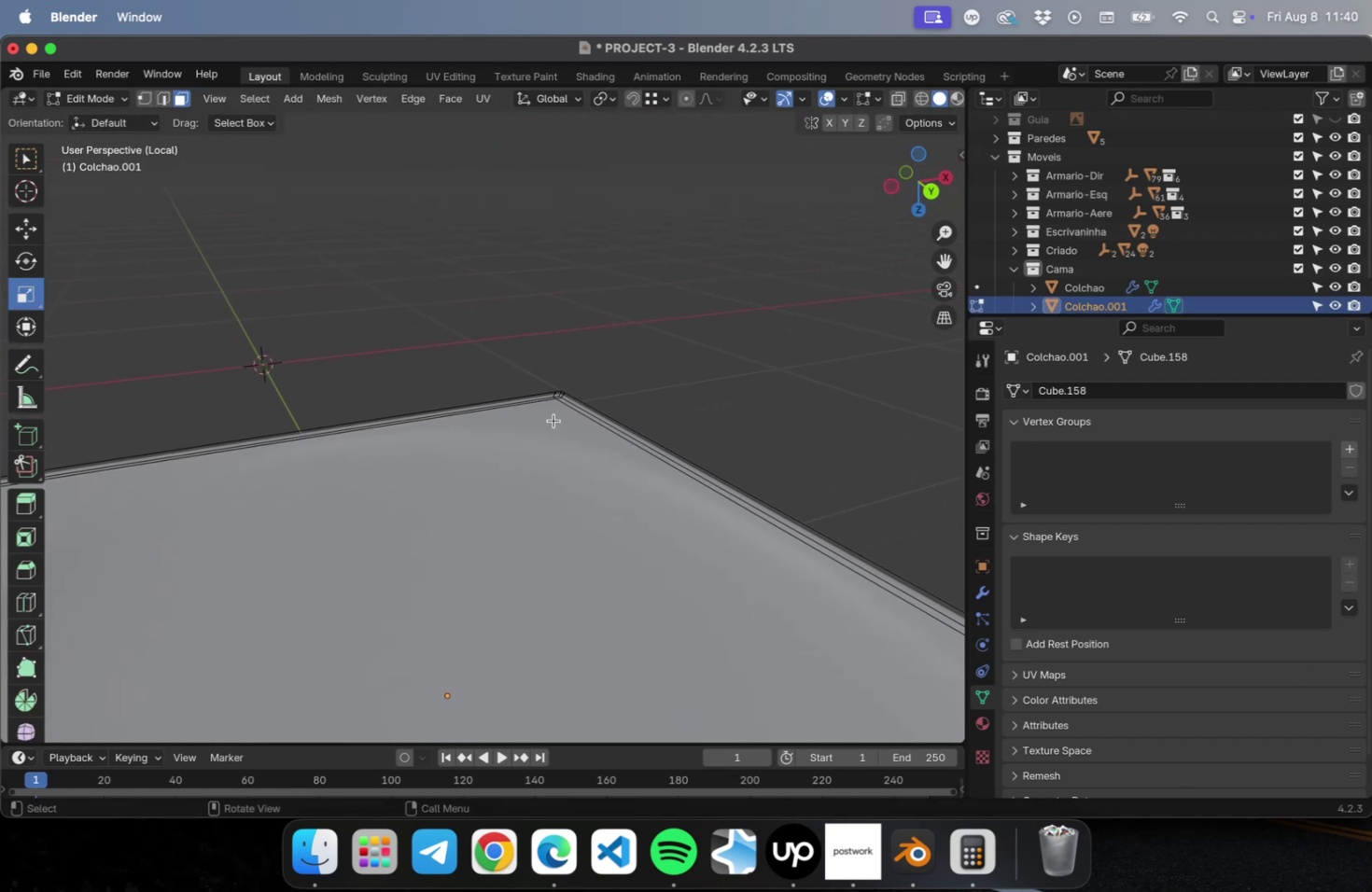 
scroll: coordinate [655, 424], scroll_direction: up, amount: 18.0
 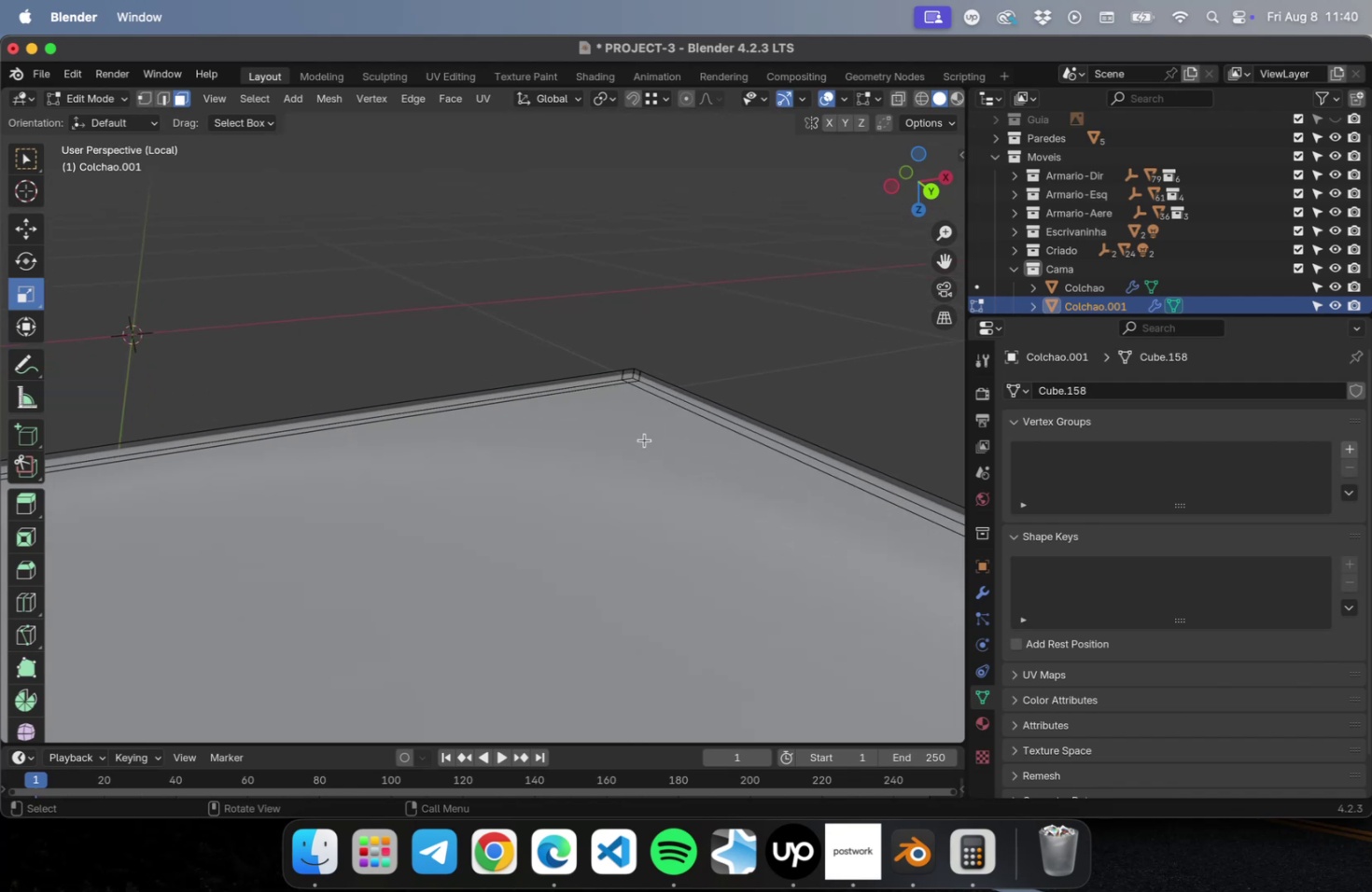 
key(Meta+R)
 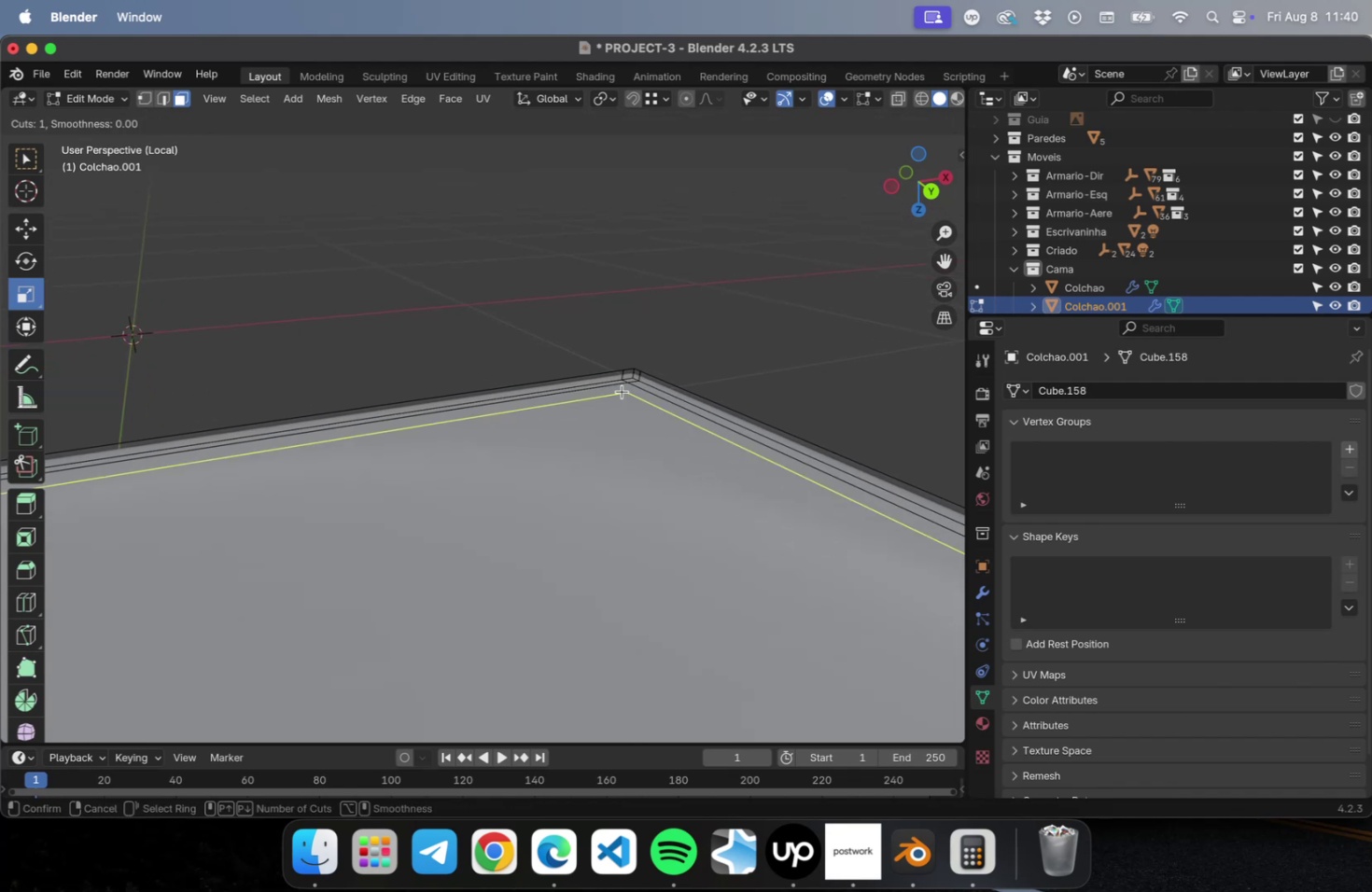 
left_click([622, 391])
 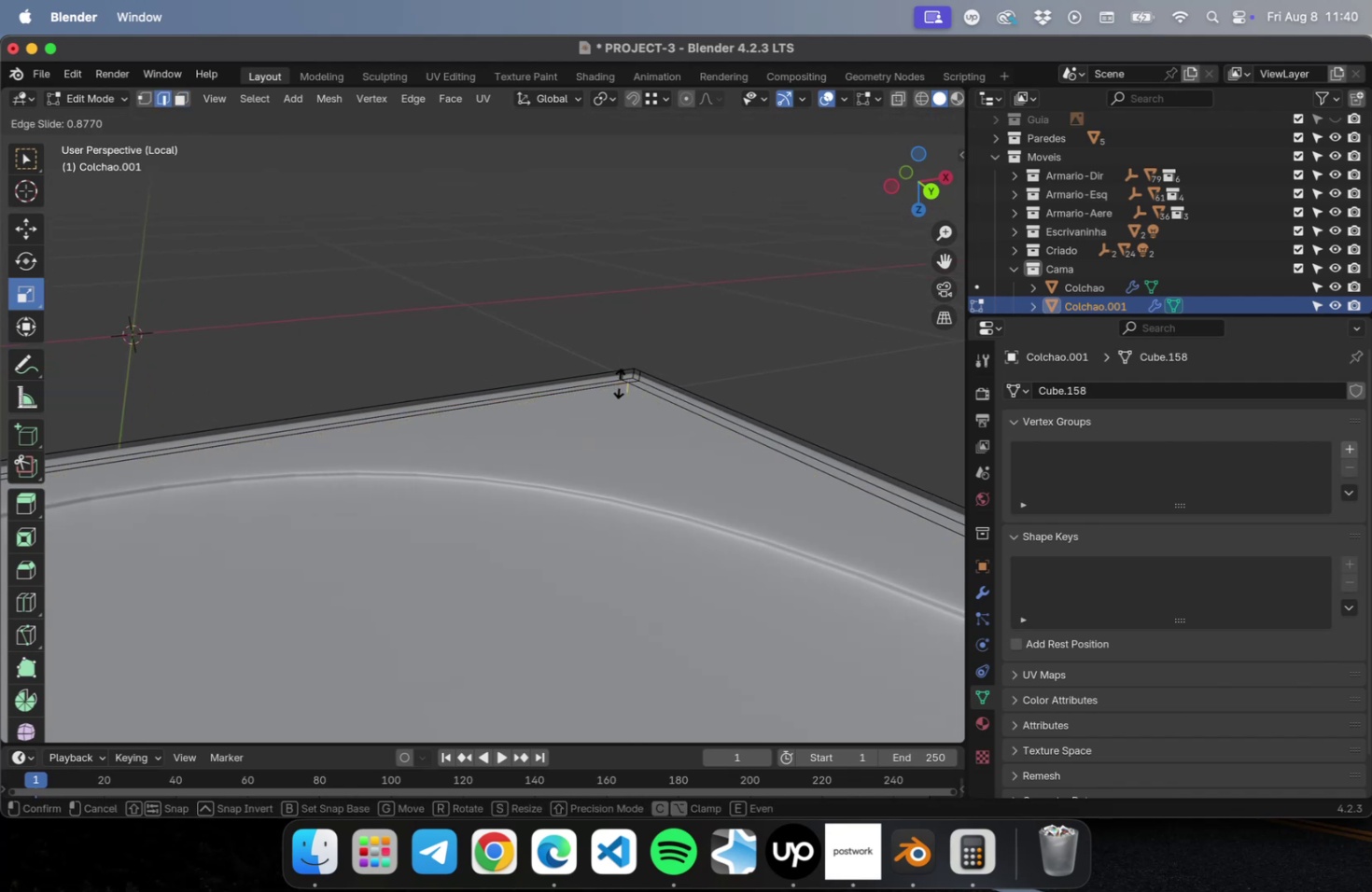 
left_click([618, 393])
 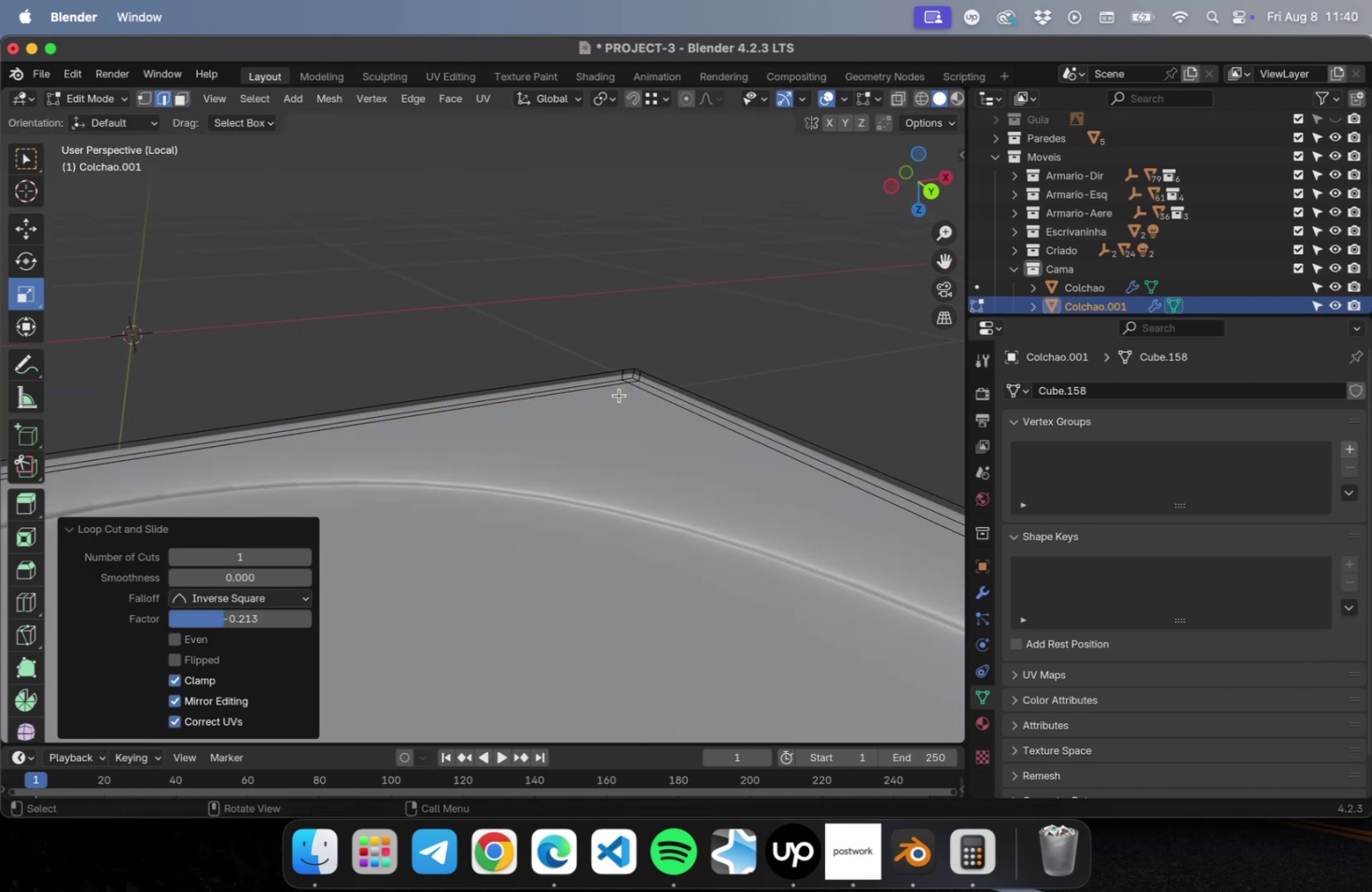 
scroll: coordinate [589, 481], scroll_direction: down, amount: 43.0
 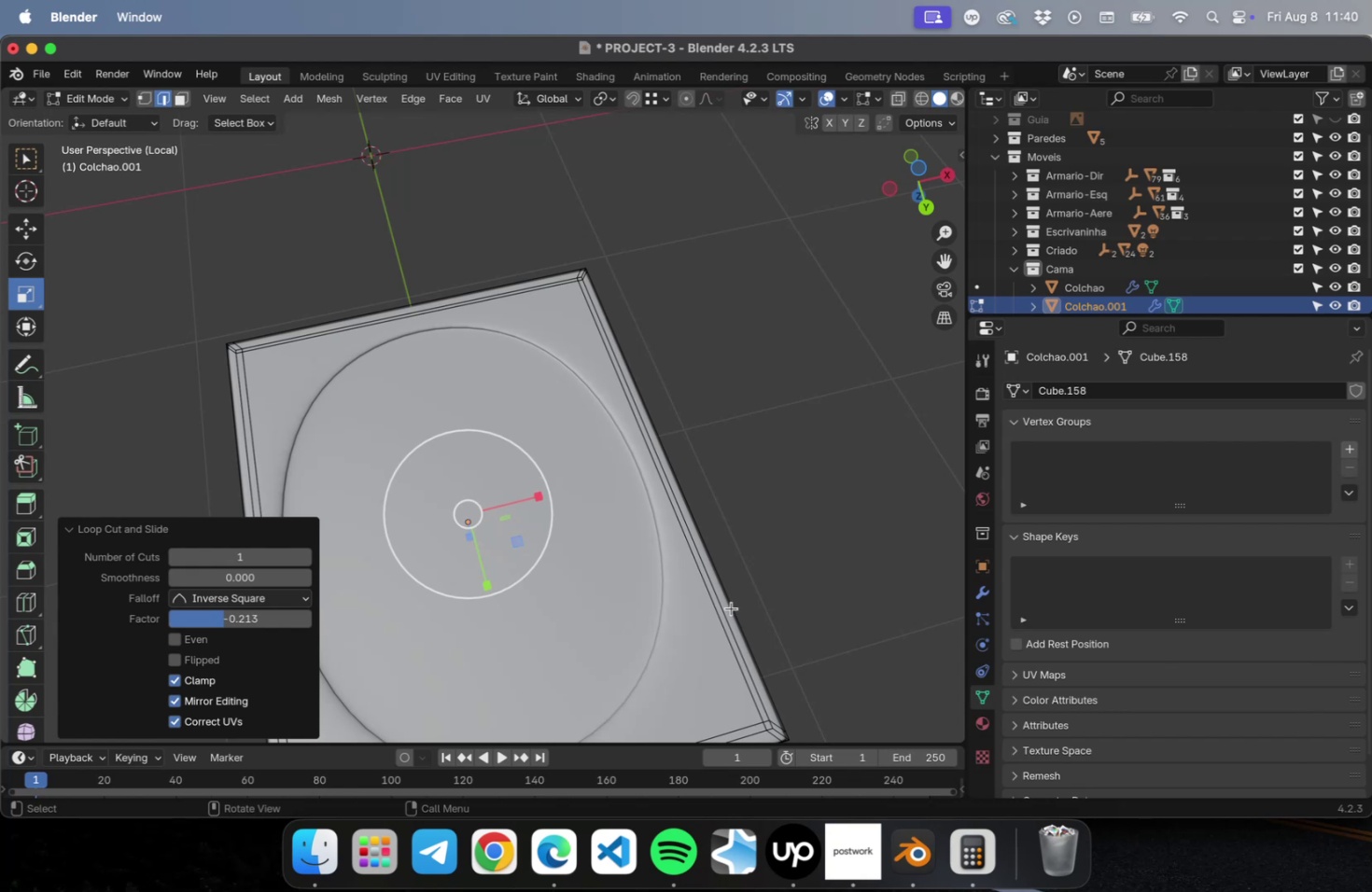 
hold_key(key=ShiftLeft, duration=0.68)
 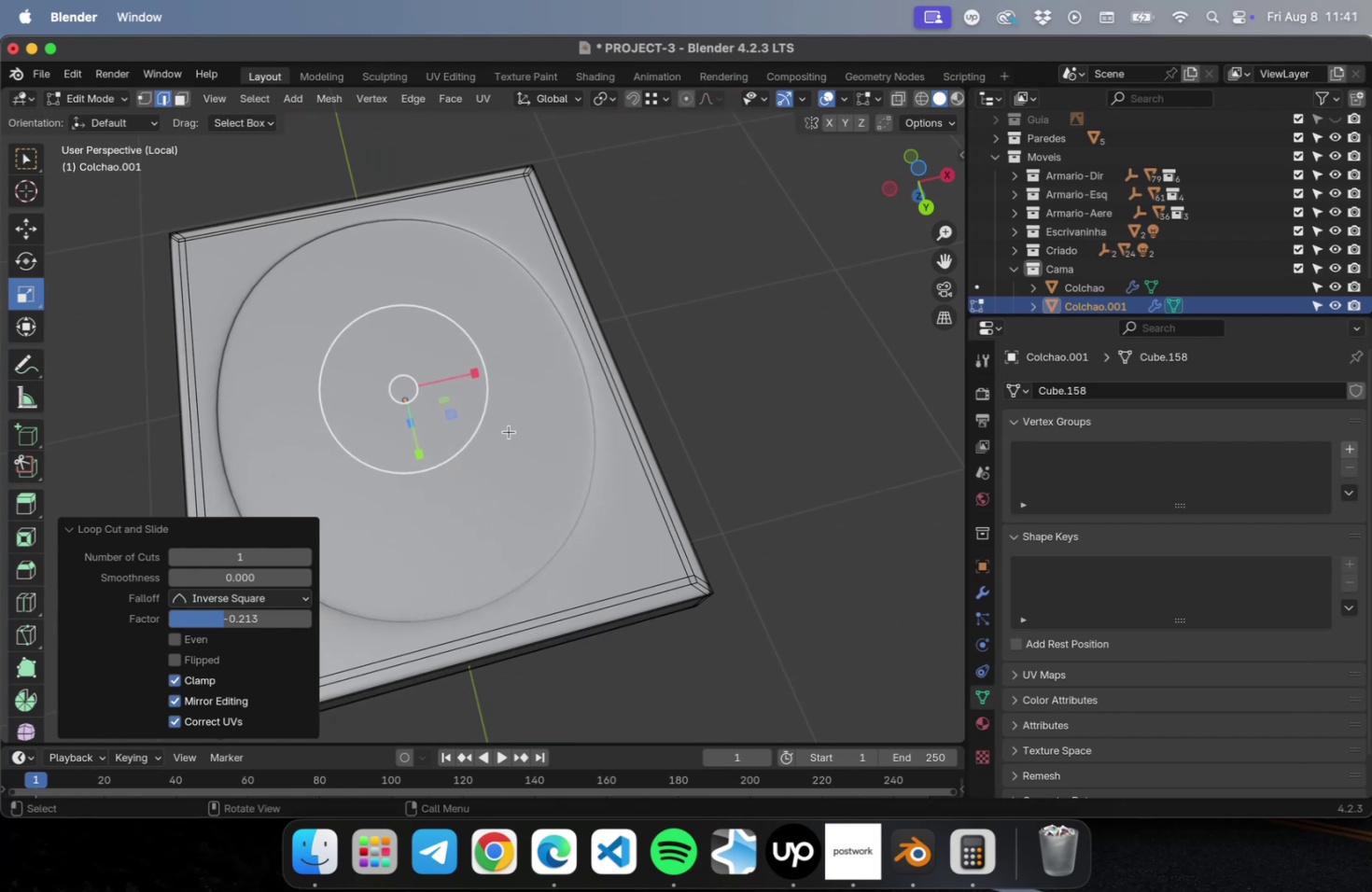 
key(Meta+Z)
 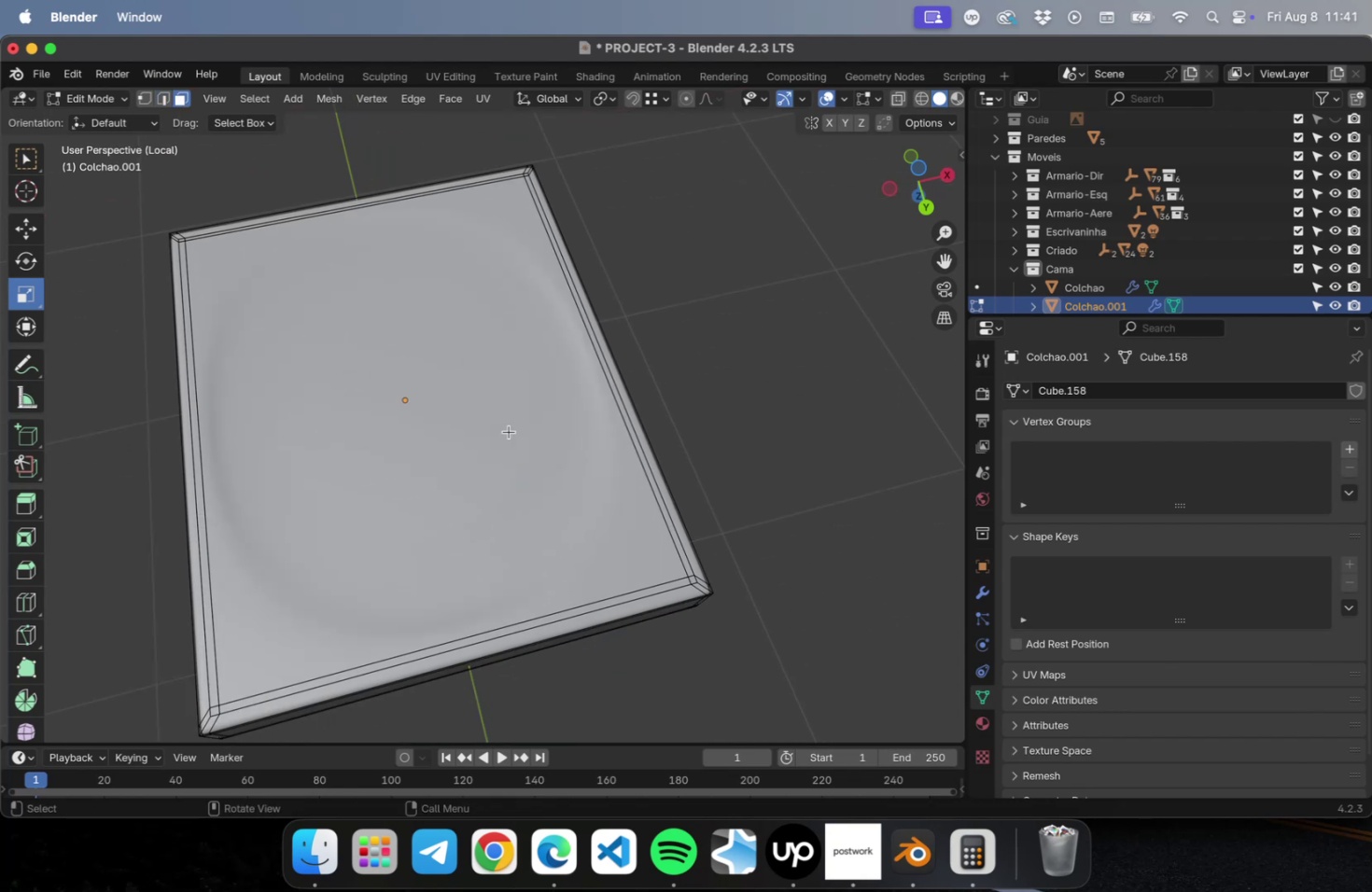 
key(Meta+CommandLeft)
 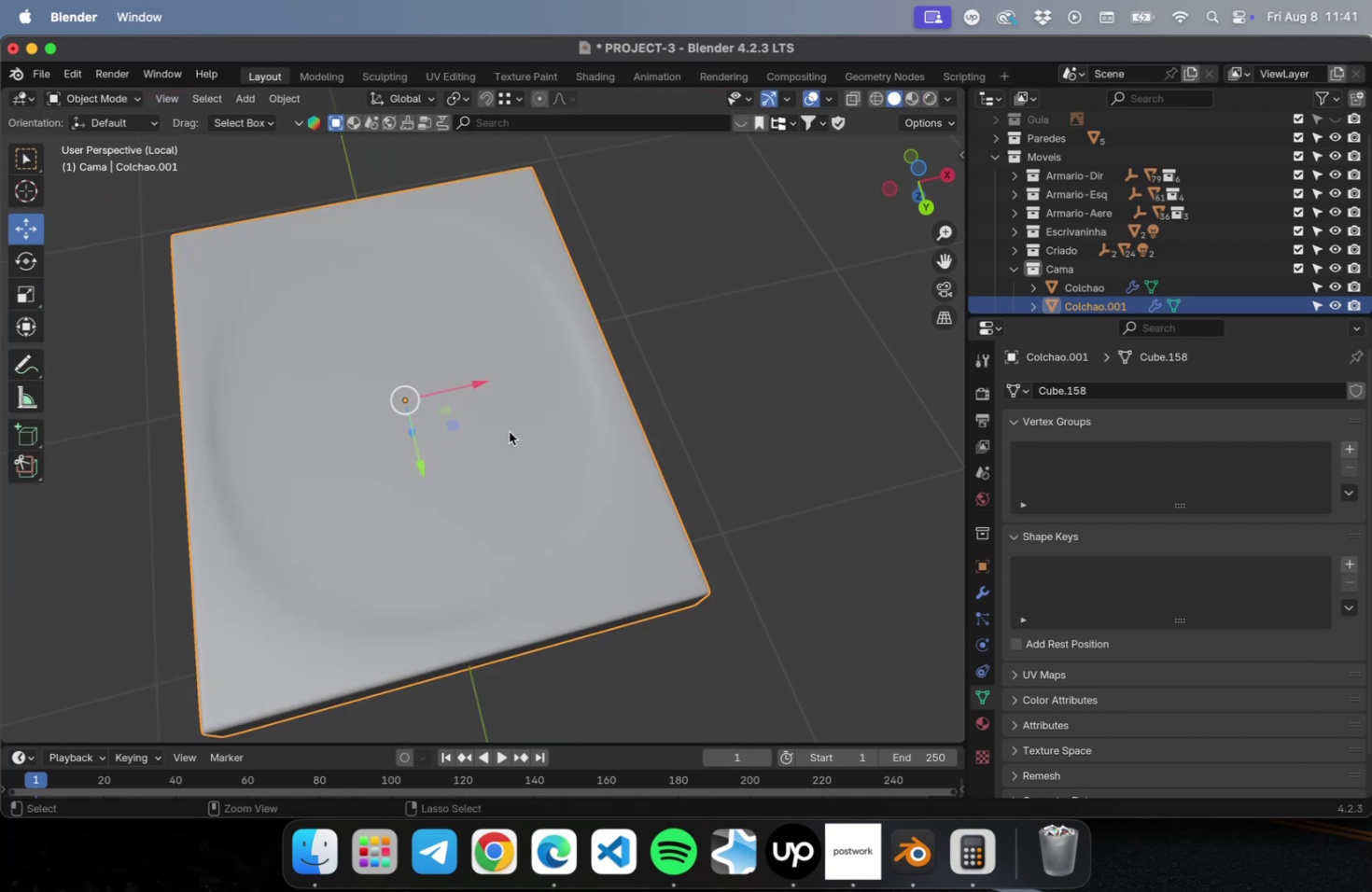 
key(Meta+Z)
 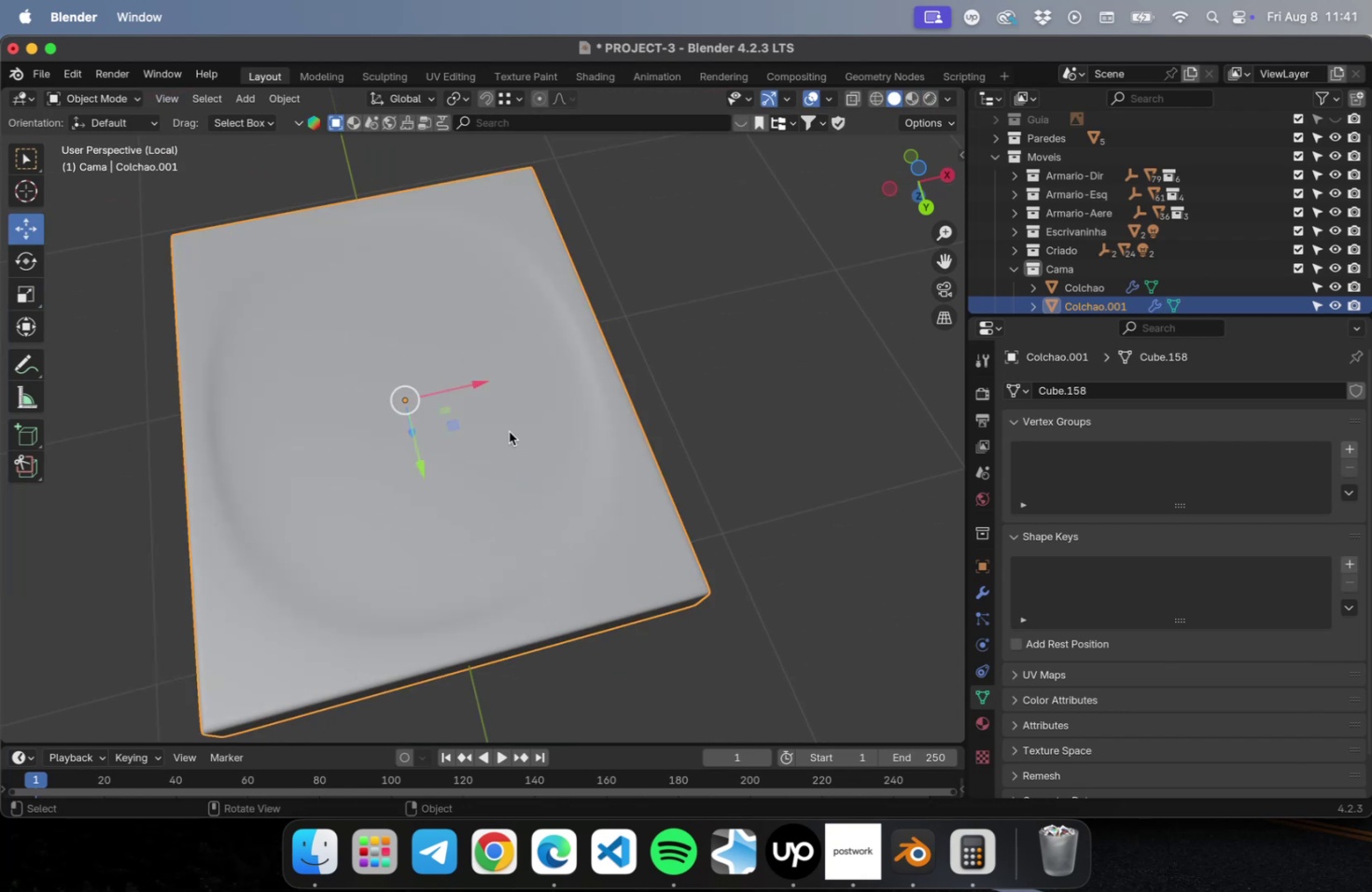 
key(Meta+CommandLeft)
 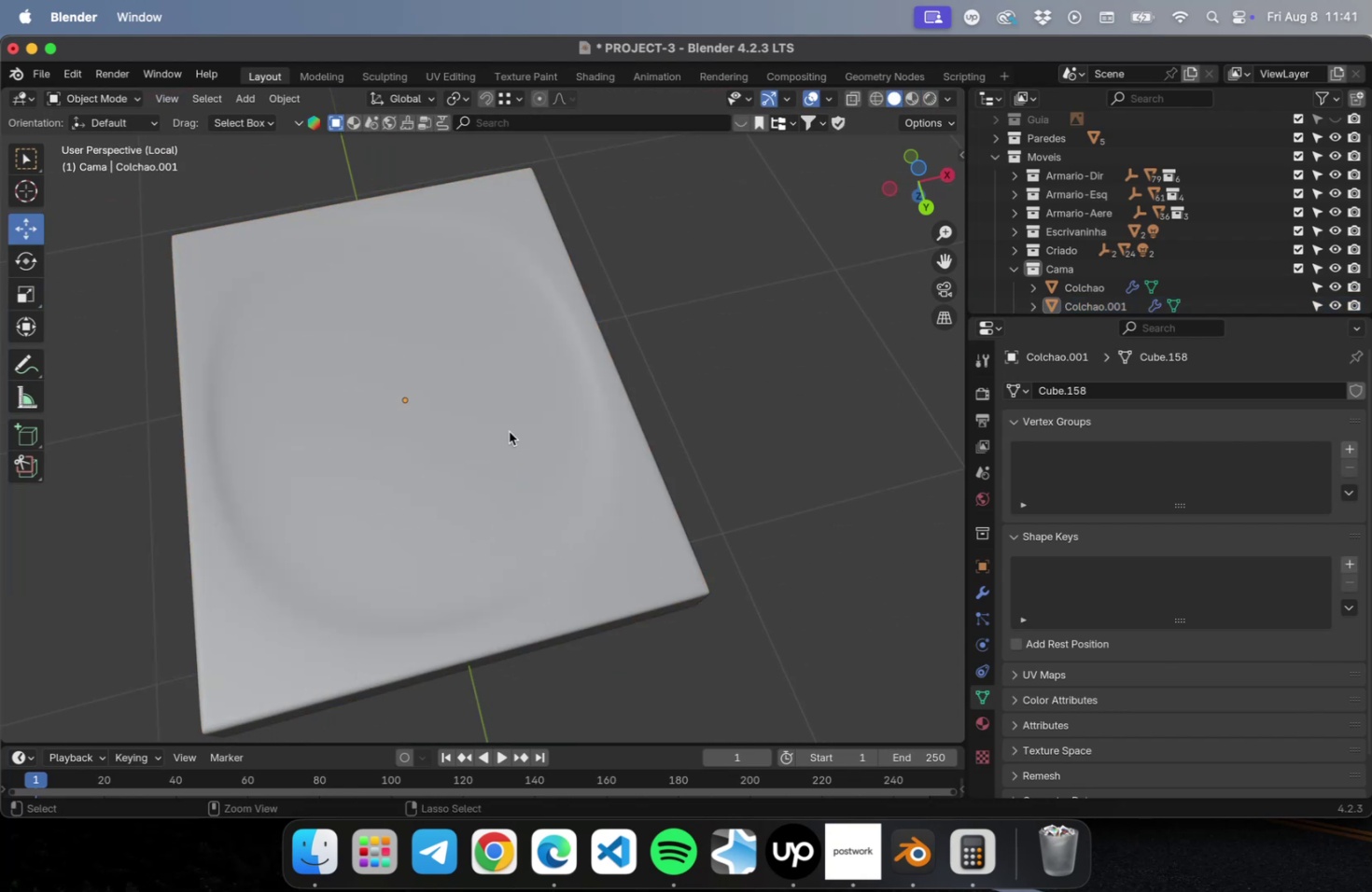 
key(Meta+Z)
 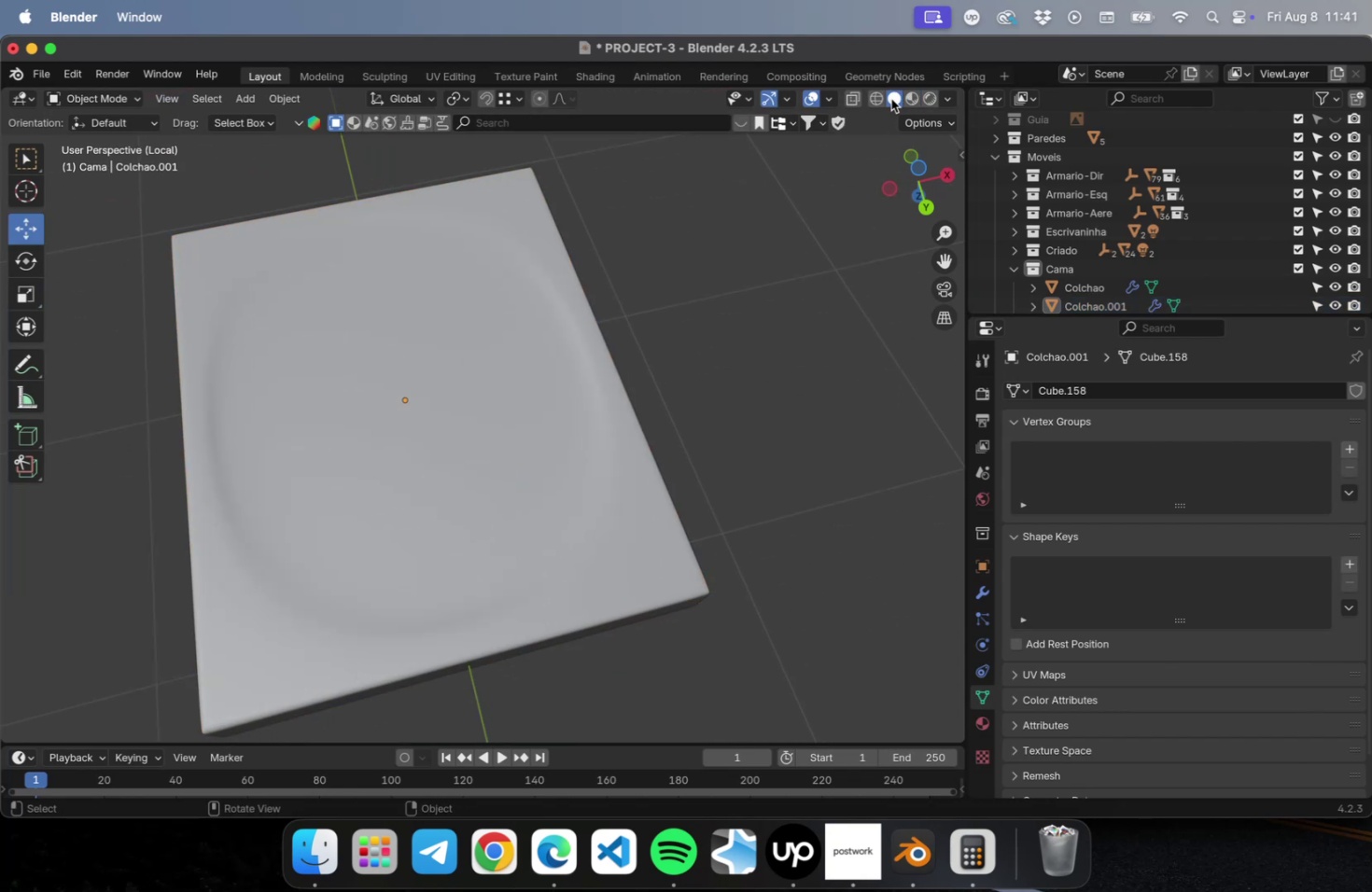 
key(Meta+Z)
 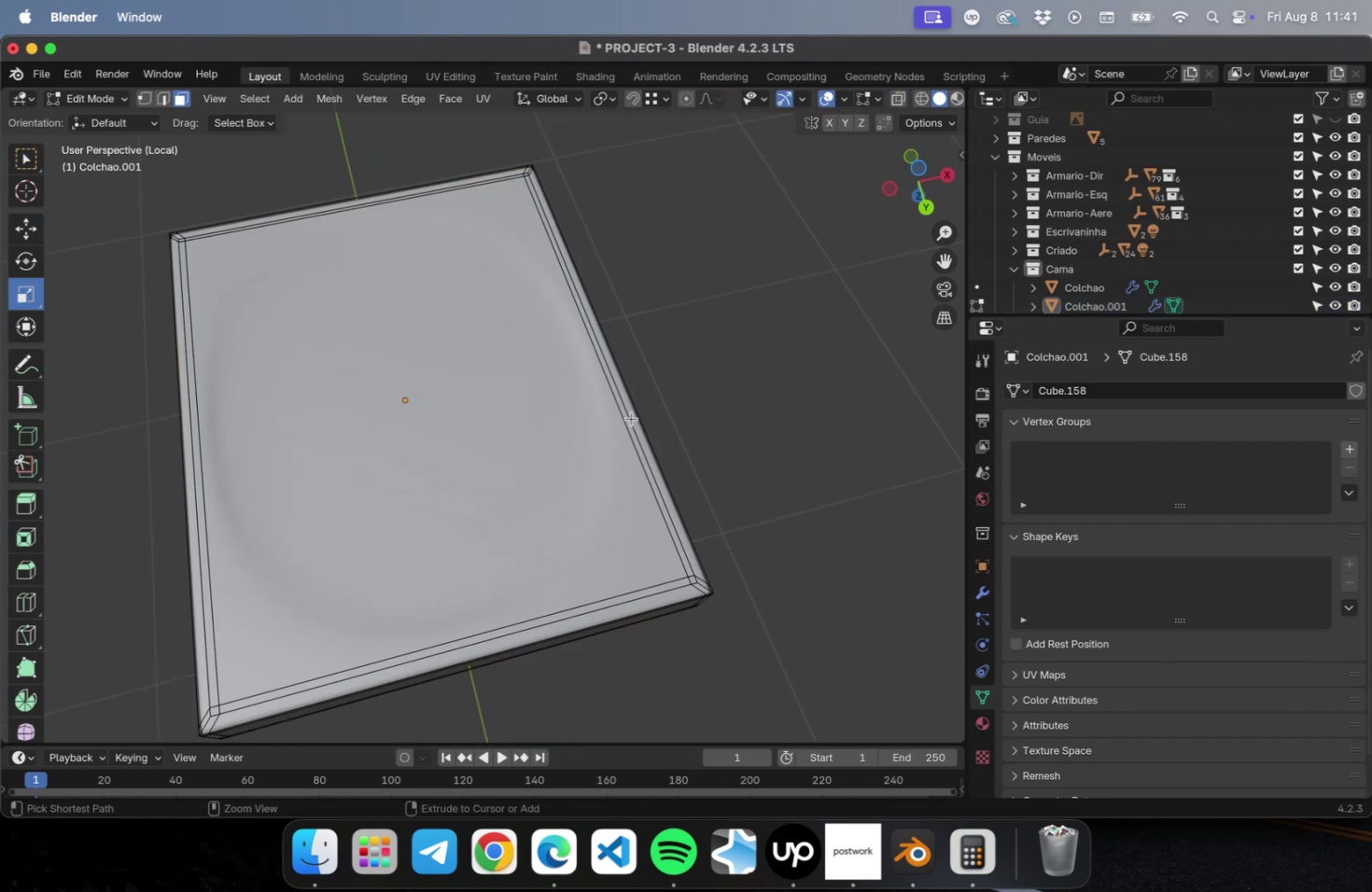 
key(Meta+Z)
 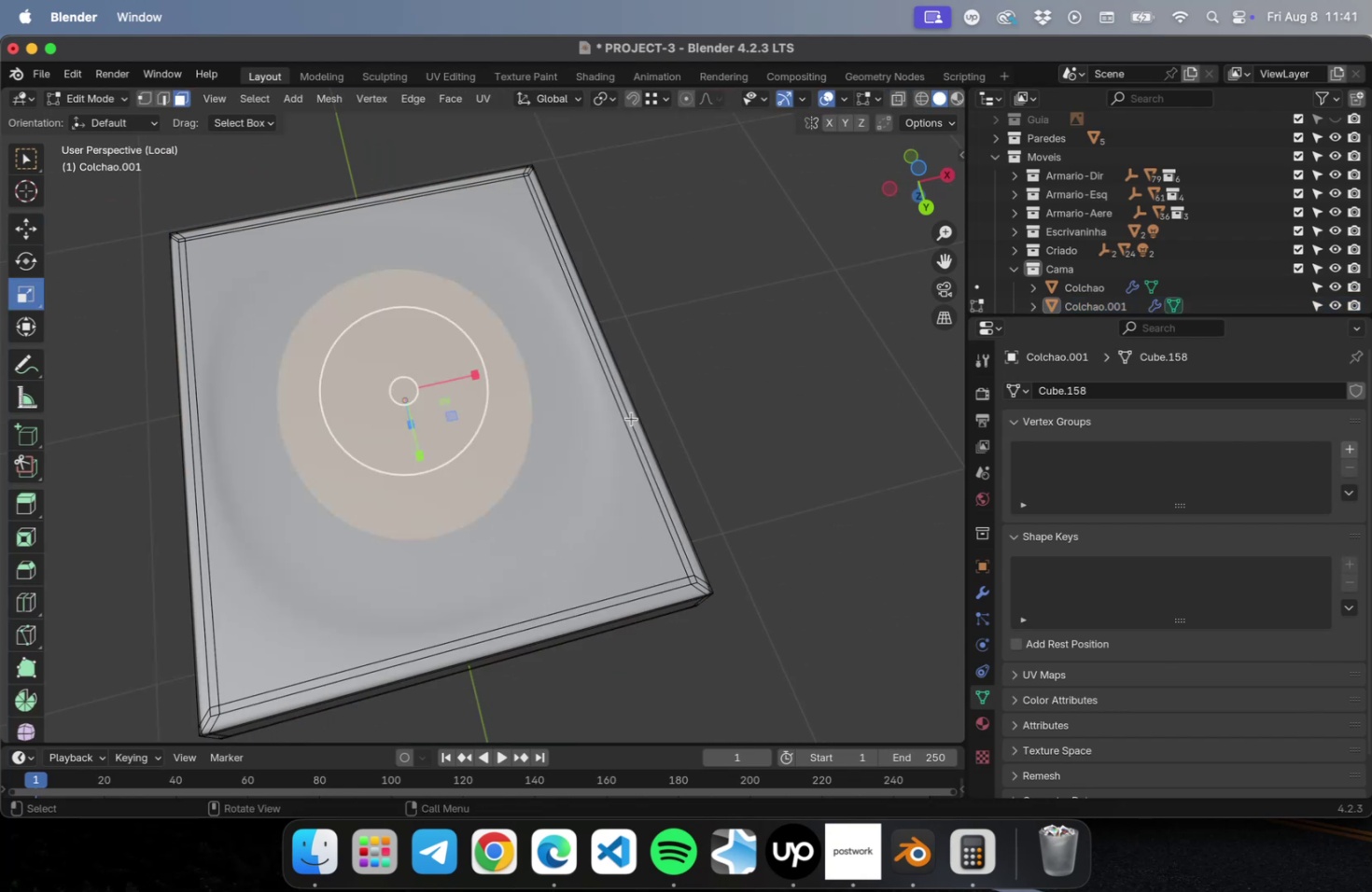 
key(Meta+Z)
 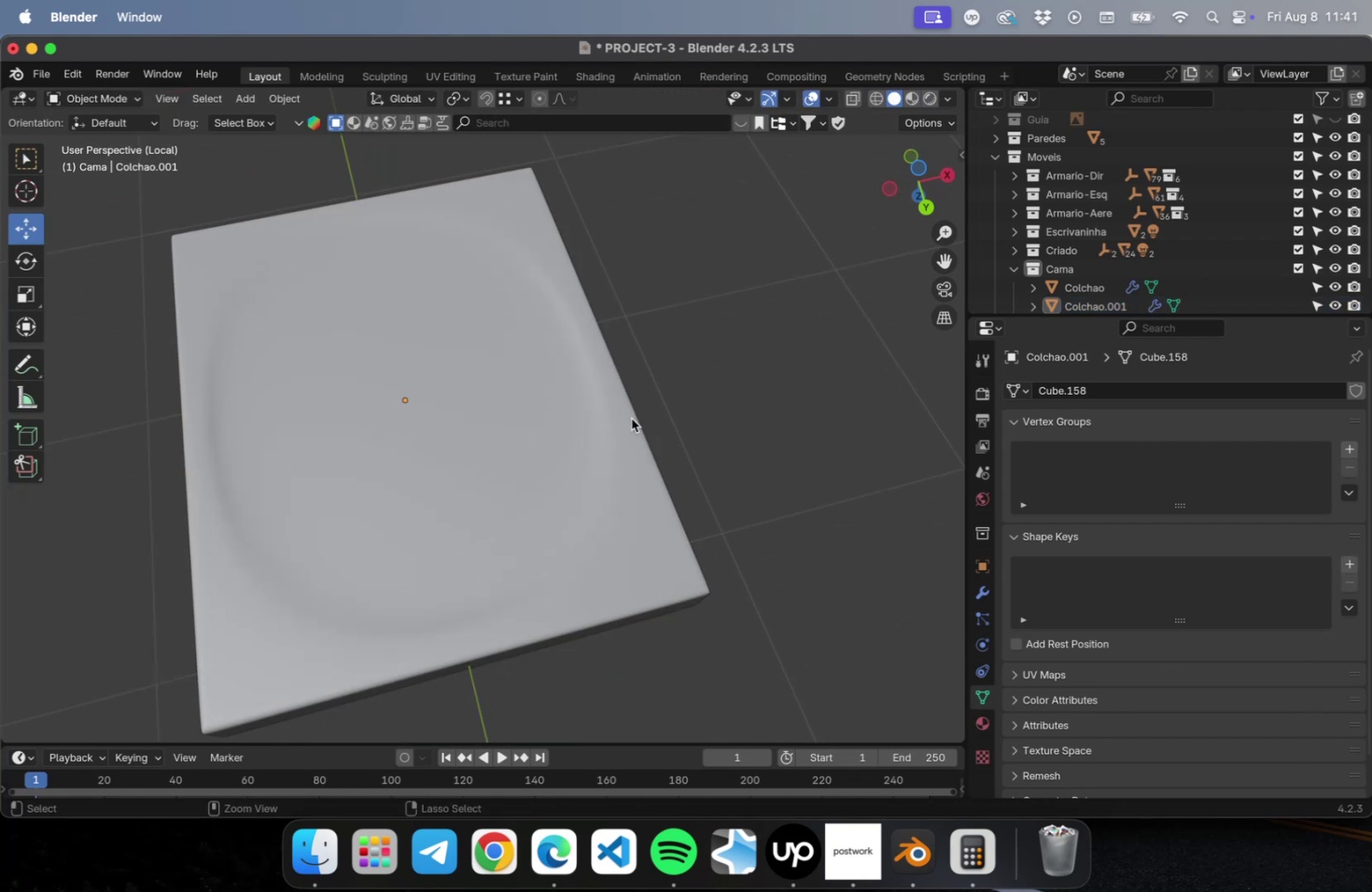 
key(Meta+Z)
 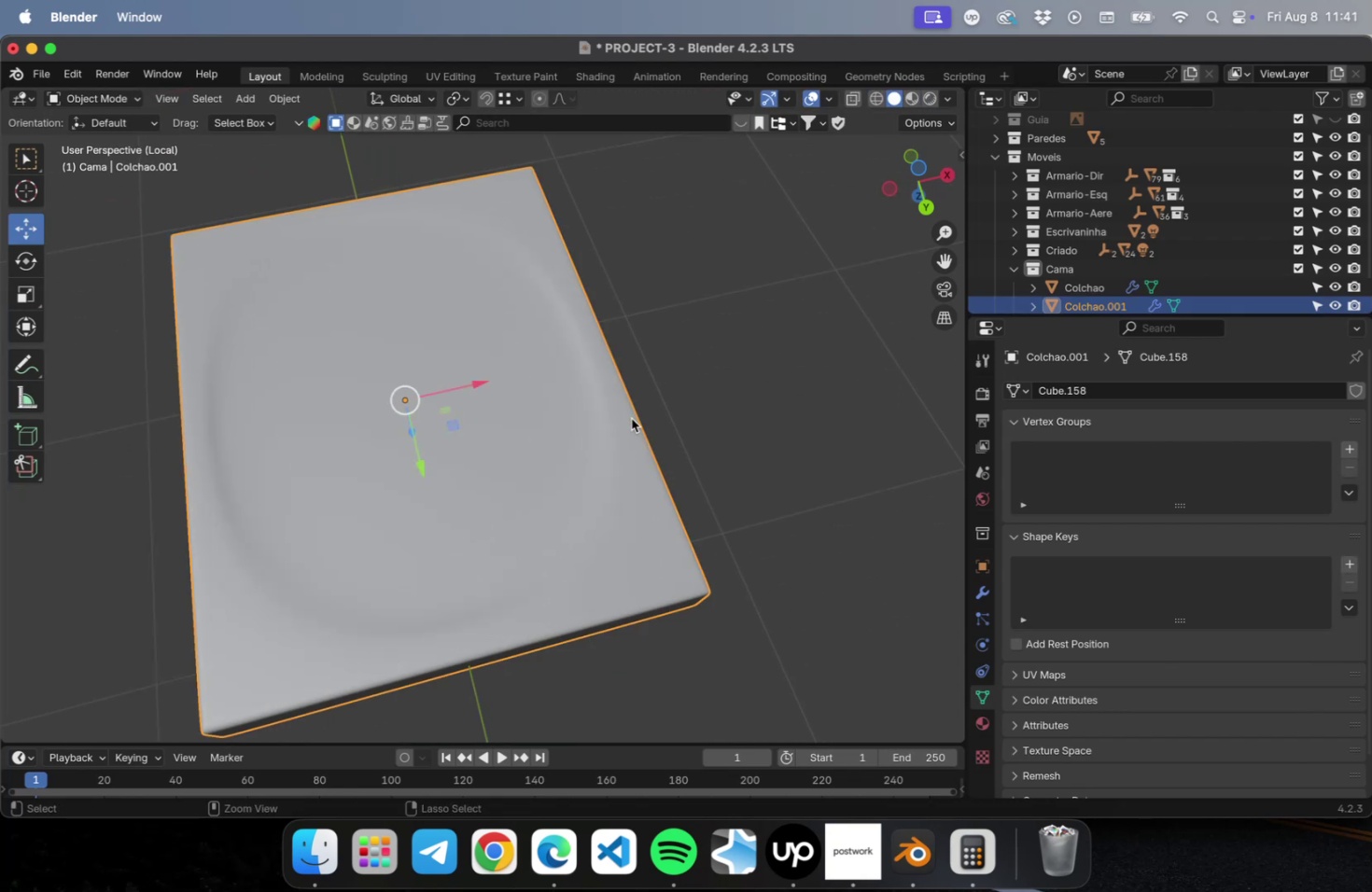 
key(Meta+Z)
 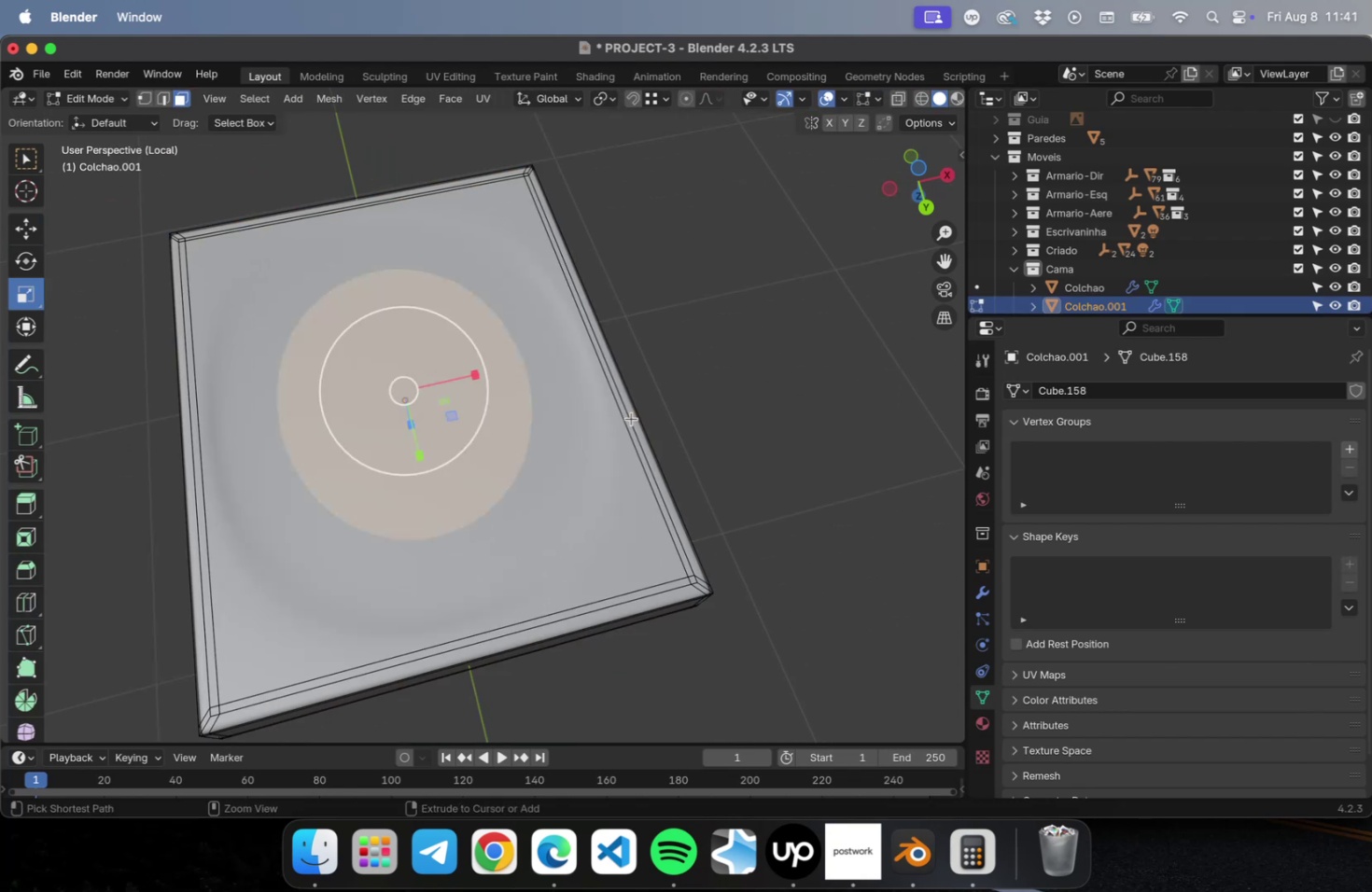 
key(Meta+Z)
 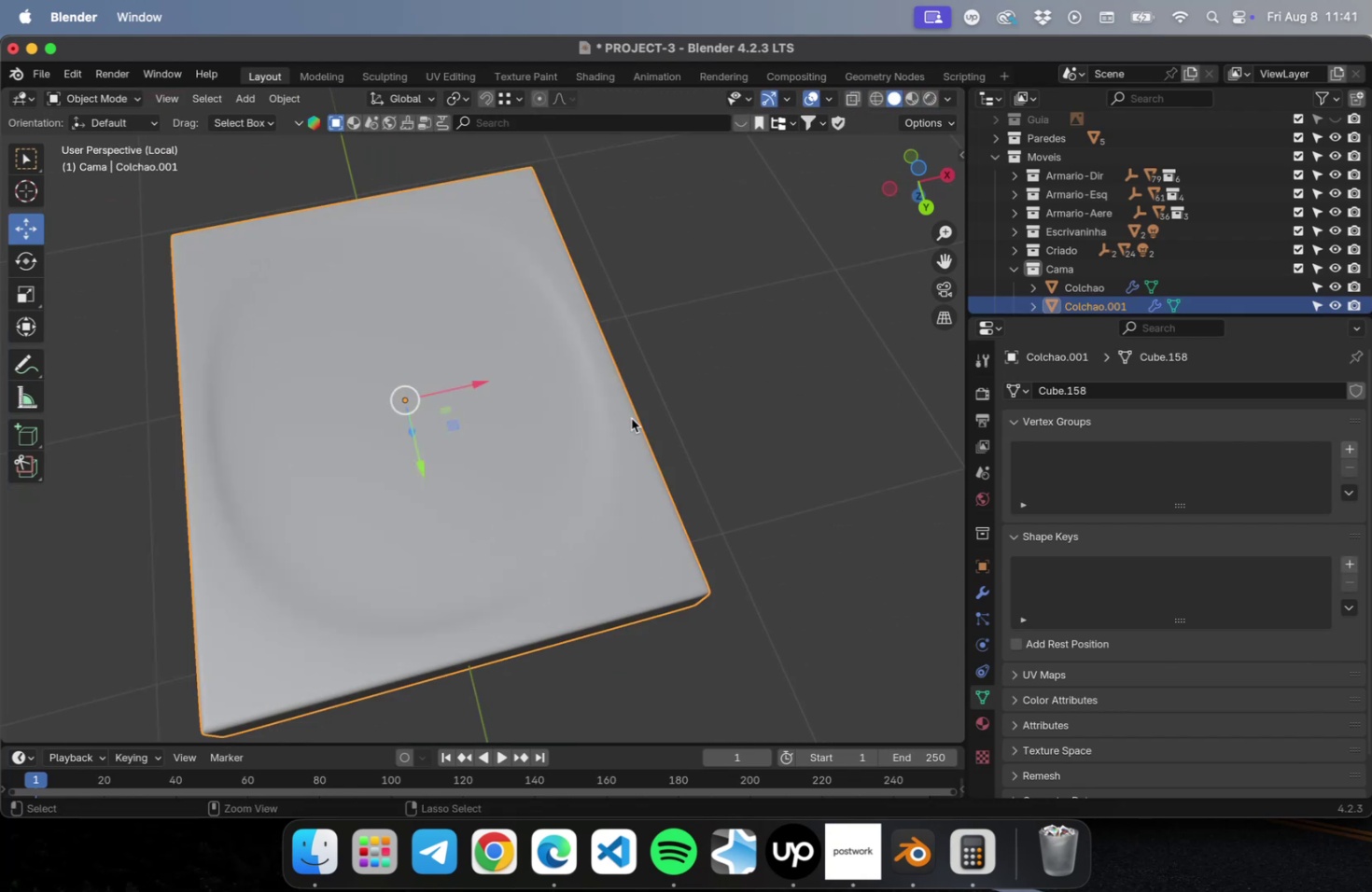 
key(Meta+Z)
 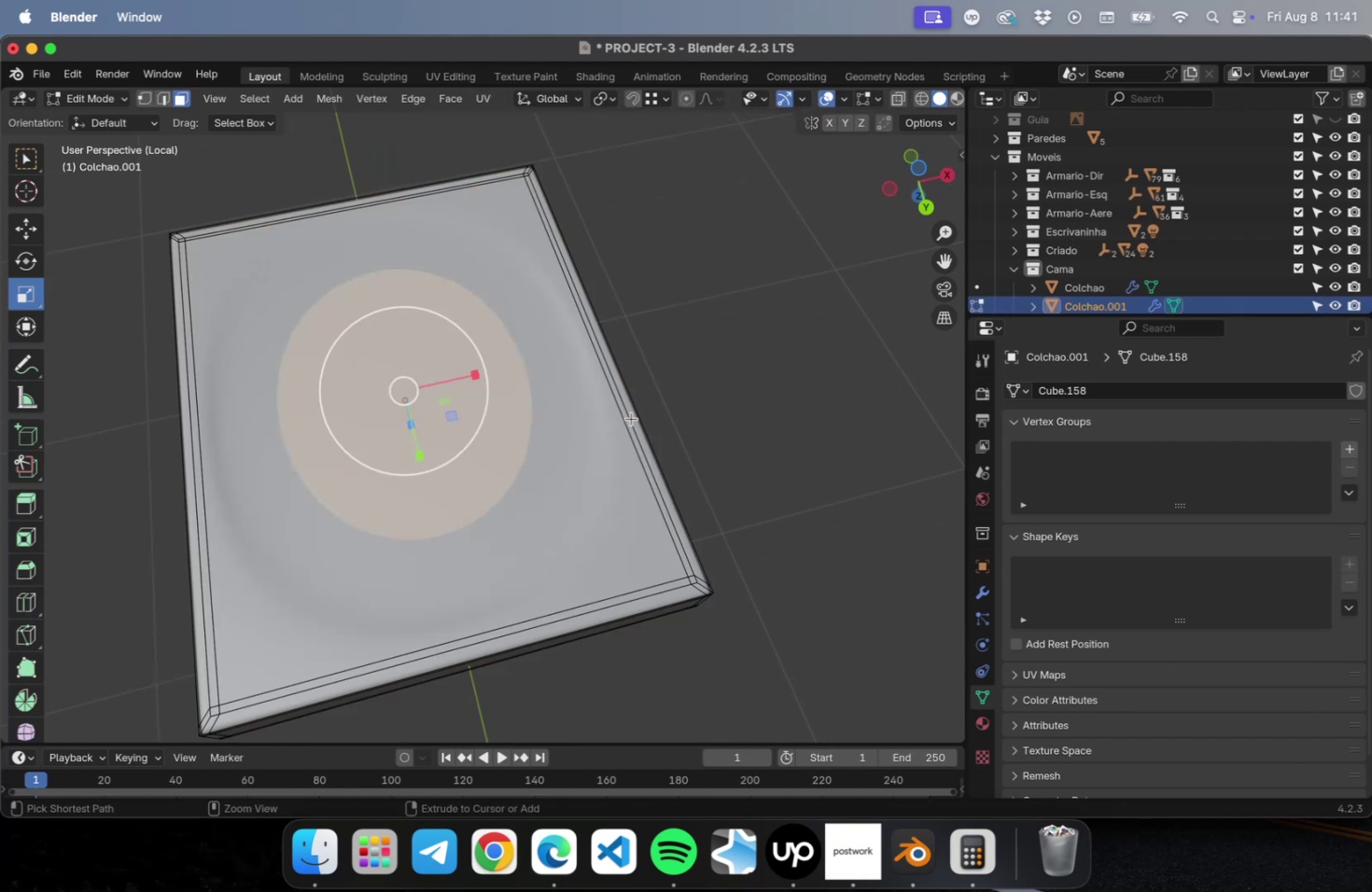 
key(Meta+Z)
 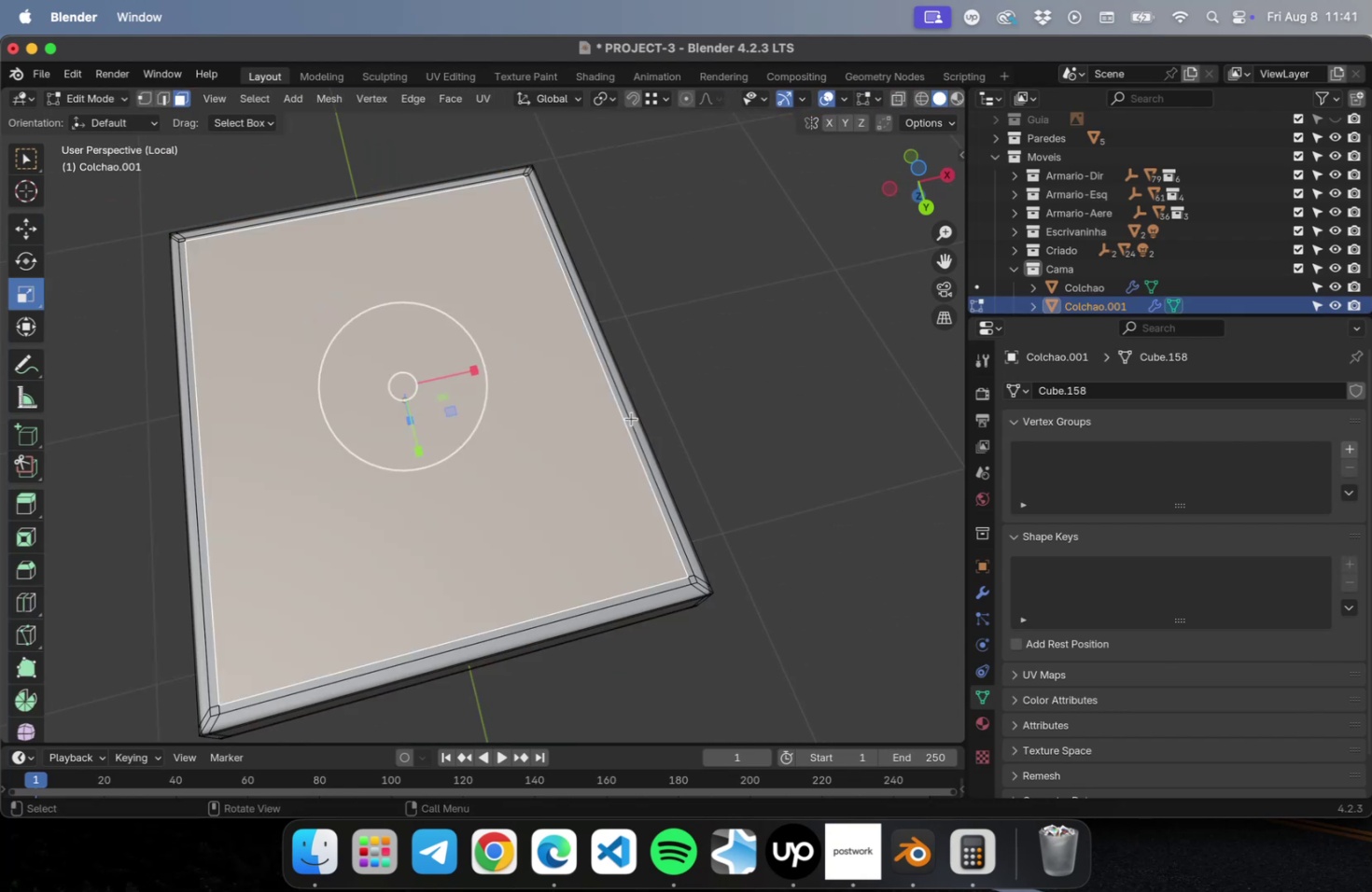 
key(Meta+Z)
 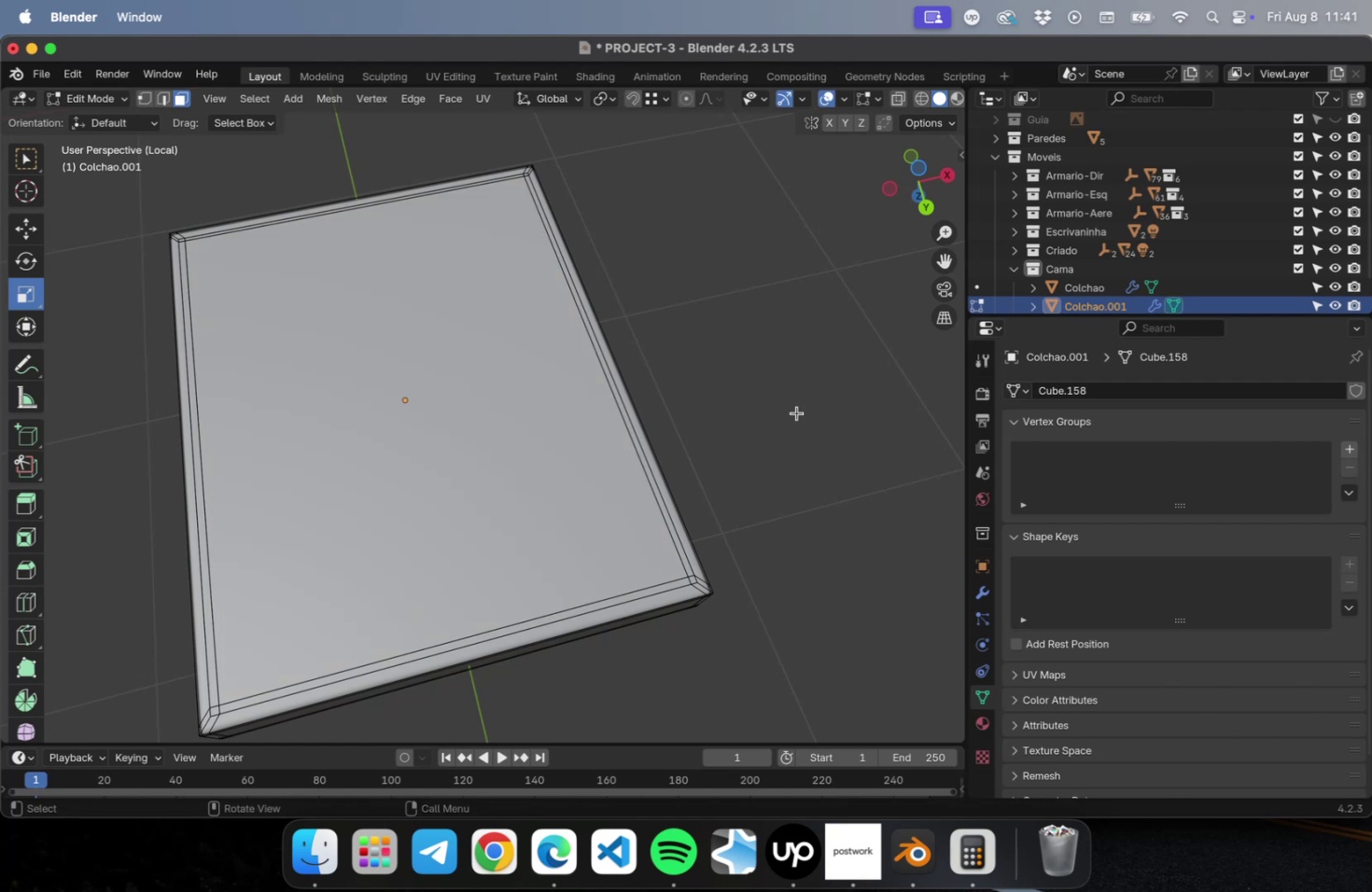 
left_click([796, 412])
 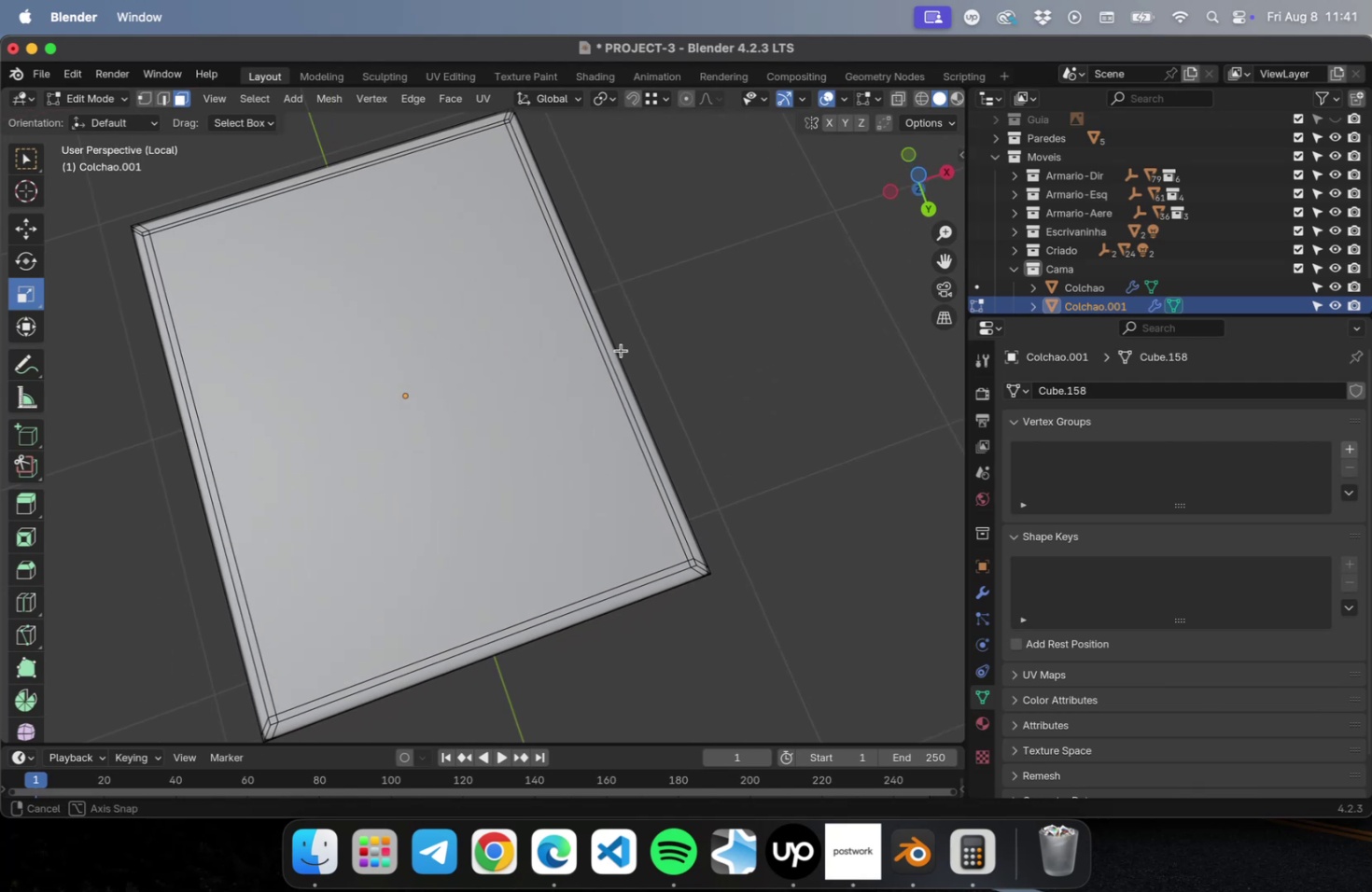 
key(Meta+Shift+Z)
 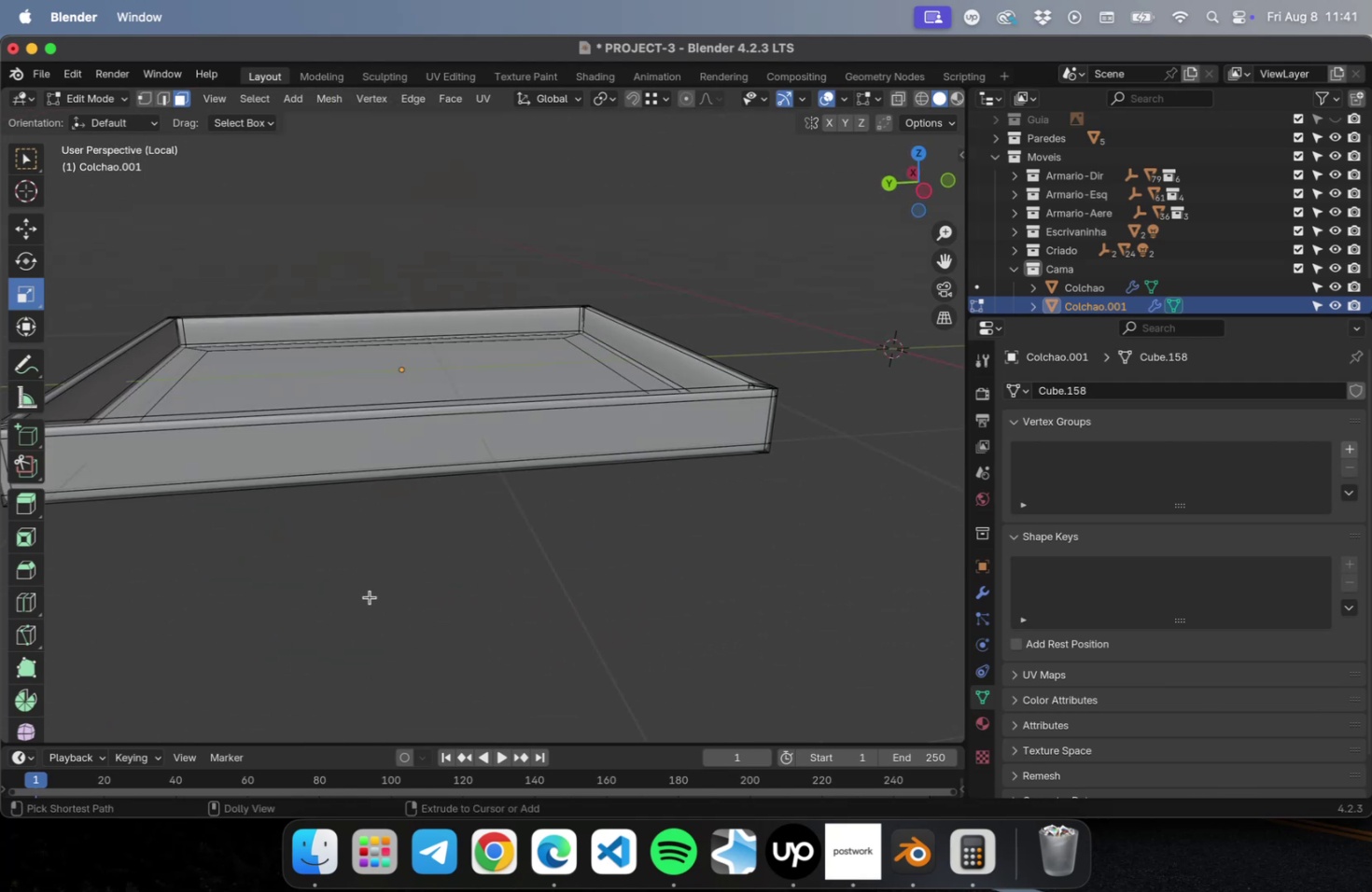 
key(Meta+Shift+Z)
 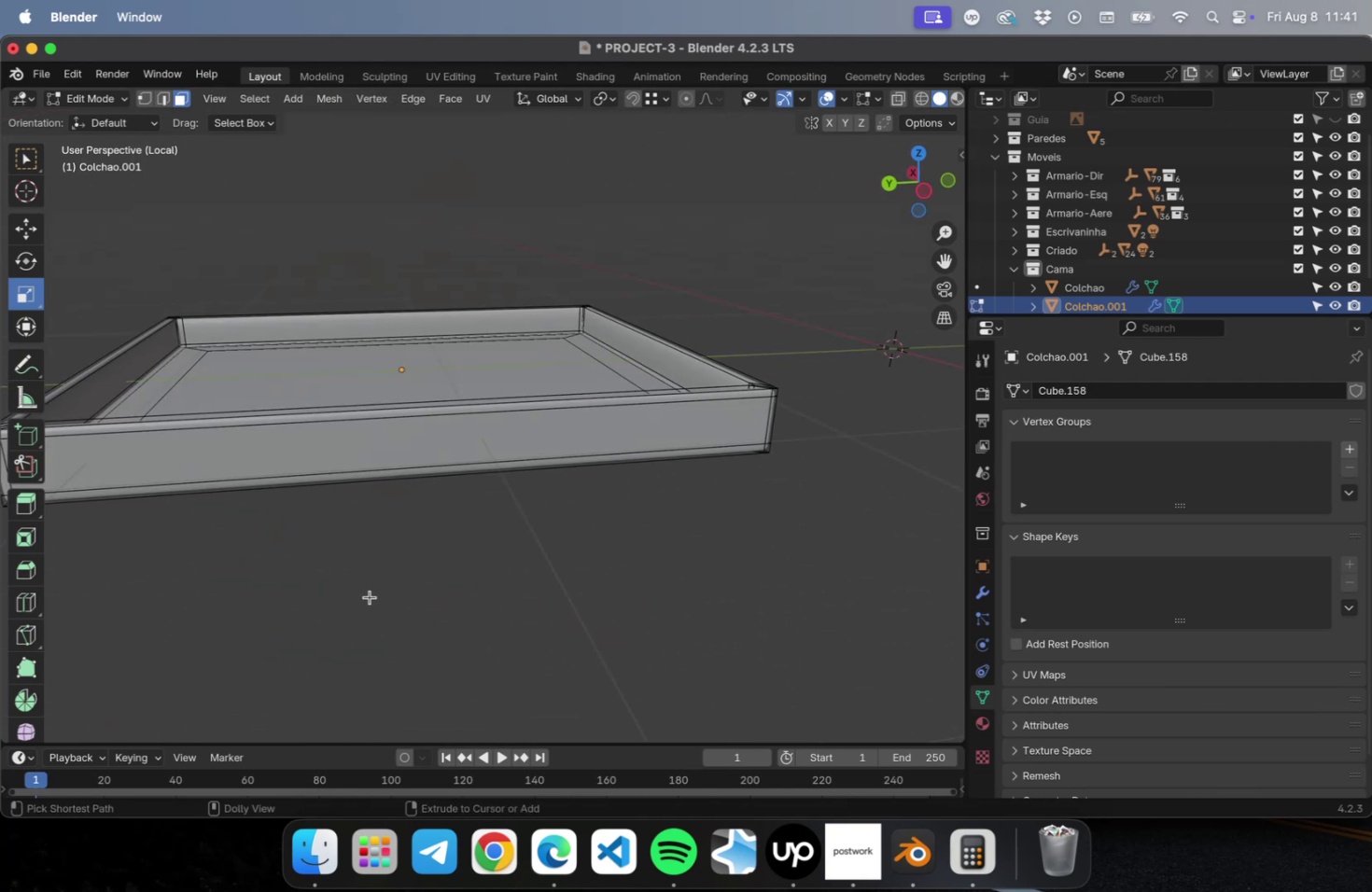 
key(Meta+Shift+Z)
 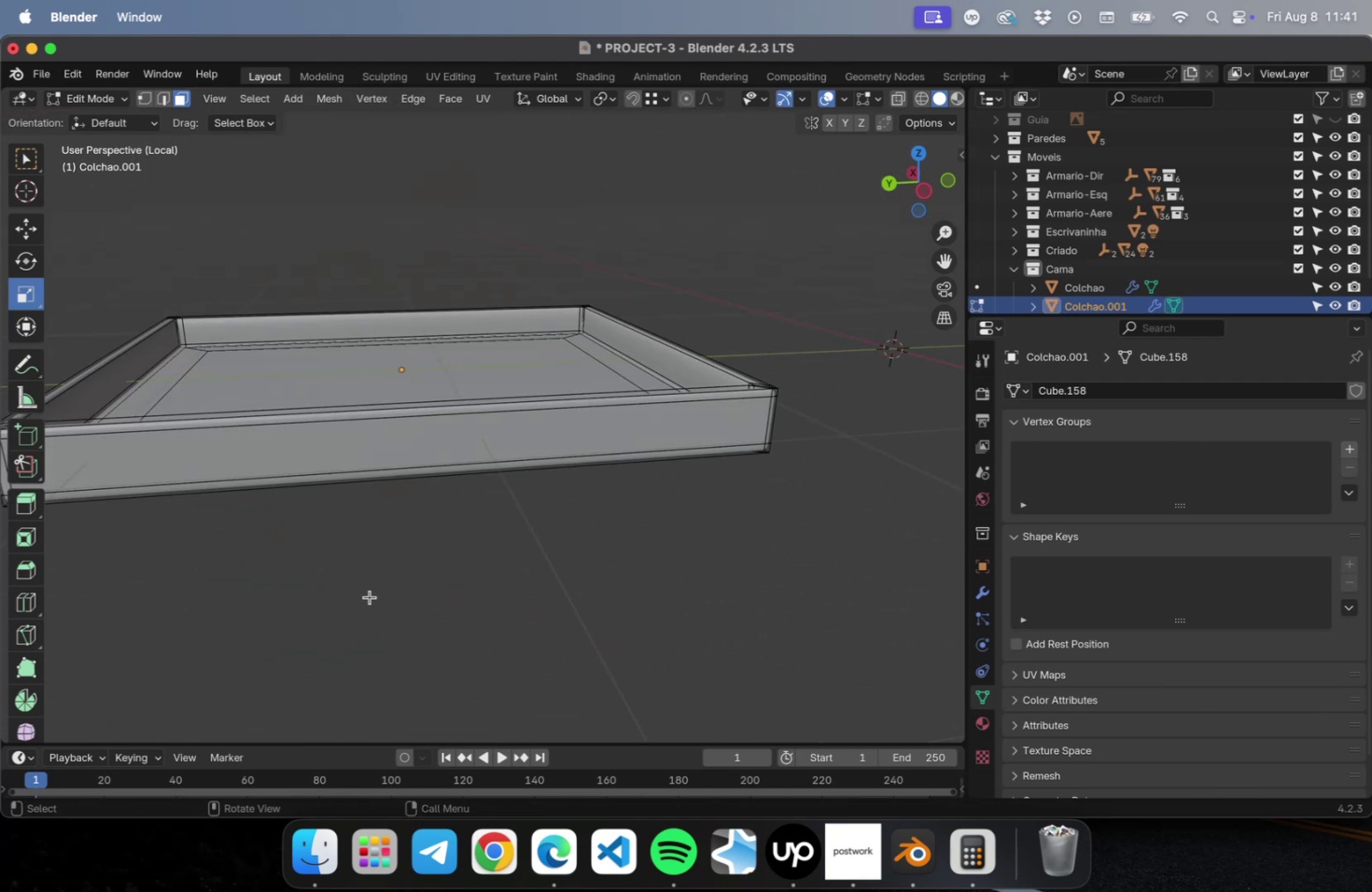 
key(Tab)
 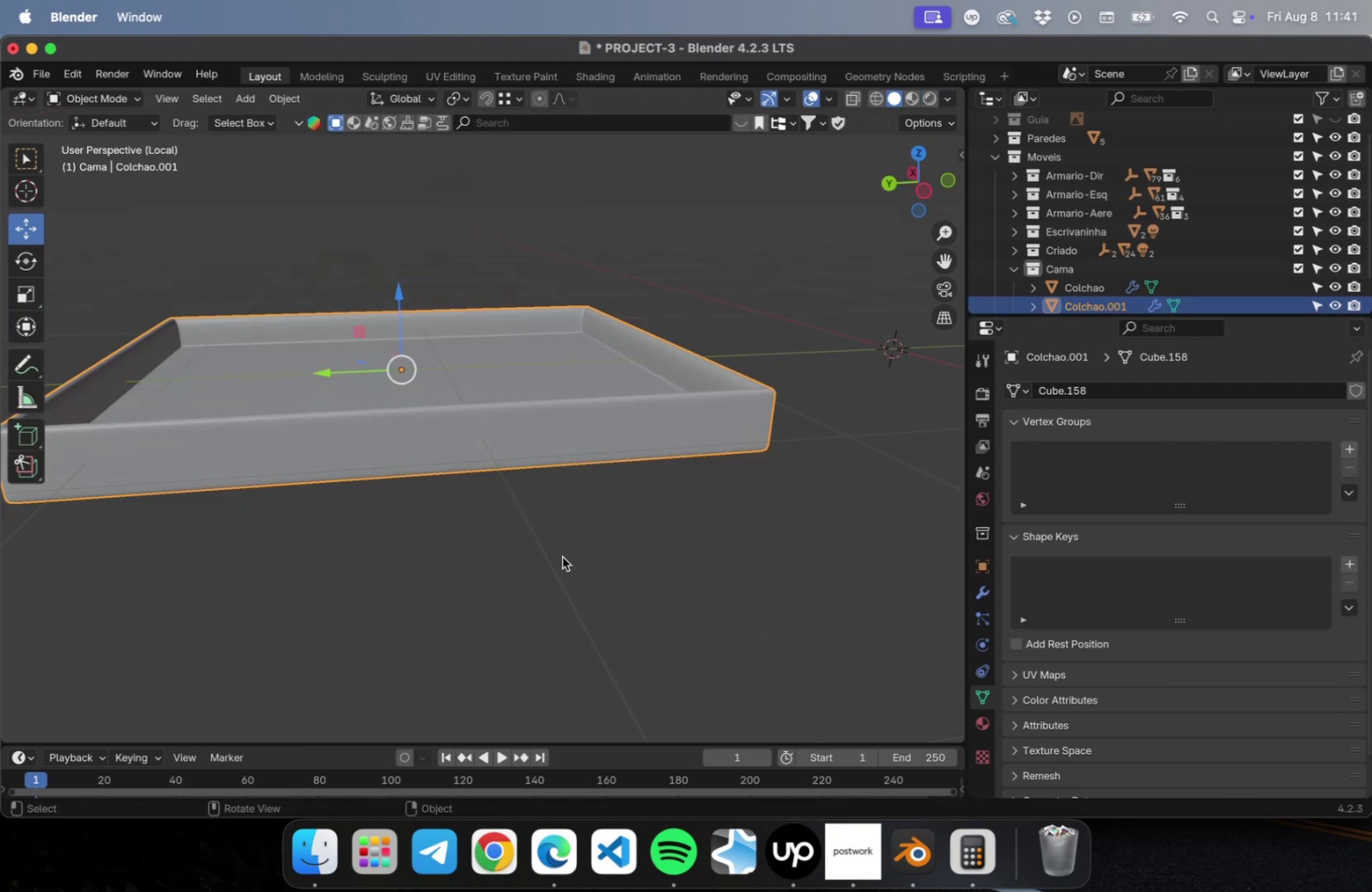 
left_click([562, 556])
 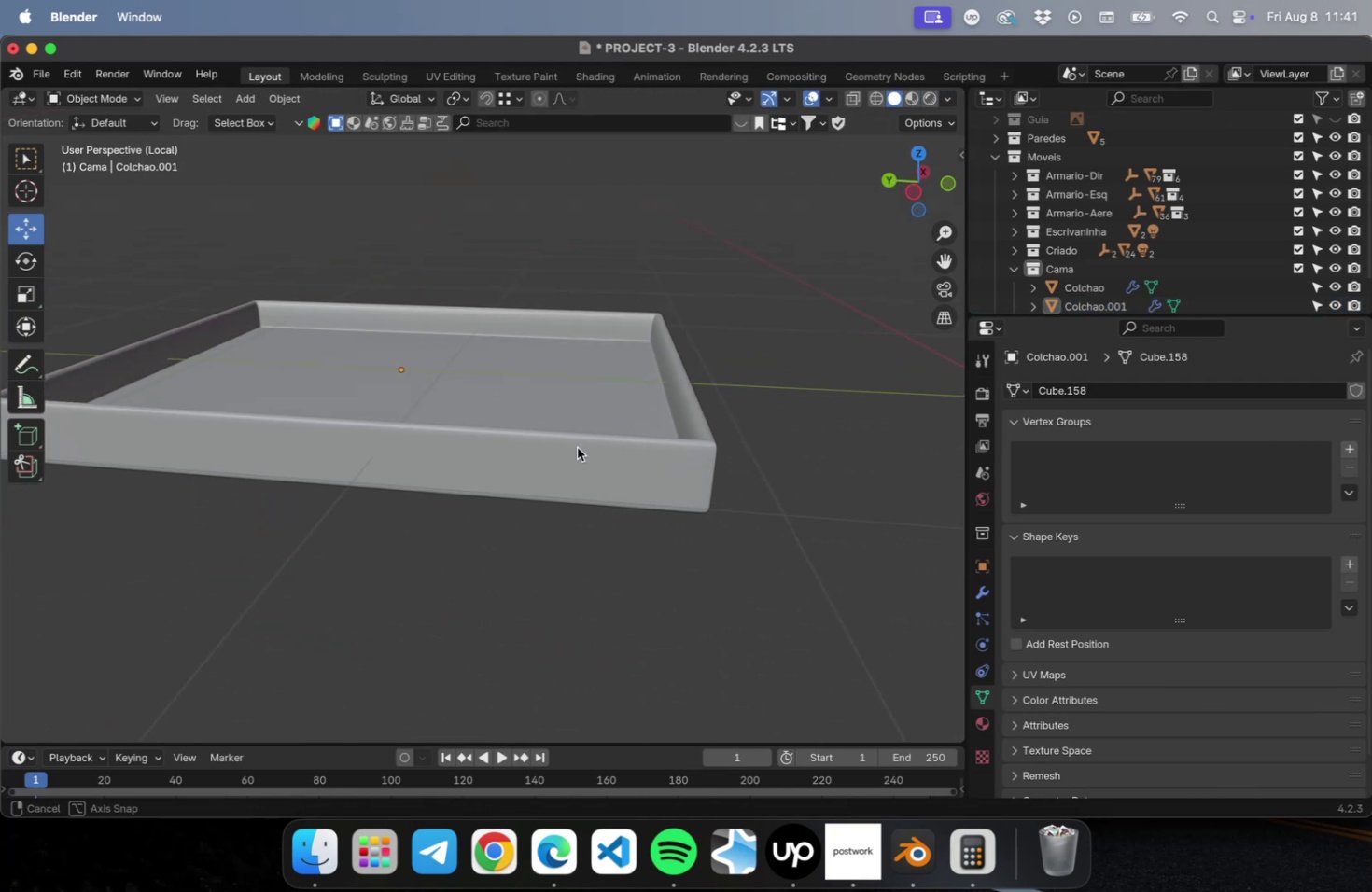 
key(Meta+W)
 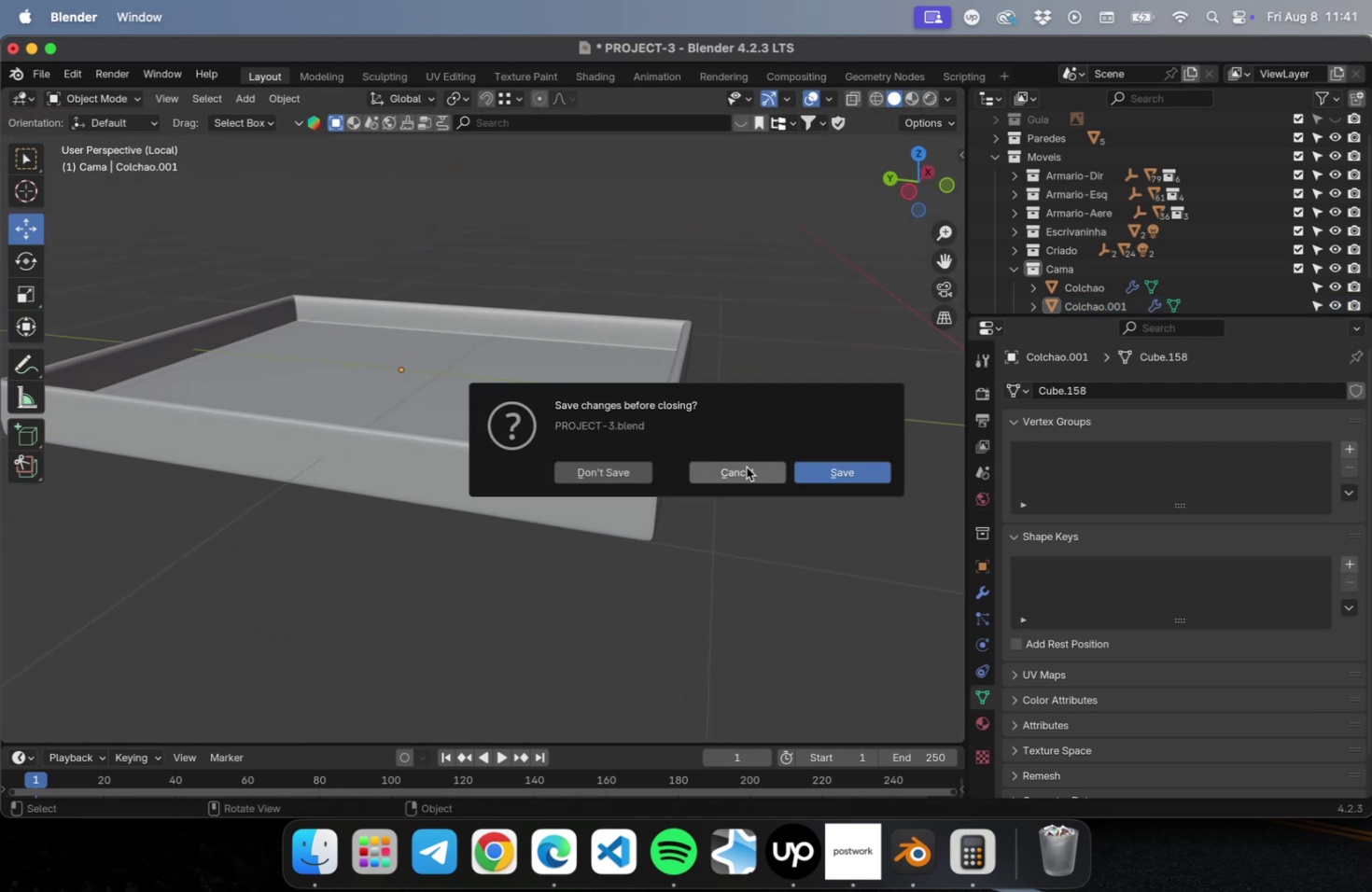 
left_click([746, 467])
 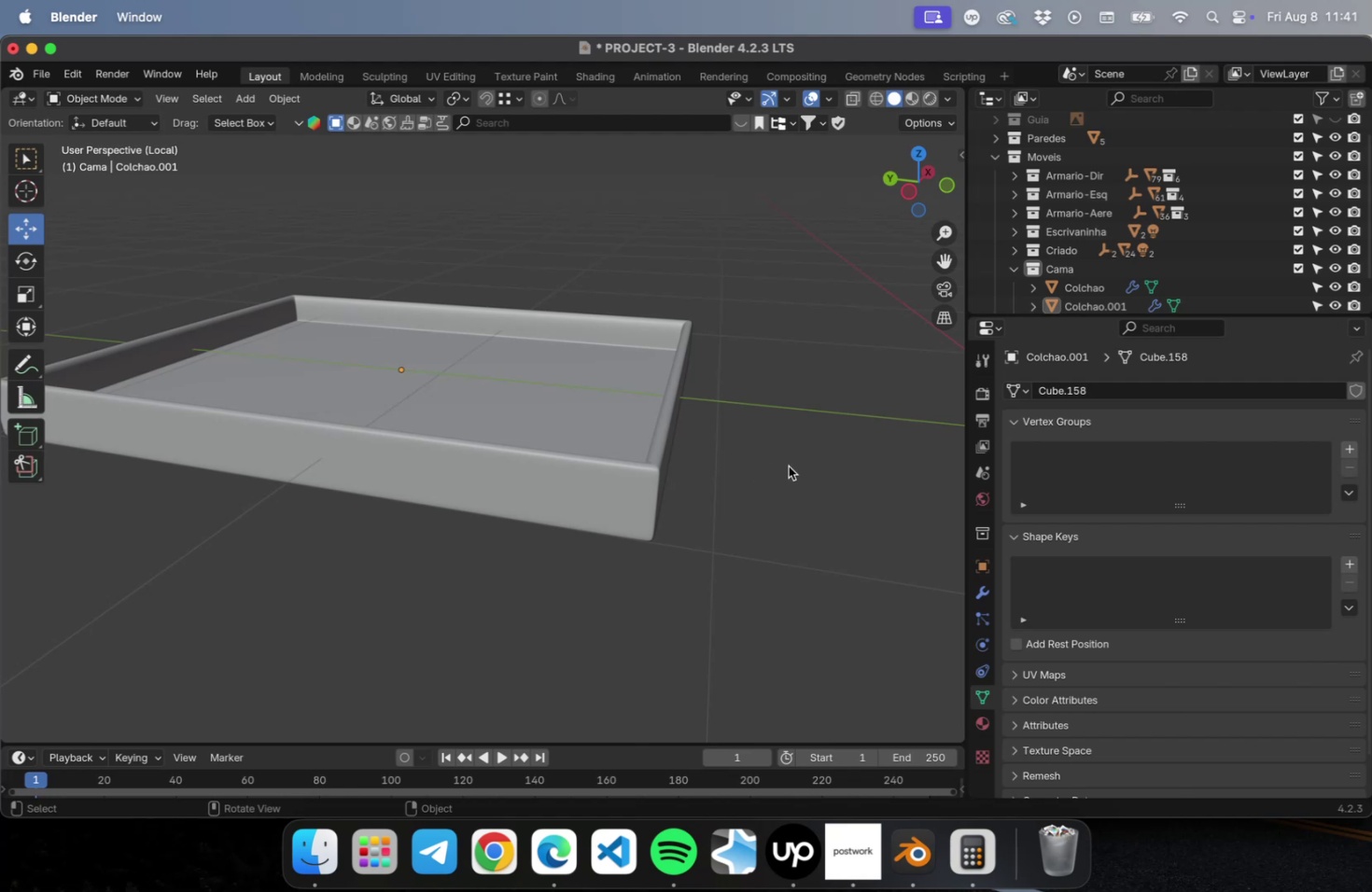 
left_click([788, 466])
 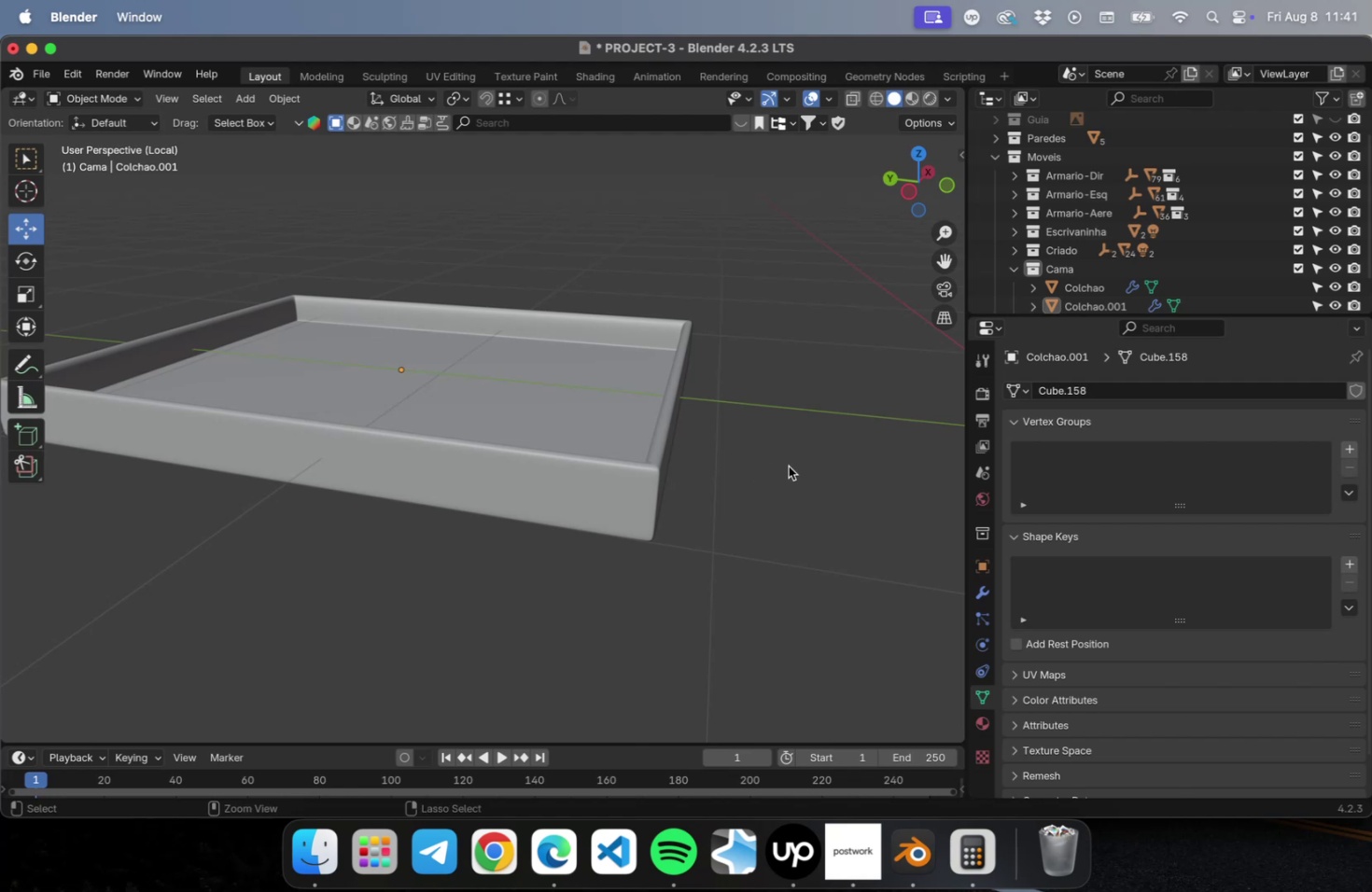 
key(Meta+CommandLeft)
 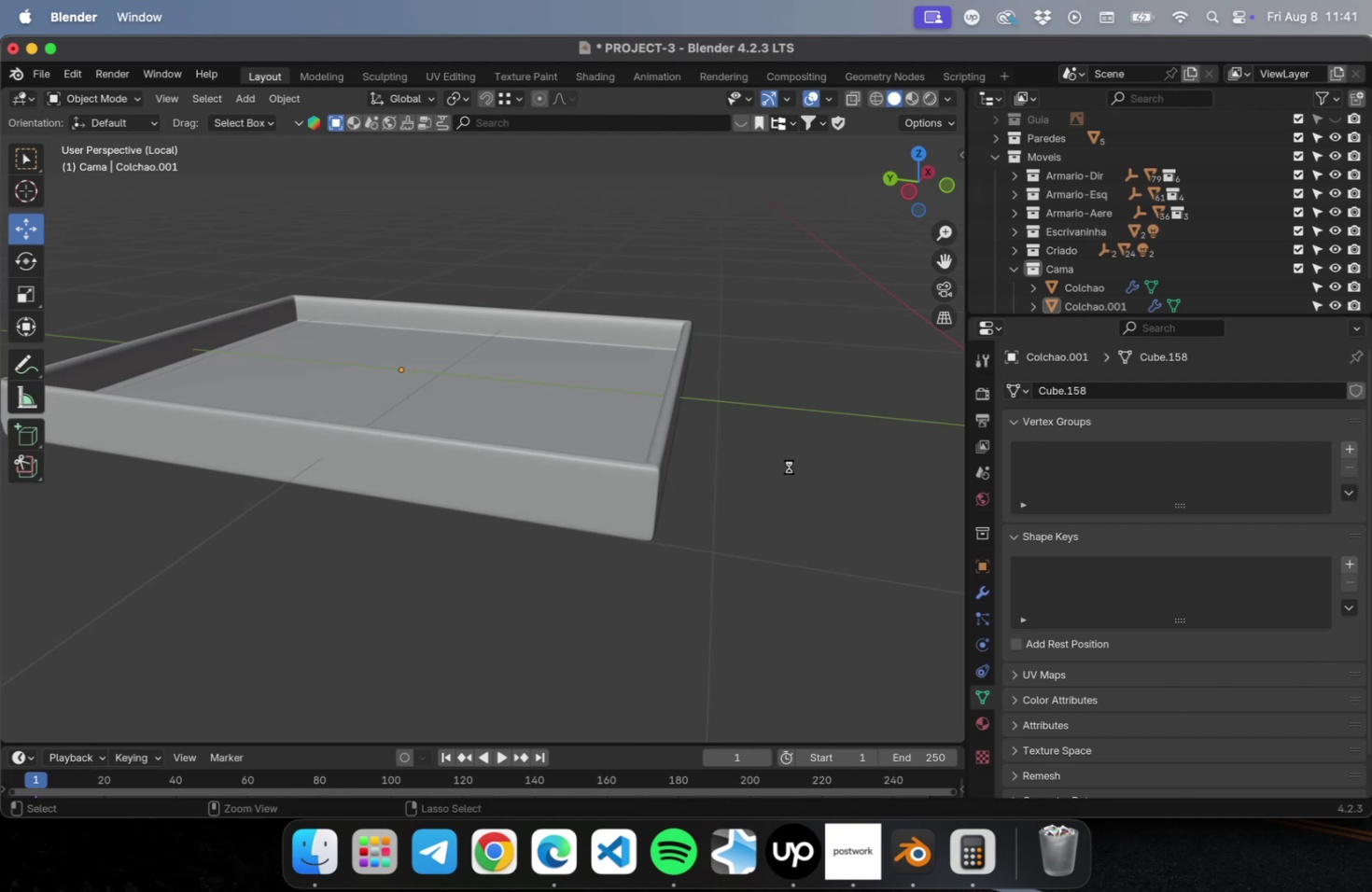 
key(Meta+S)
 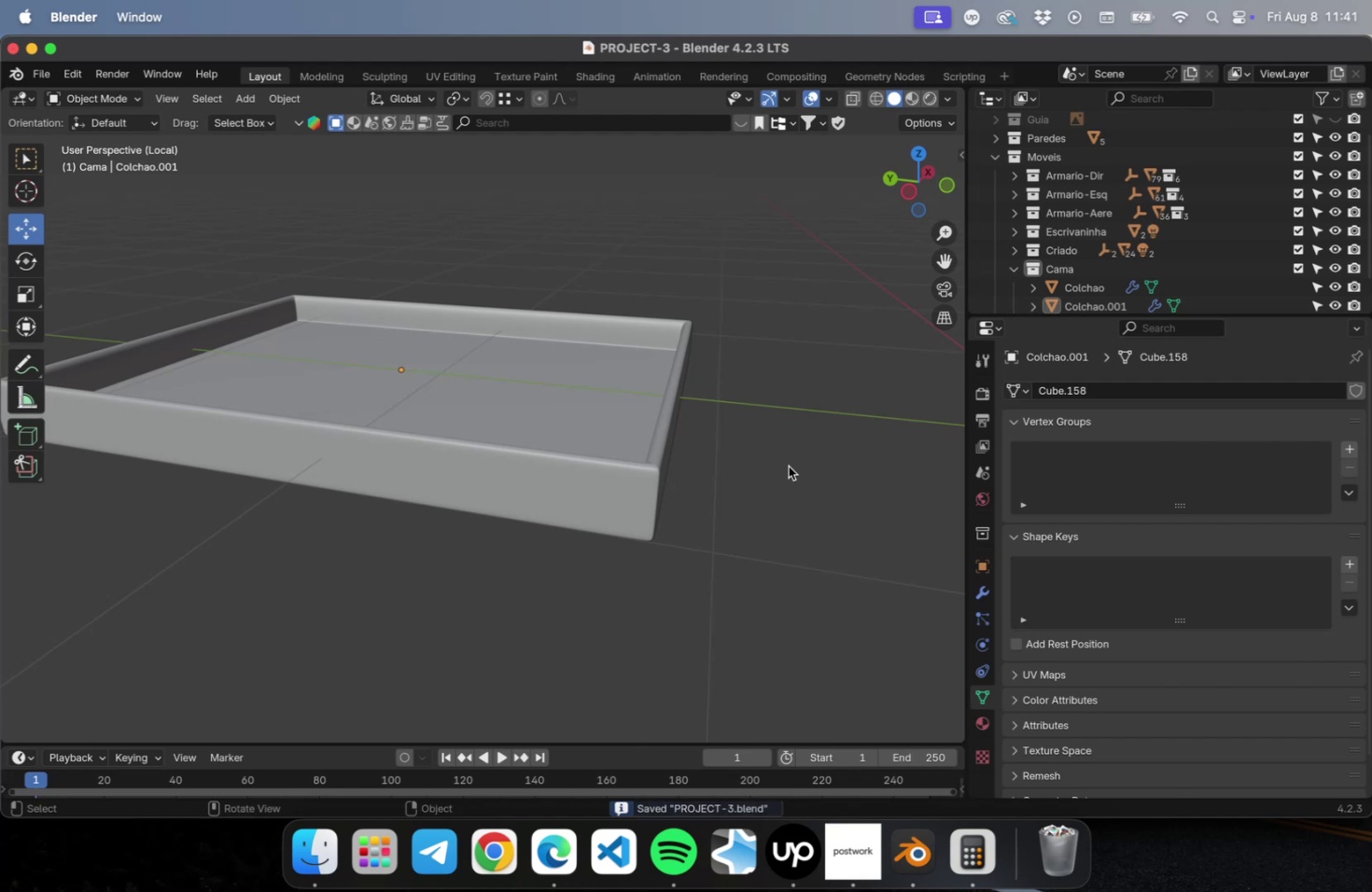 
key(NumLock)
 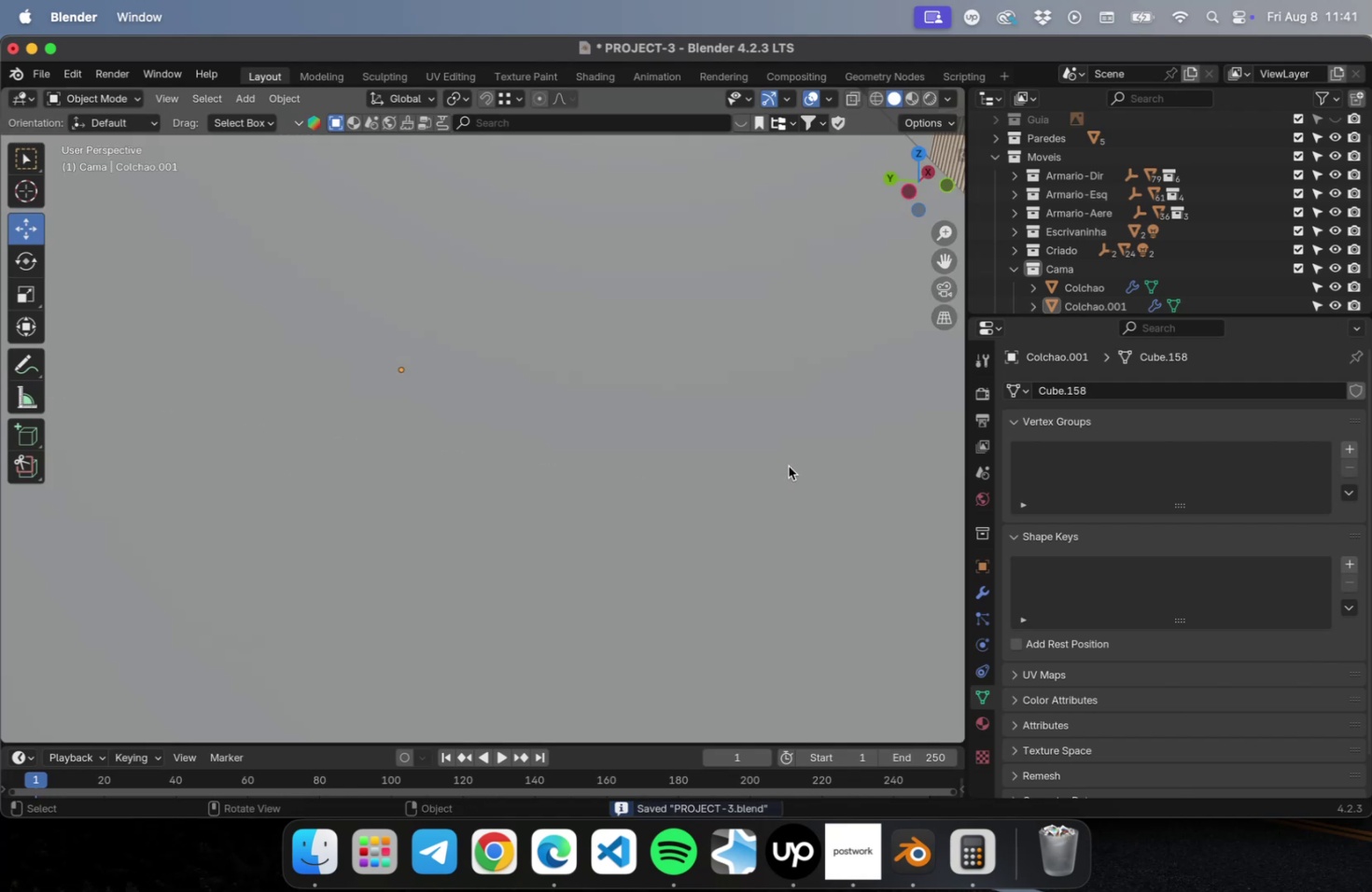 
key(NumpadDivide)
 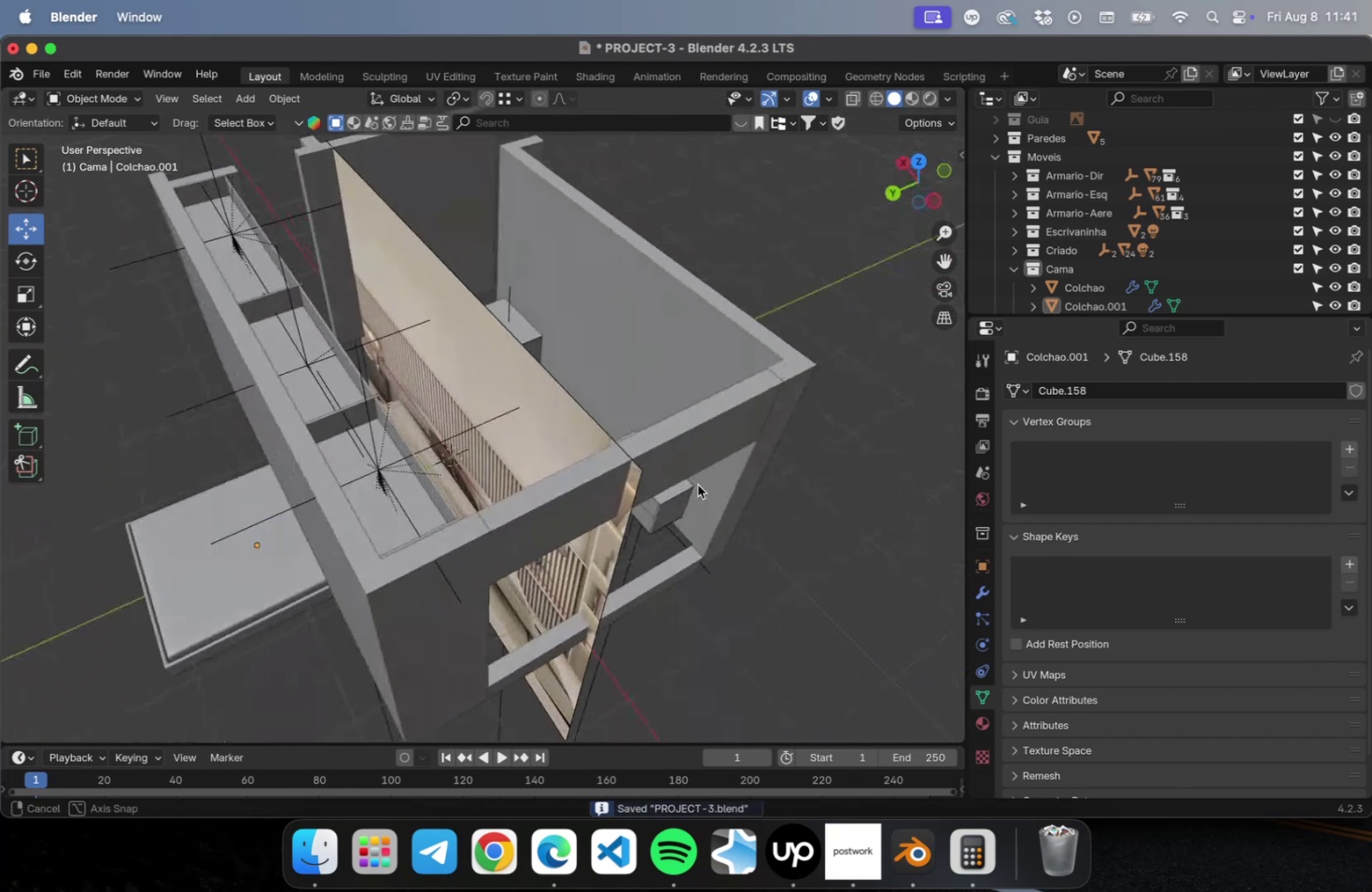 
left_click_drag(start_coordinate=[272, 659], to_coordinate=[152, 572])
 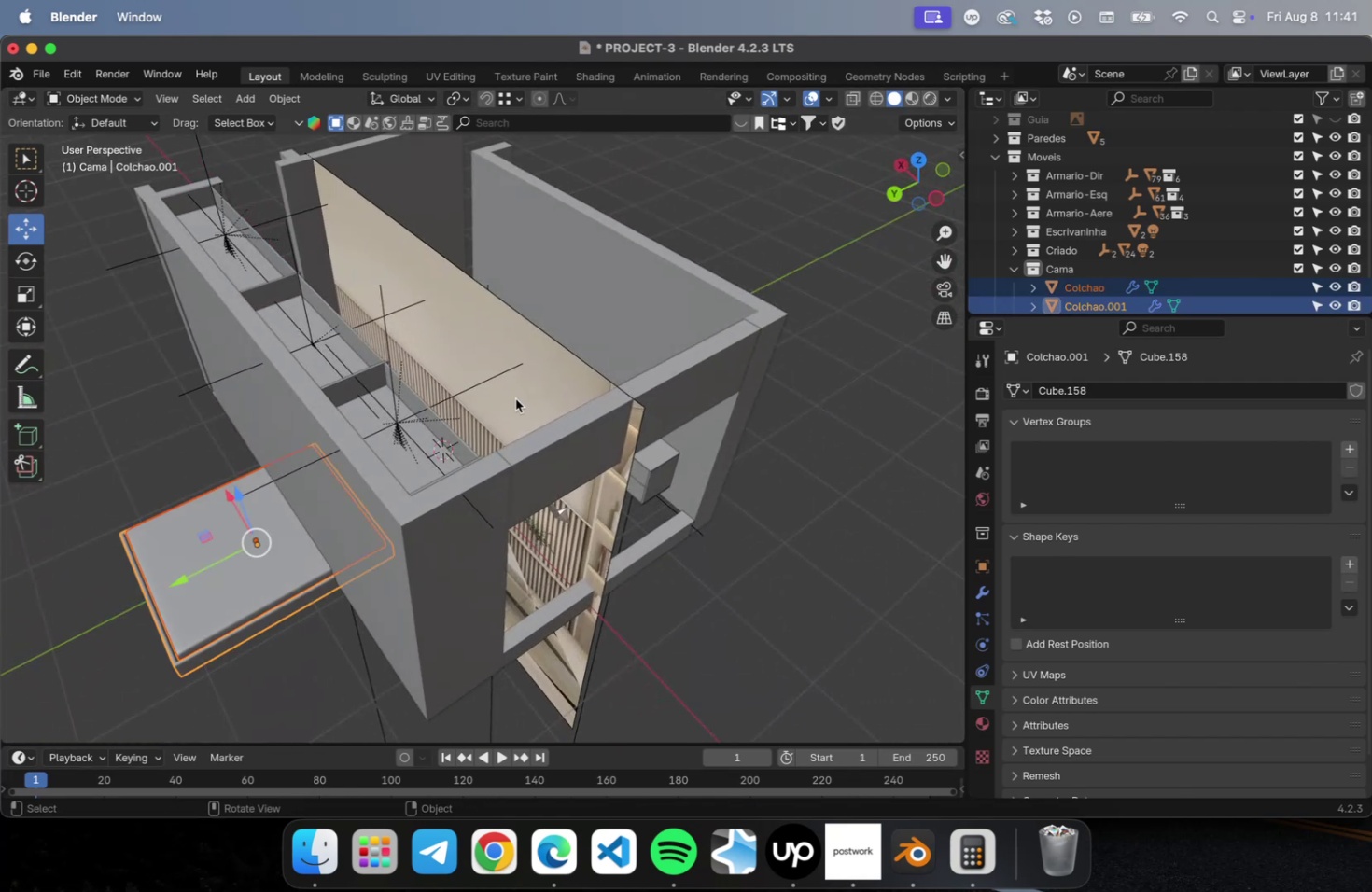 
hold_key(key=ShiftLeft, duration=0.69)
left_click([517, 387])
 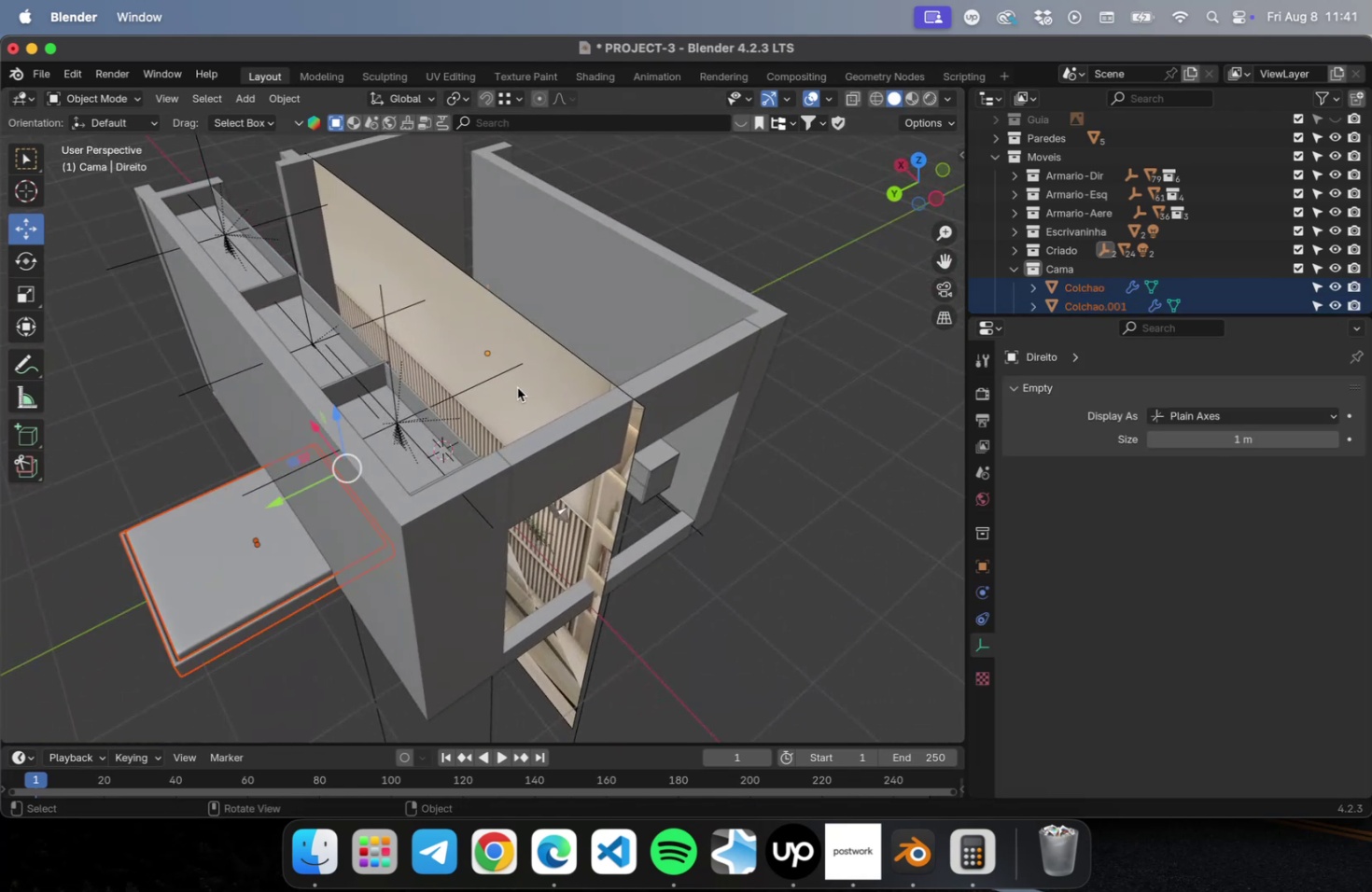 
hold_key(key=NumLock, duration=1.86)
 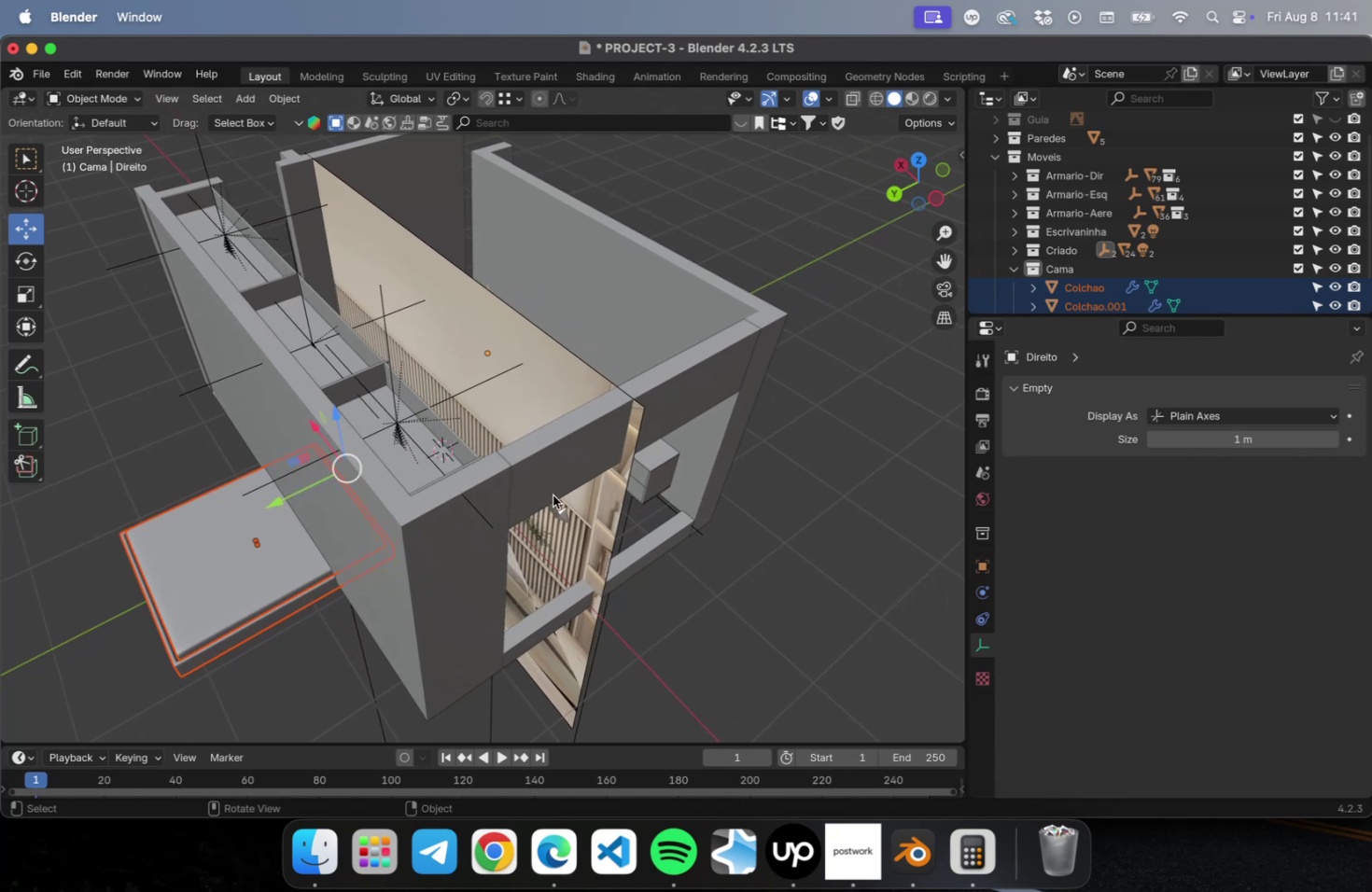 
key(NumpadDivide)
 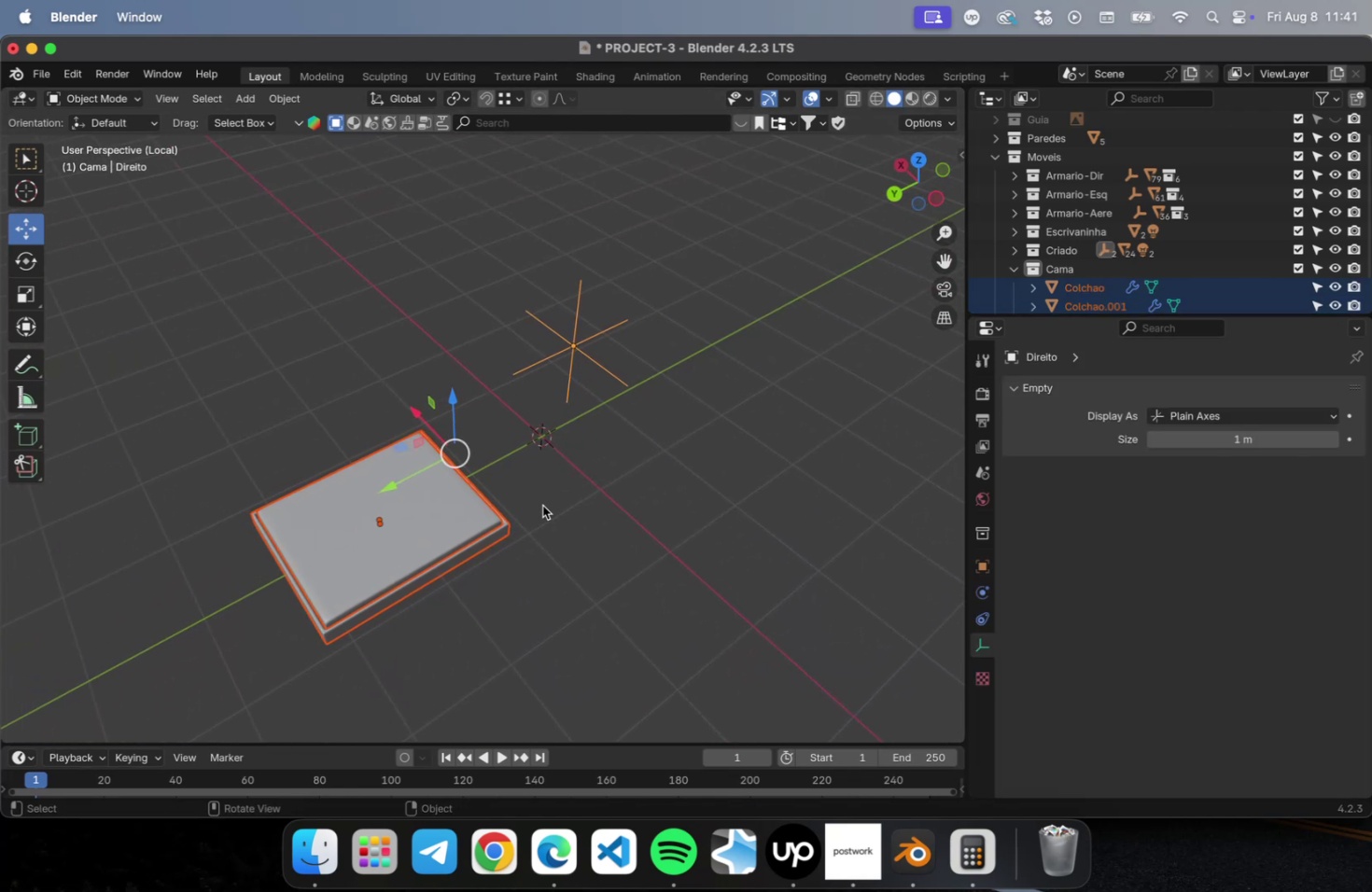 
key(NumpadDivide)
 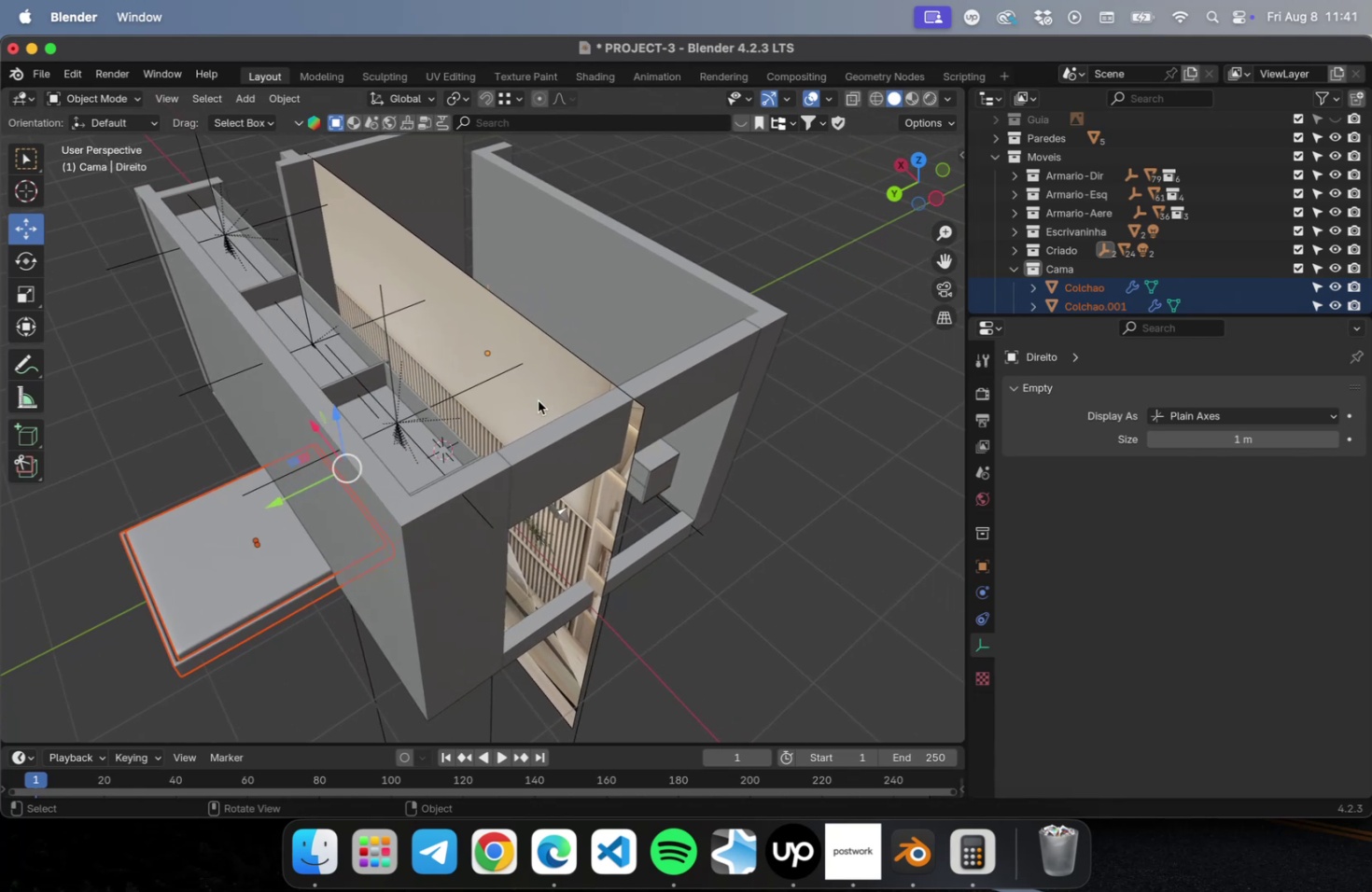 
left_click([544, 389])
 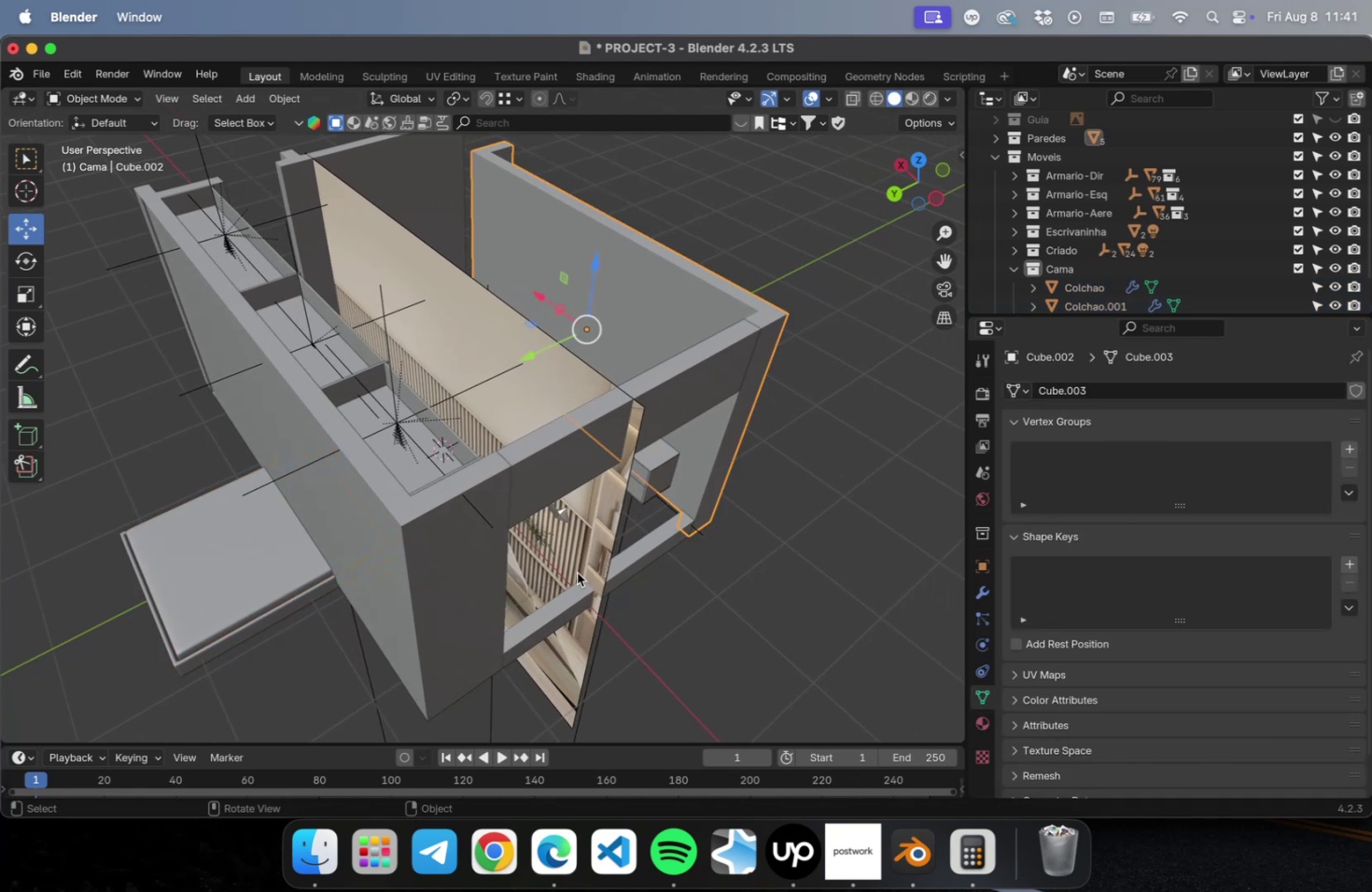 
left_click([577, 572])
 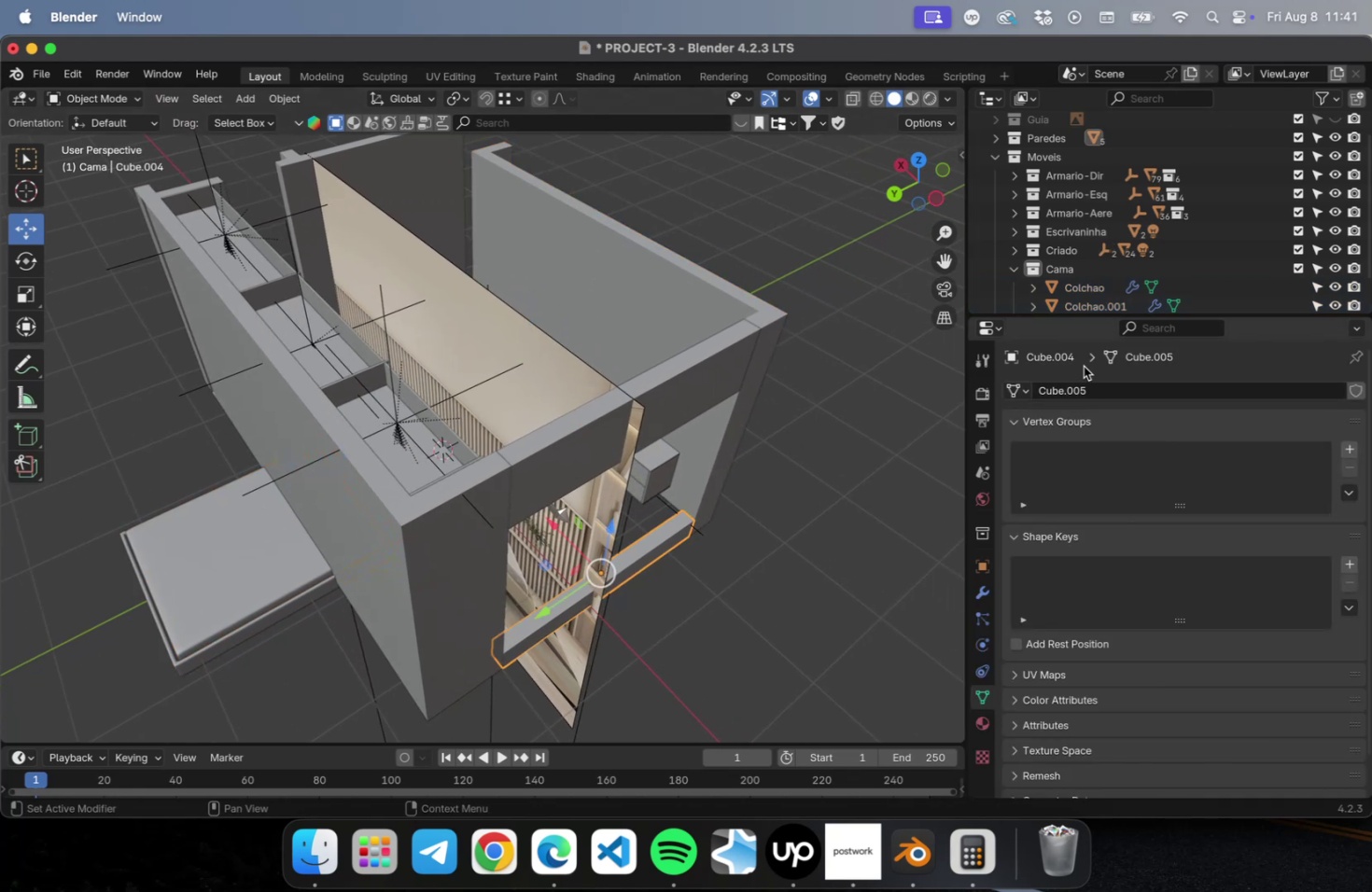 
scroll: coordinate [1099, 235], scroll_direction: down, amount: 24.0
 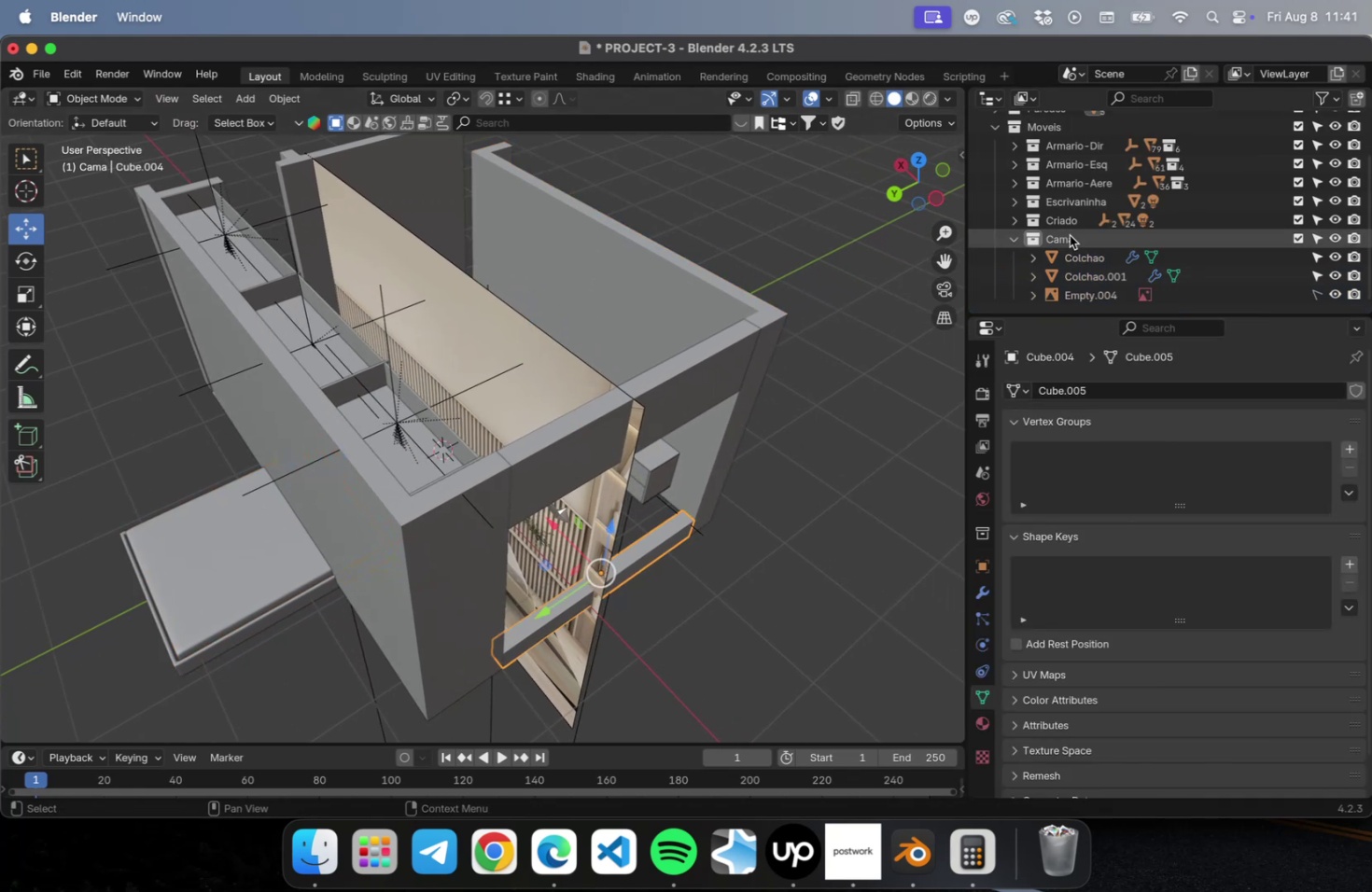 
right_click([1067, 232])
 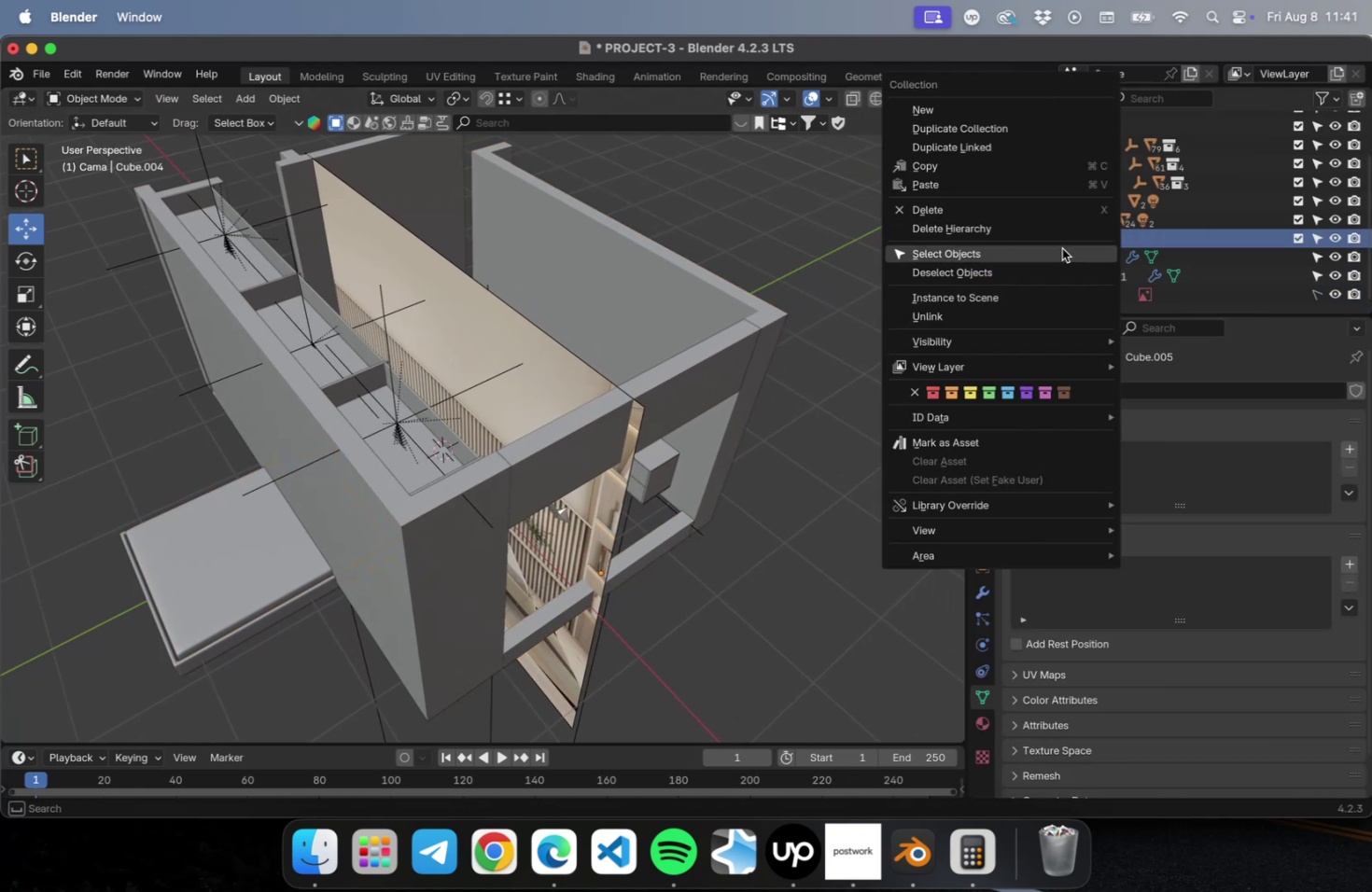 
left_click([1061, 249])
 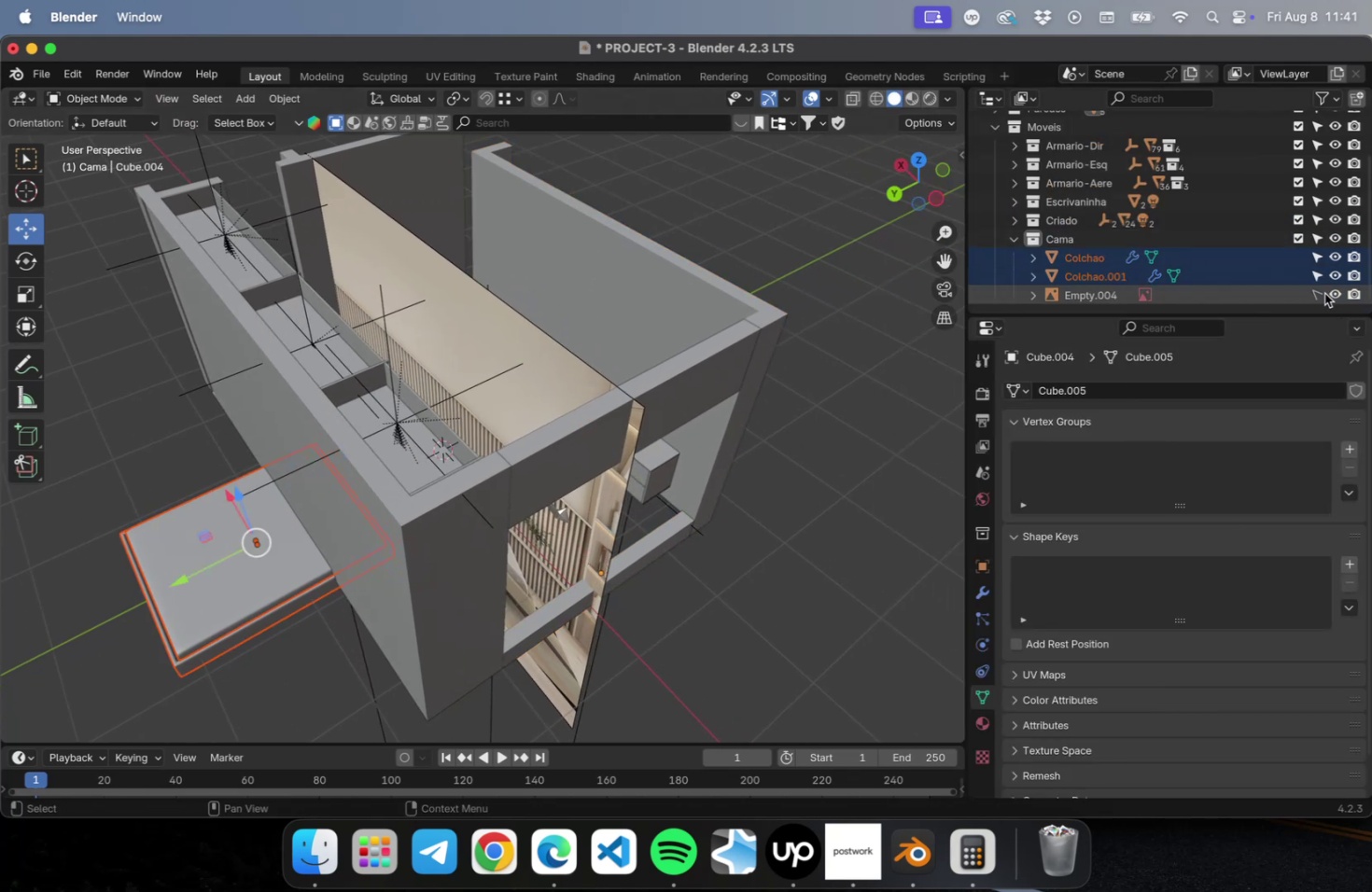 
hold_key(key=ShiftLeft, duration=0.85)
left_click([589, 514])
 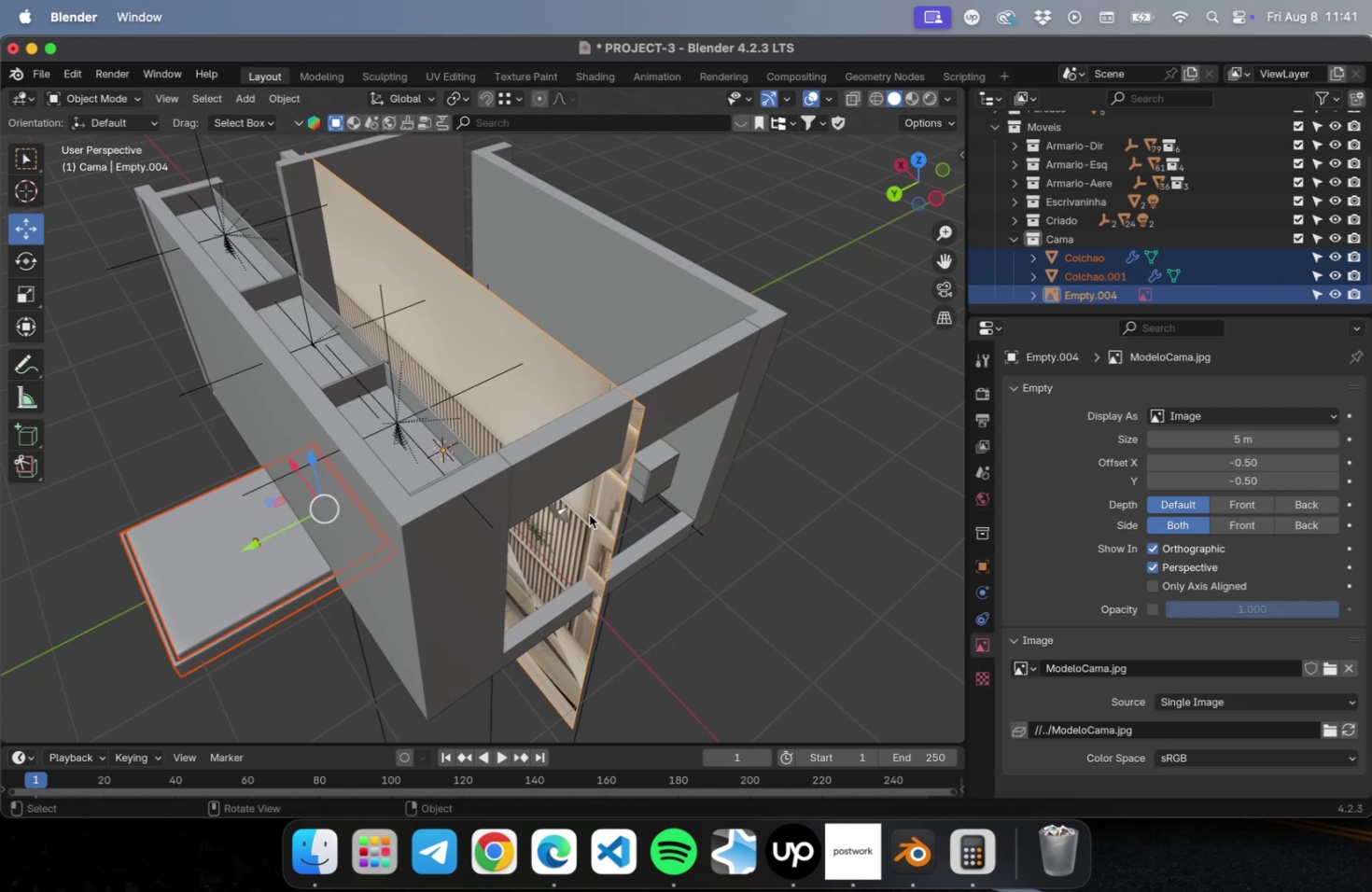 
key(NumLock)
 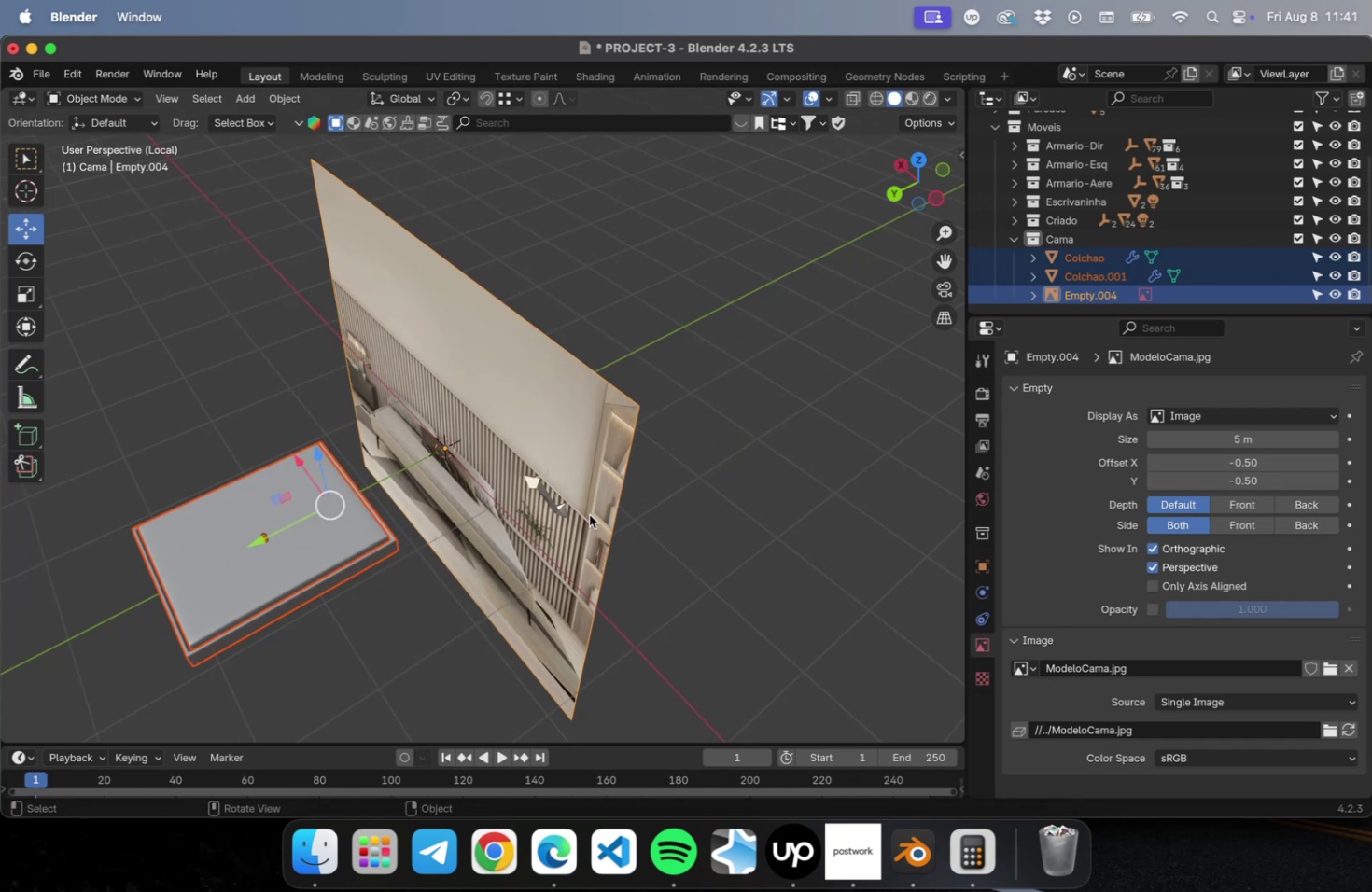 
key(NumpadDivide)
 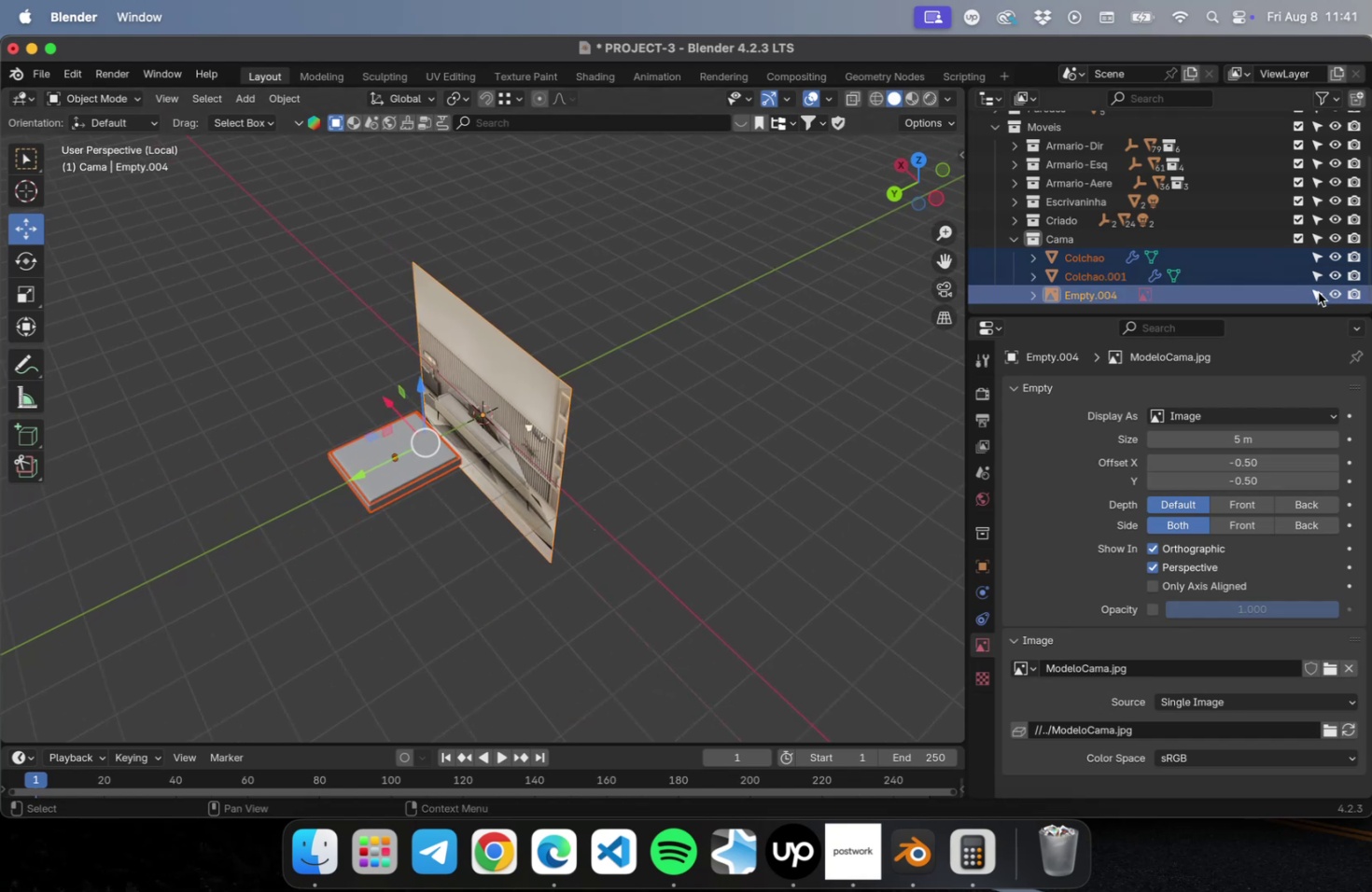 
left_click([1317, 294])
 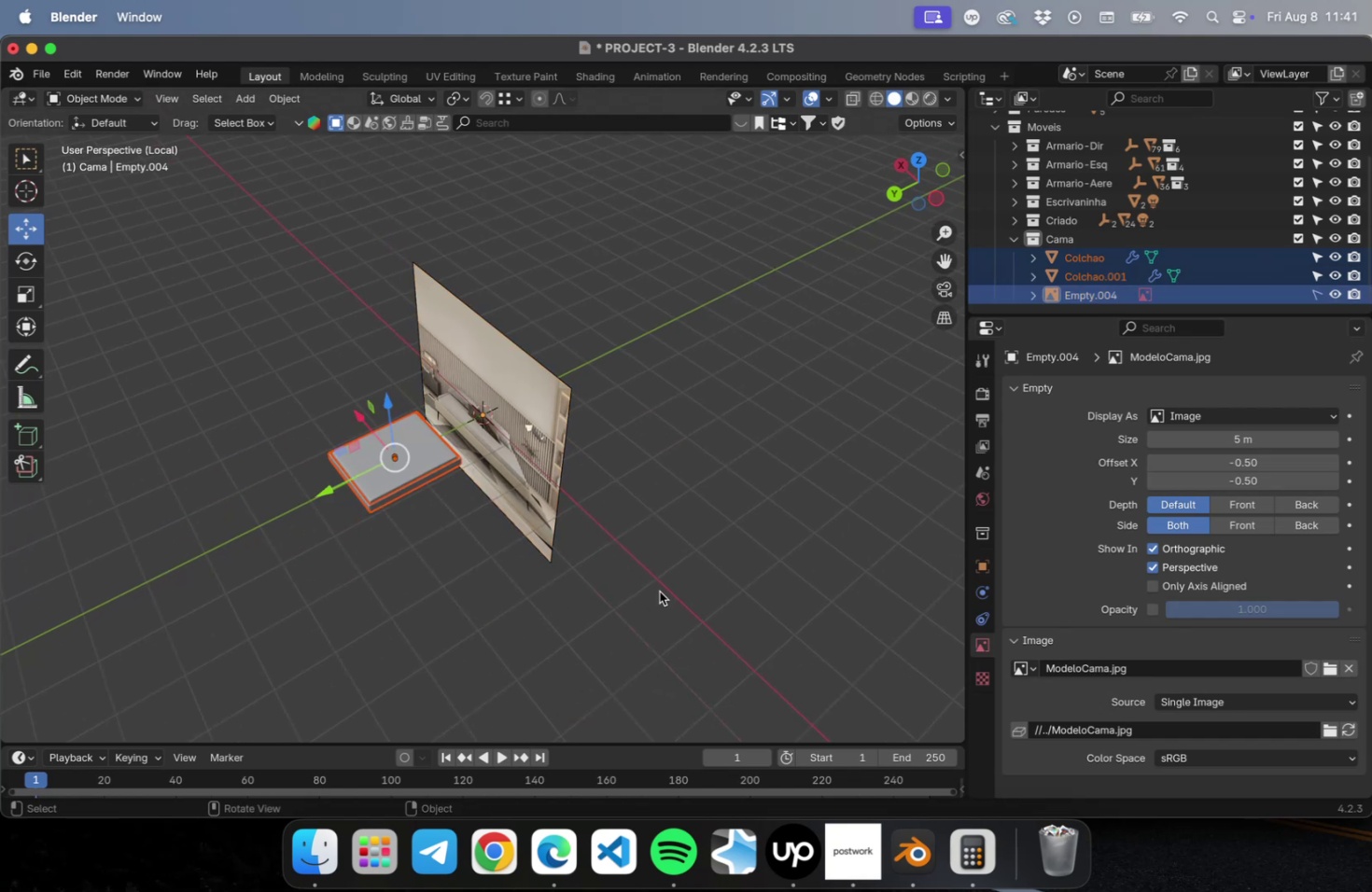 
left_click([659, 591])
 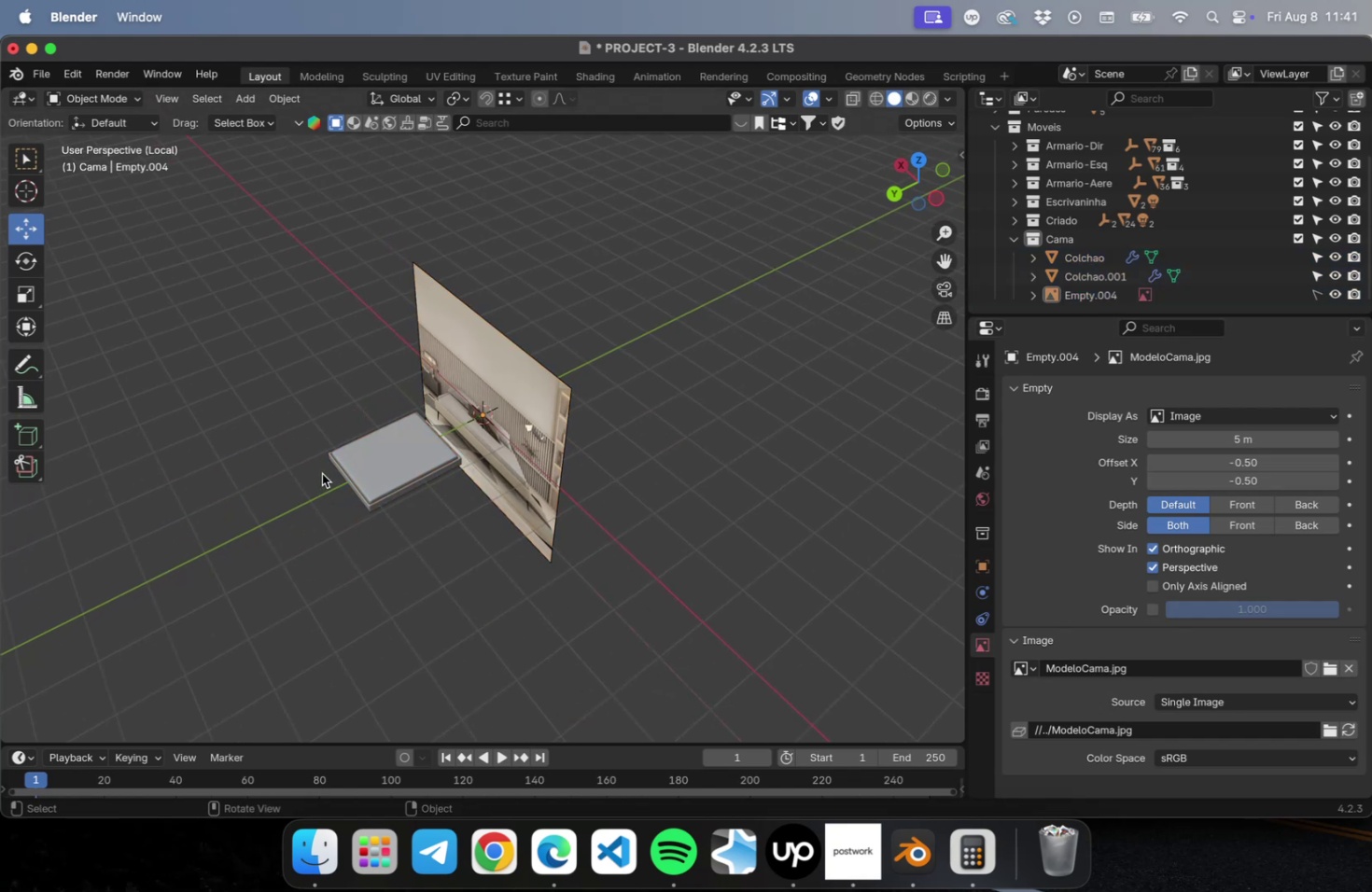 
scroll: coordinate [319, 477], scroll_direction: up, amount: 17.0
 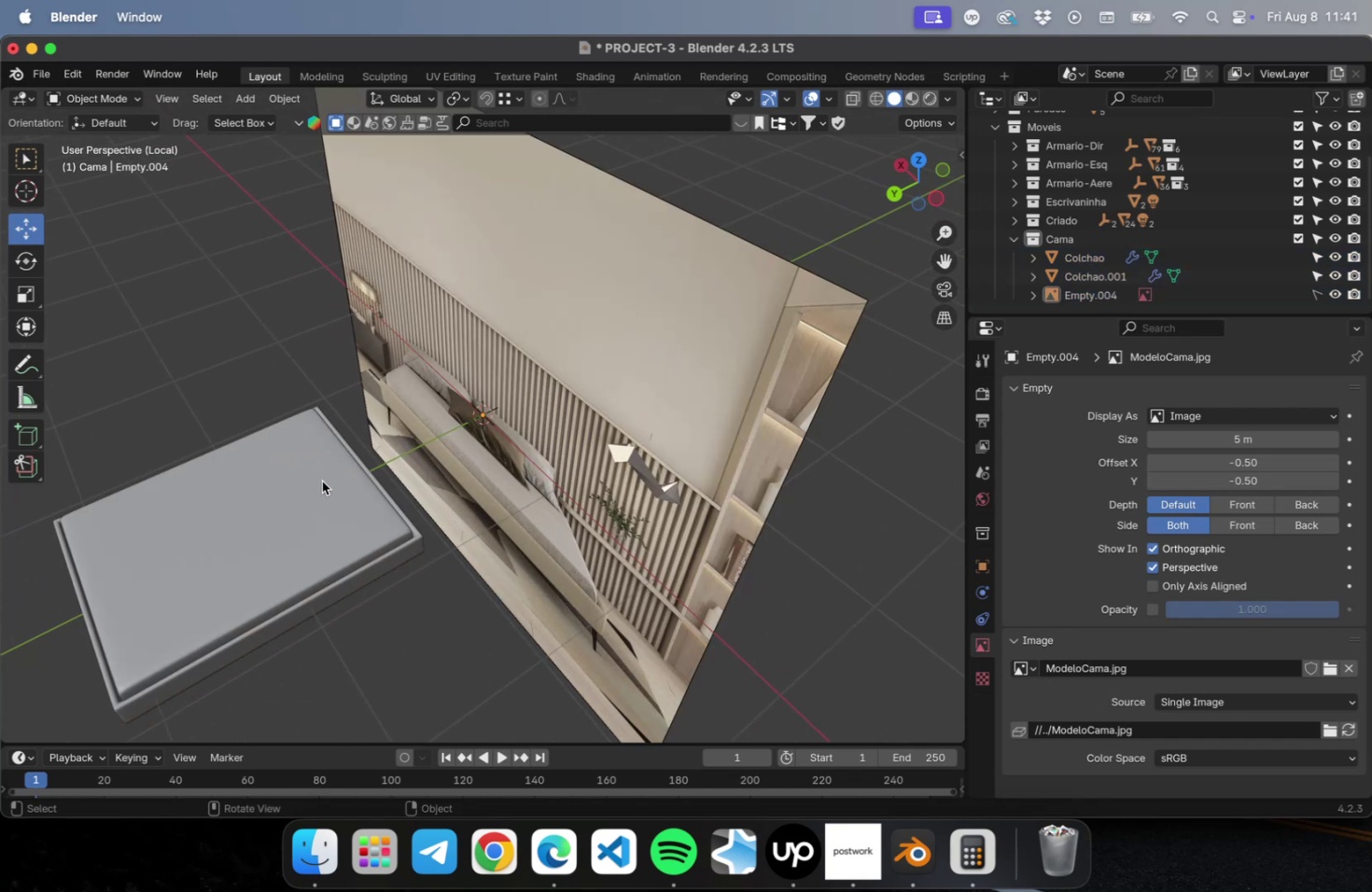 
hold_key(key=ShiftLeft, duration=0.46)
 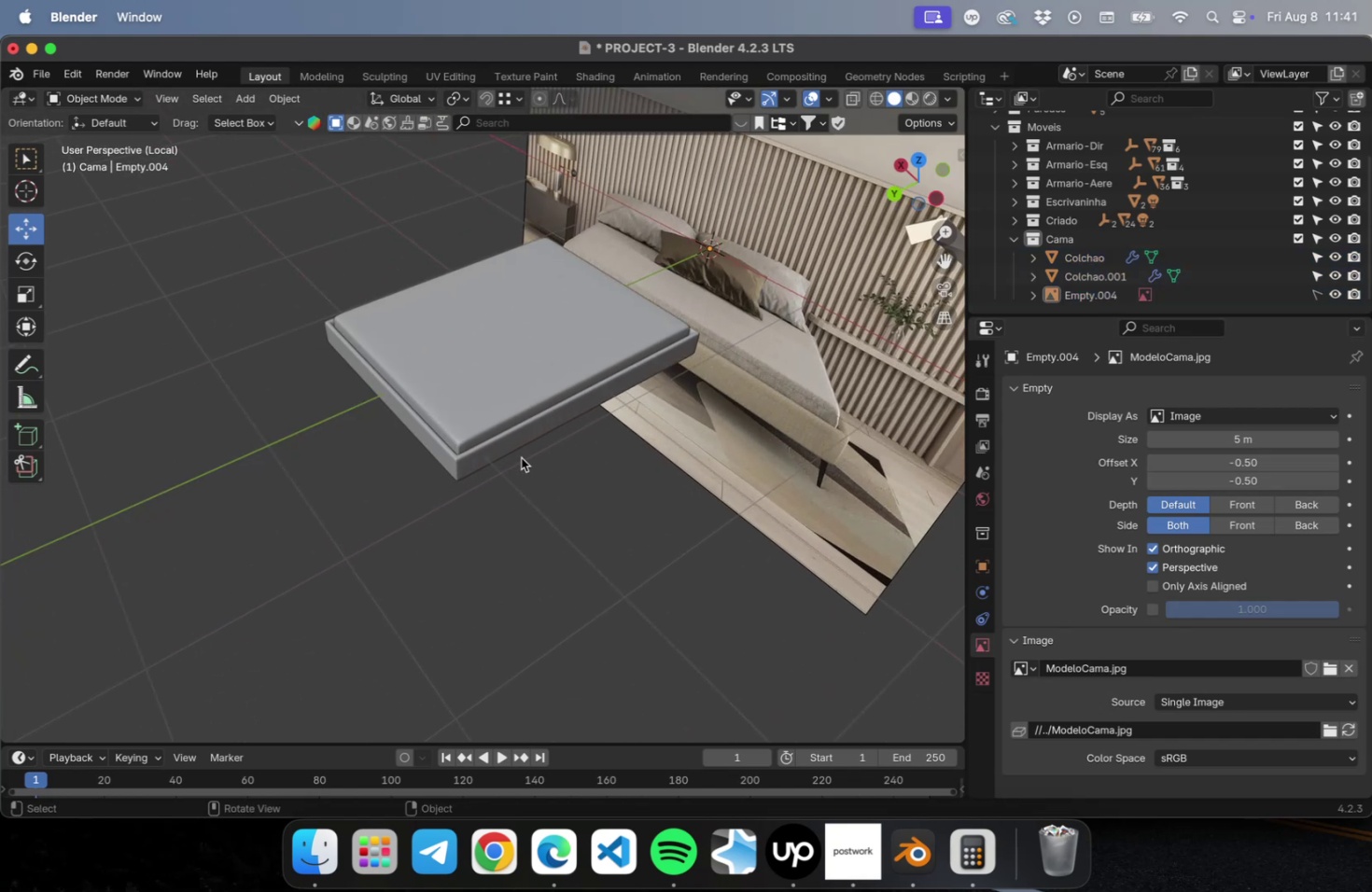 
scroll: coordinate [523, 453], scroll_direction: up, amount: 15.0
 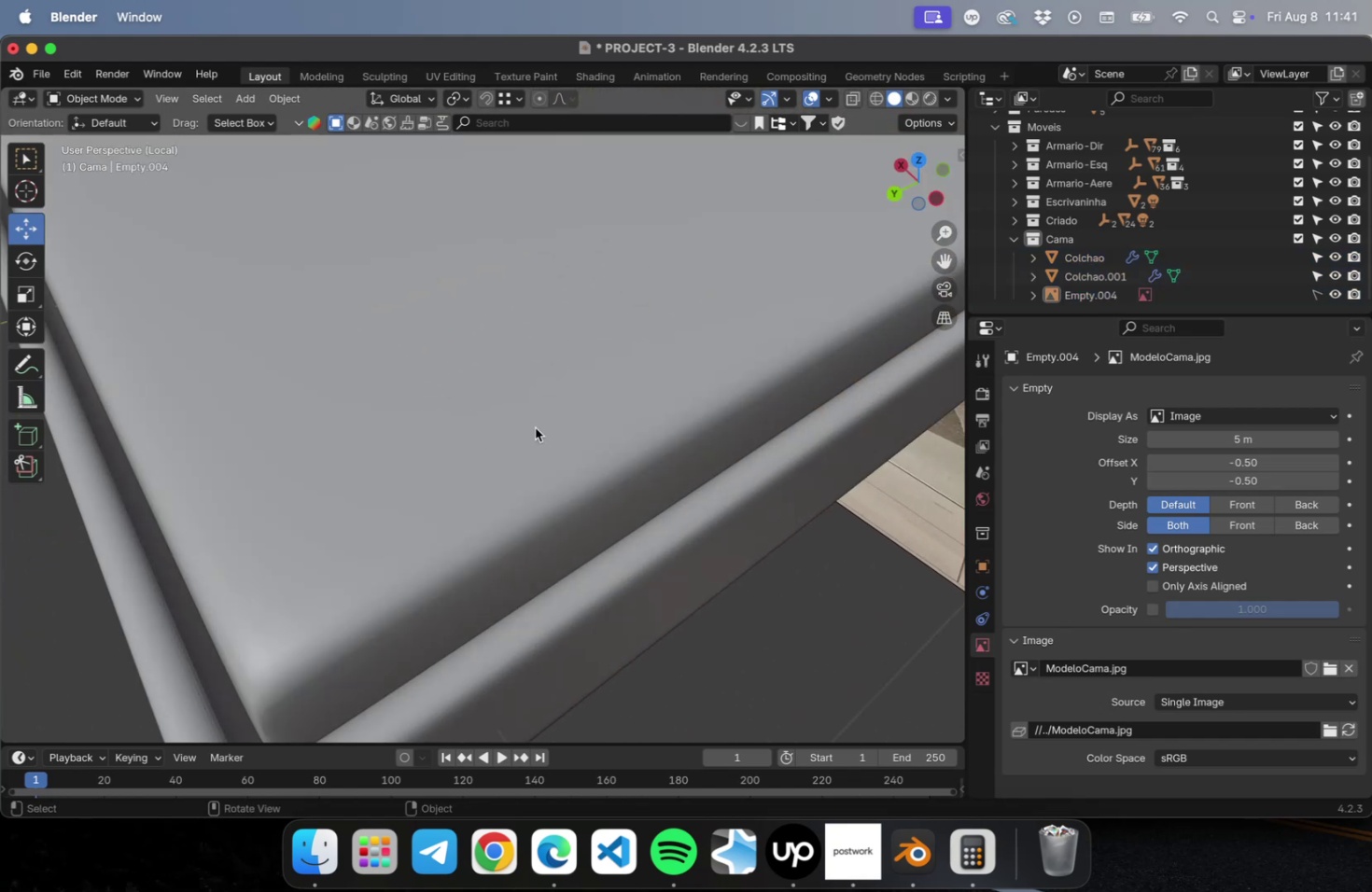 
scroll: coordinate [535, 423], scroll_direction: down, amount: 2.0
 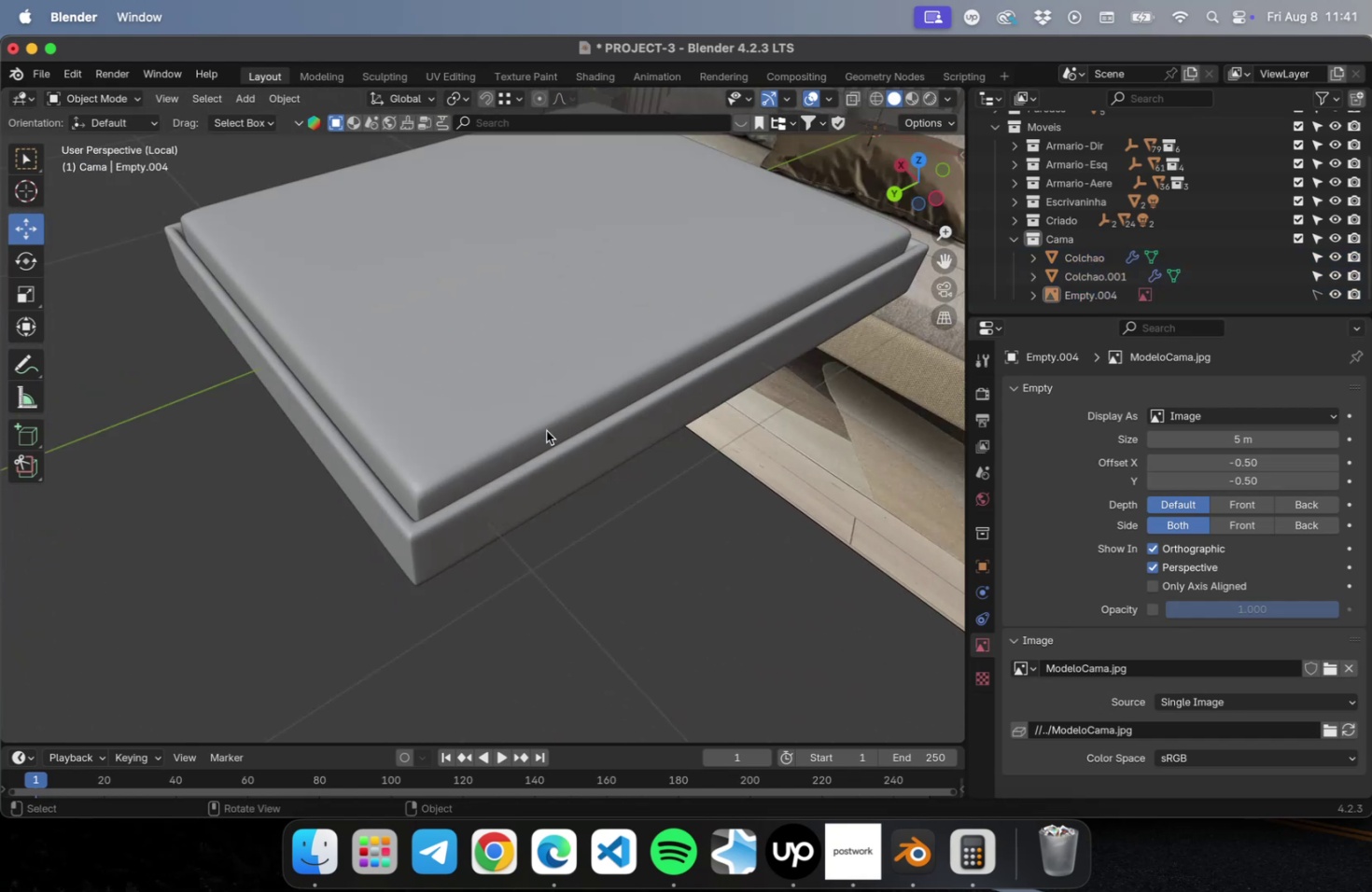 
hold_key(key=ShiftLeft, duration=0.84)
 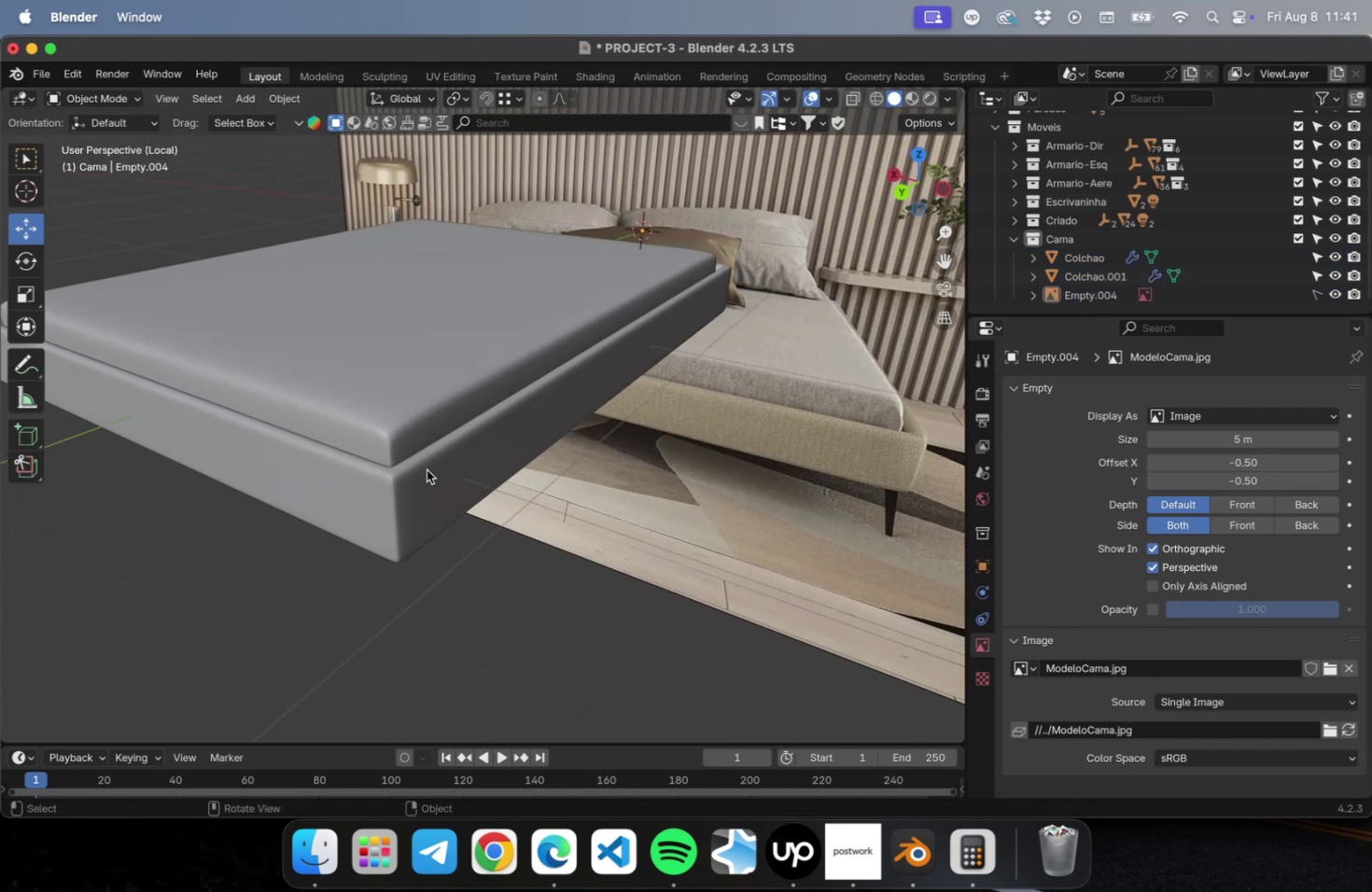 
left_click([402, 504])
 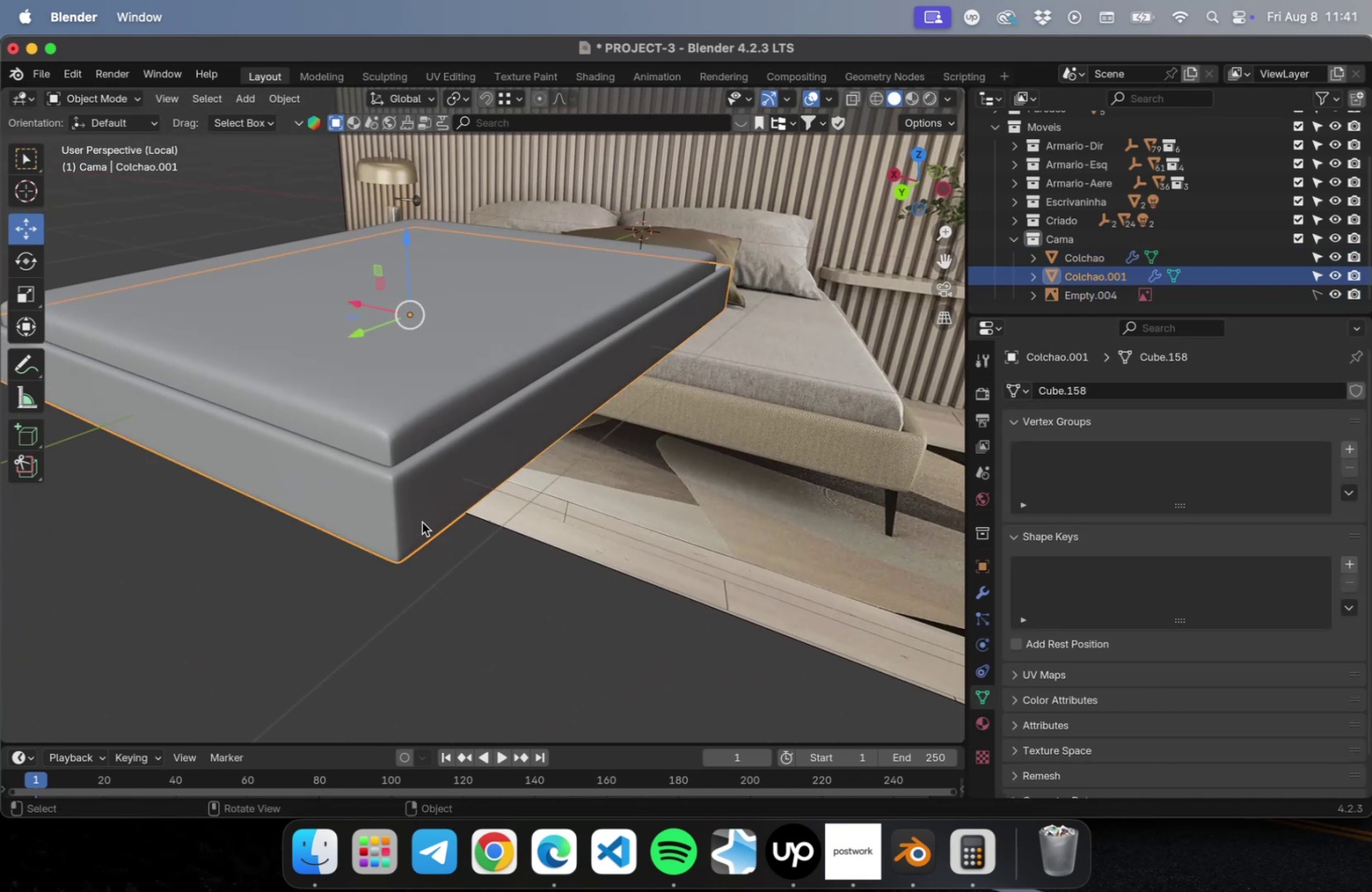 
key(Tab)
 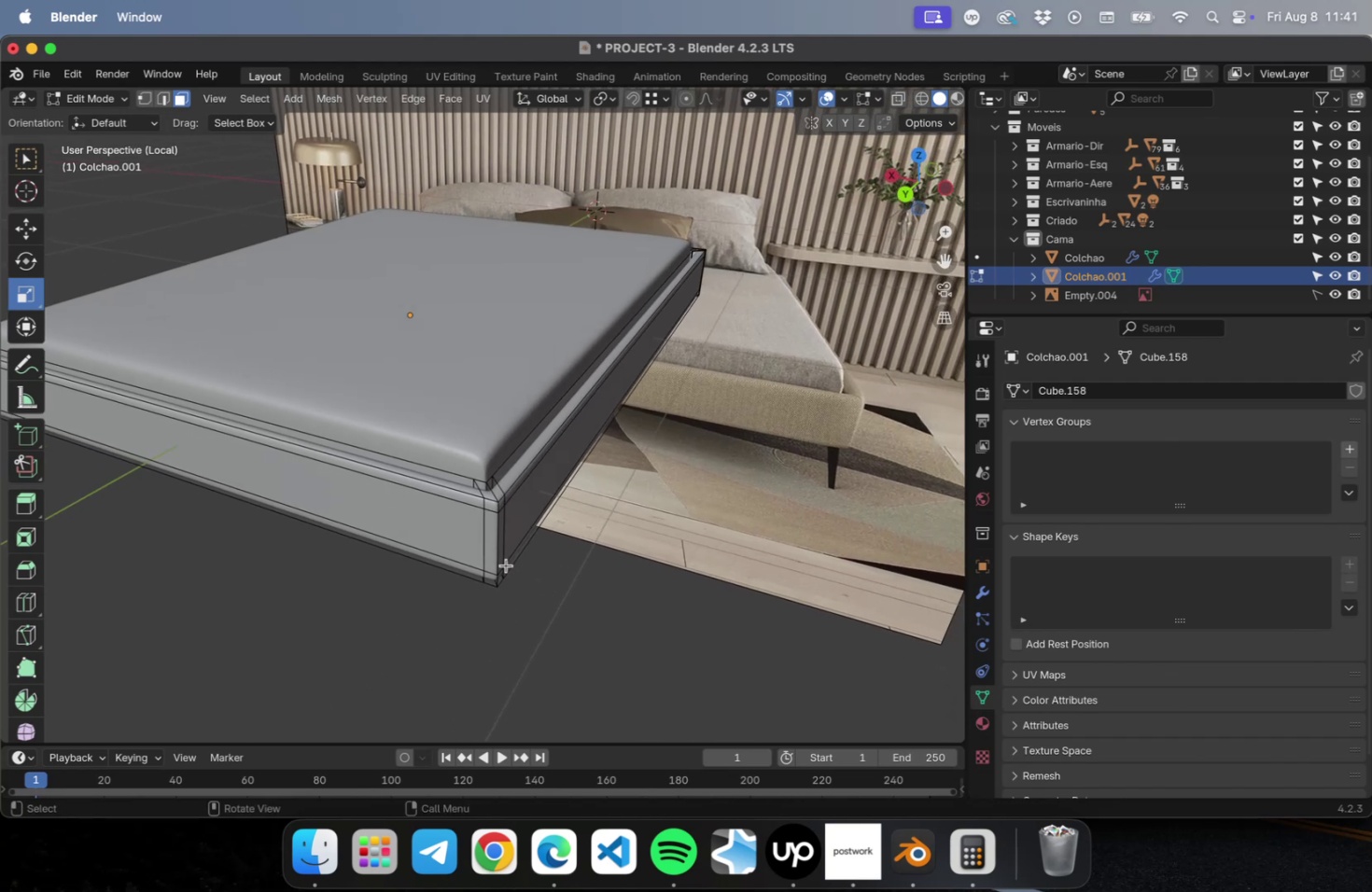 
scroll: coordinate [504, 555], scroll_direction: up, amount: 3.0
 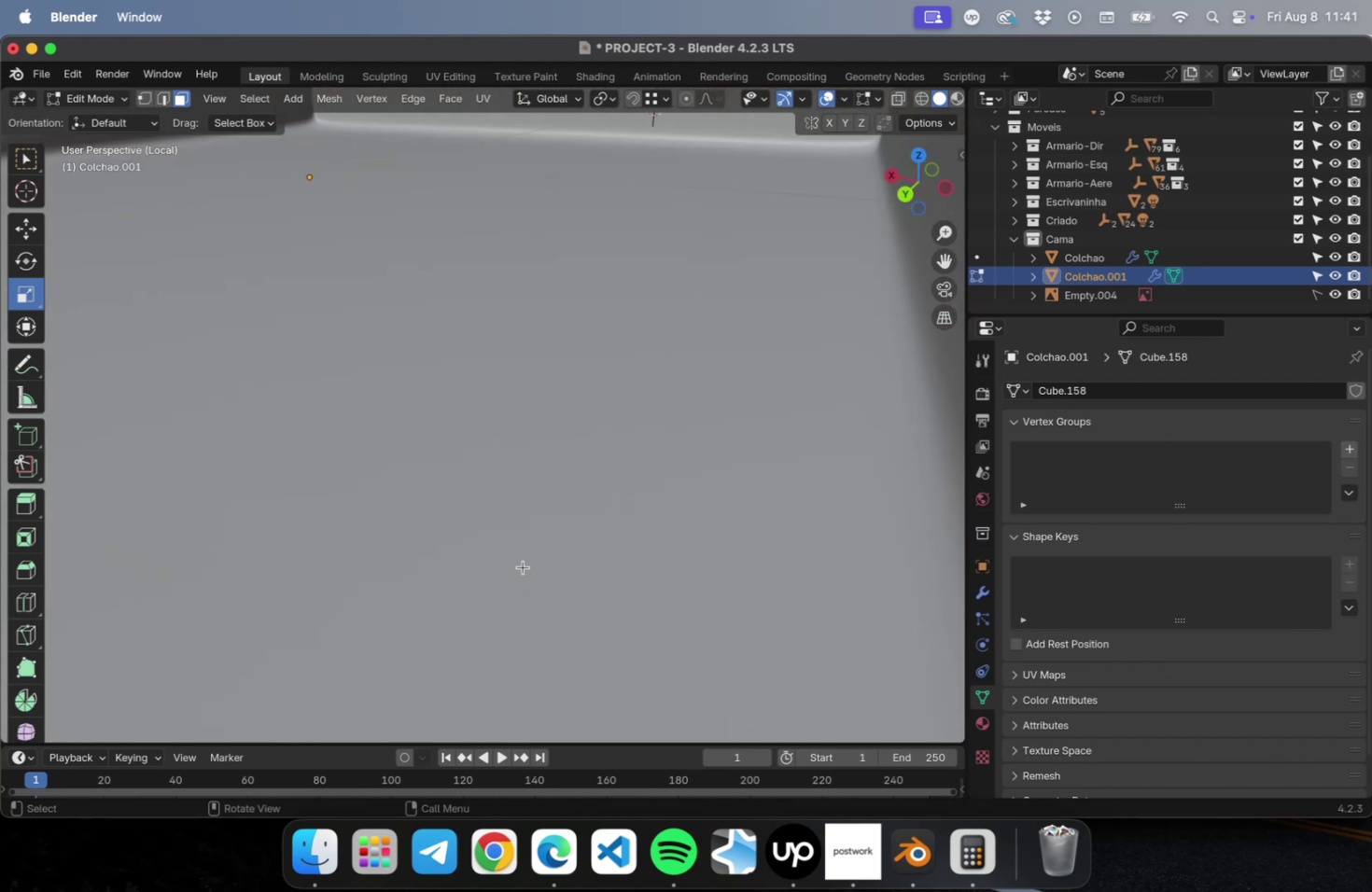 
hold_key(key=ShiftLeft, duration=0.51)
 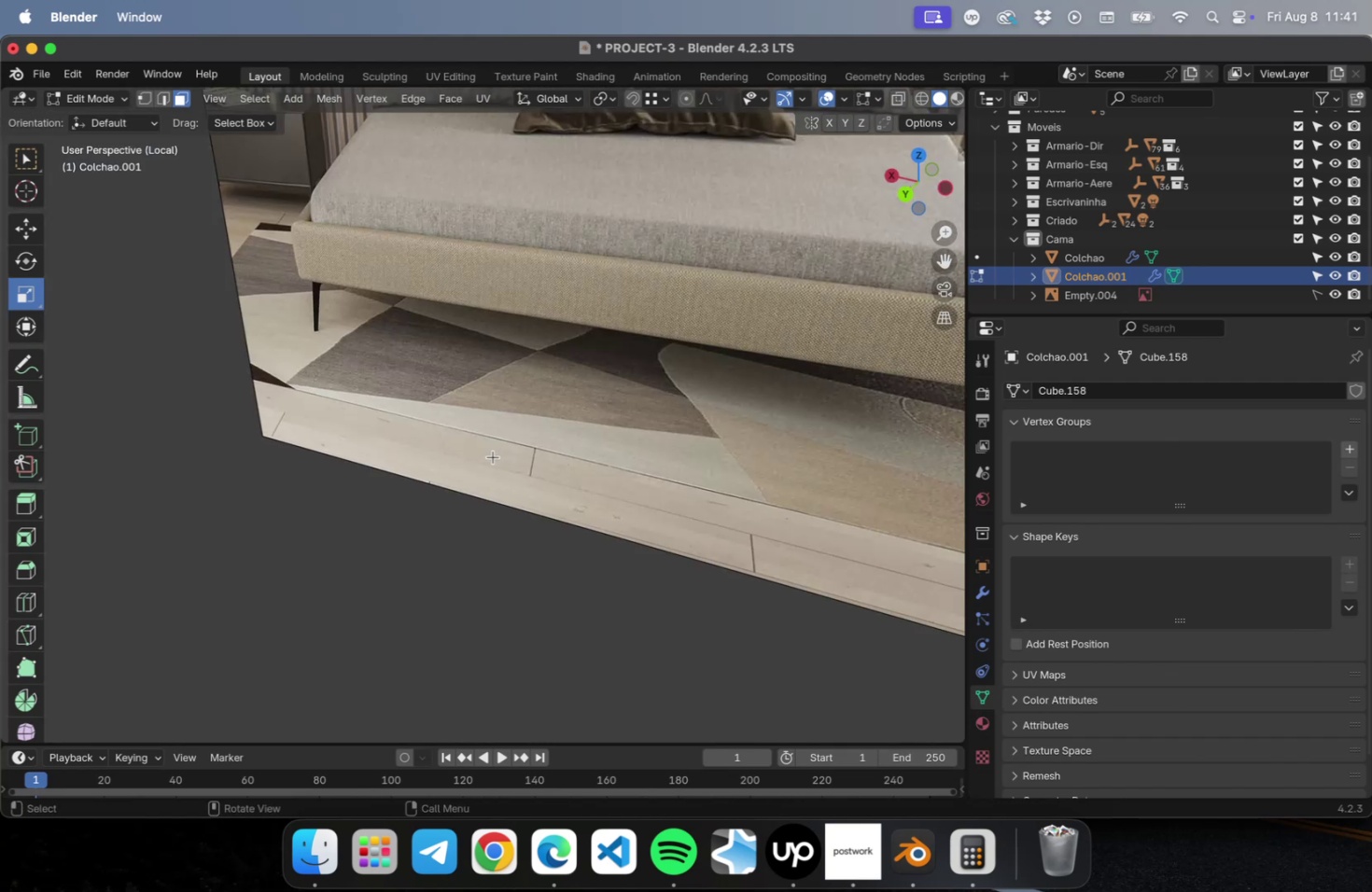 
scroll: coordinate [493, 456], scroll_direction: down, amount: 1.0
 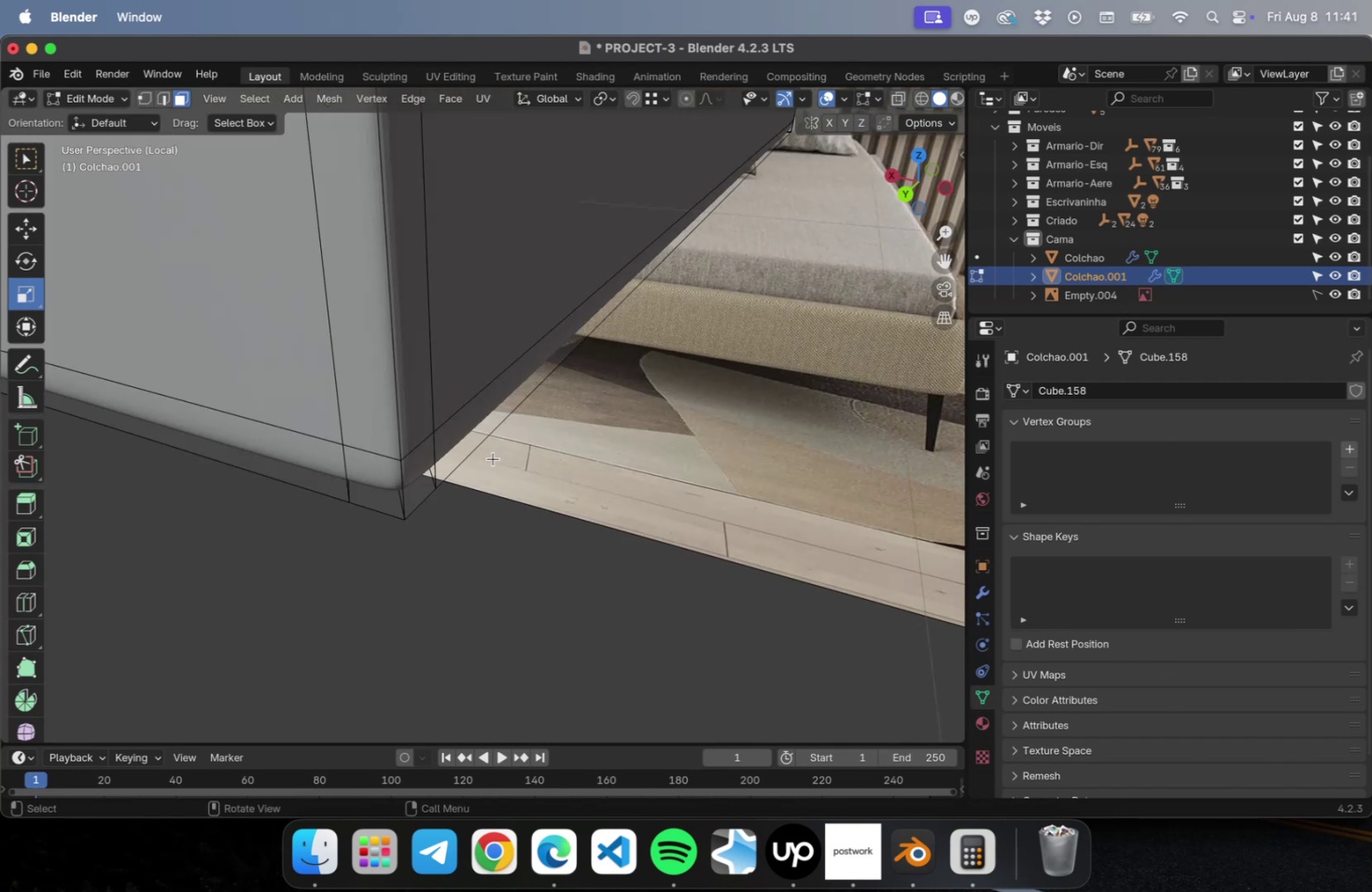 
hold_key(key=ShiftLeft, duration=0.37)
 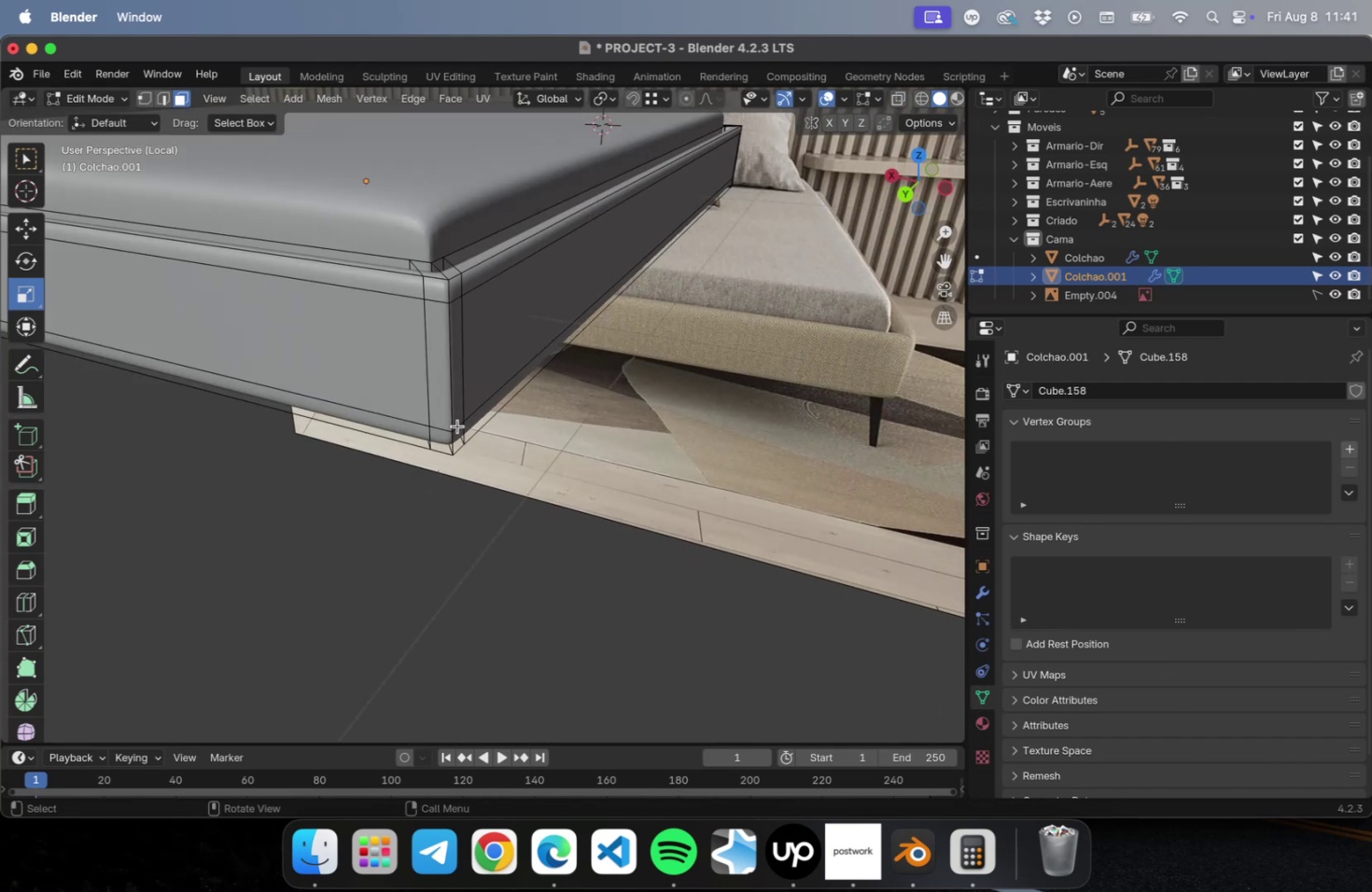 
scroll: coordinate [457, 425], scroll_direction: down, amount: 1.0
 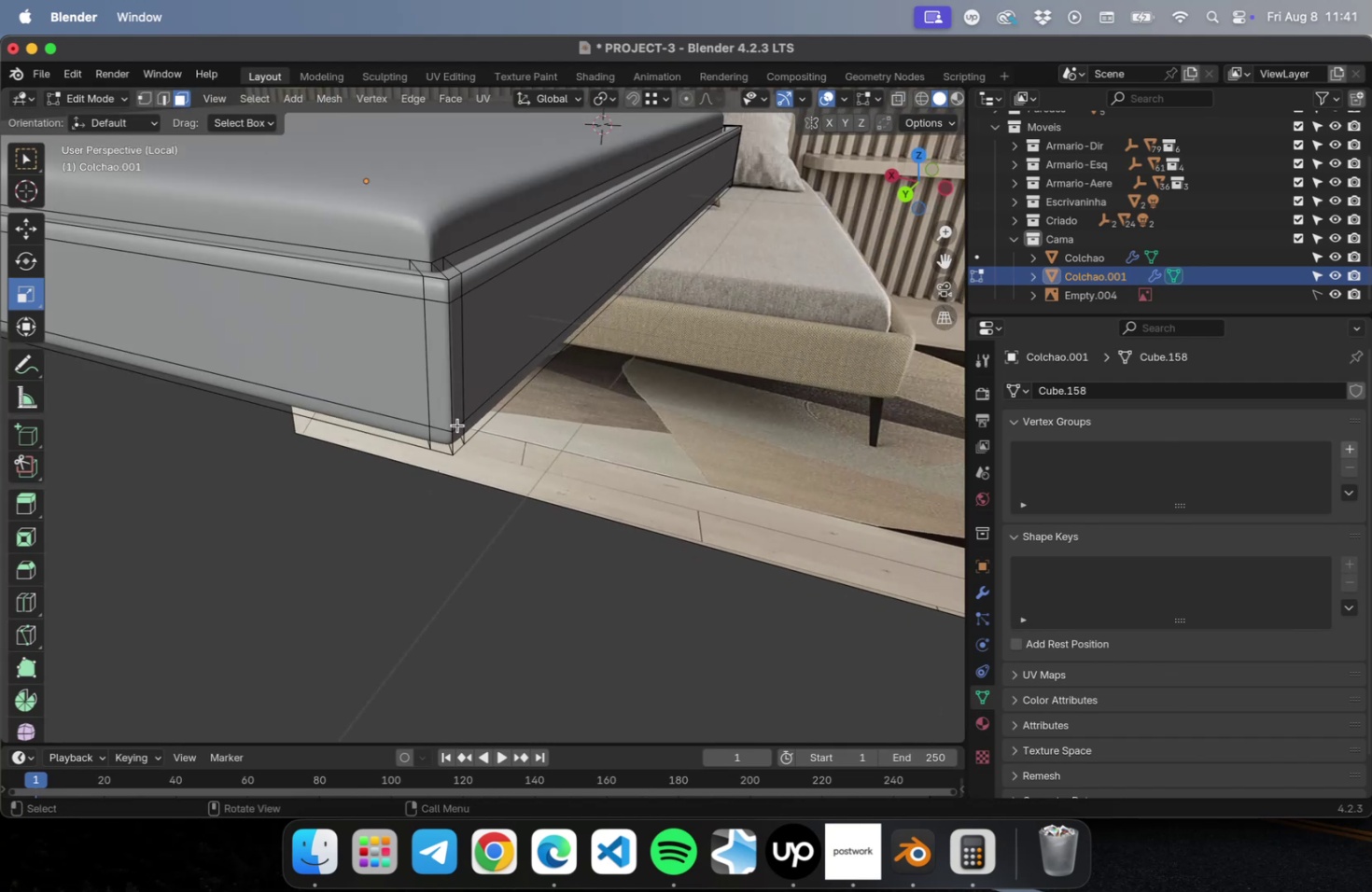 
hold_key(key=ShiftLeft, duration=0.39)
 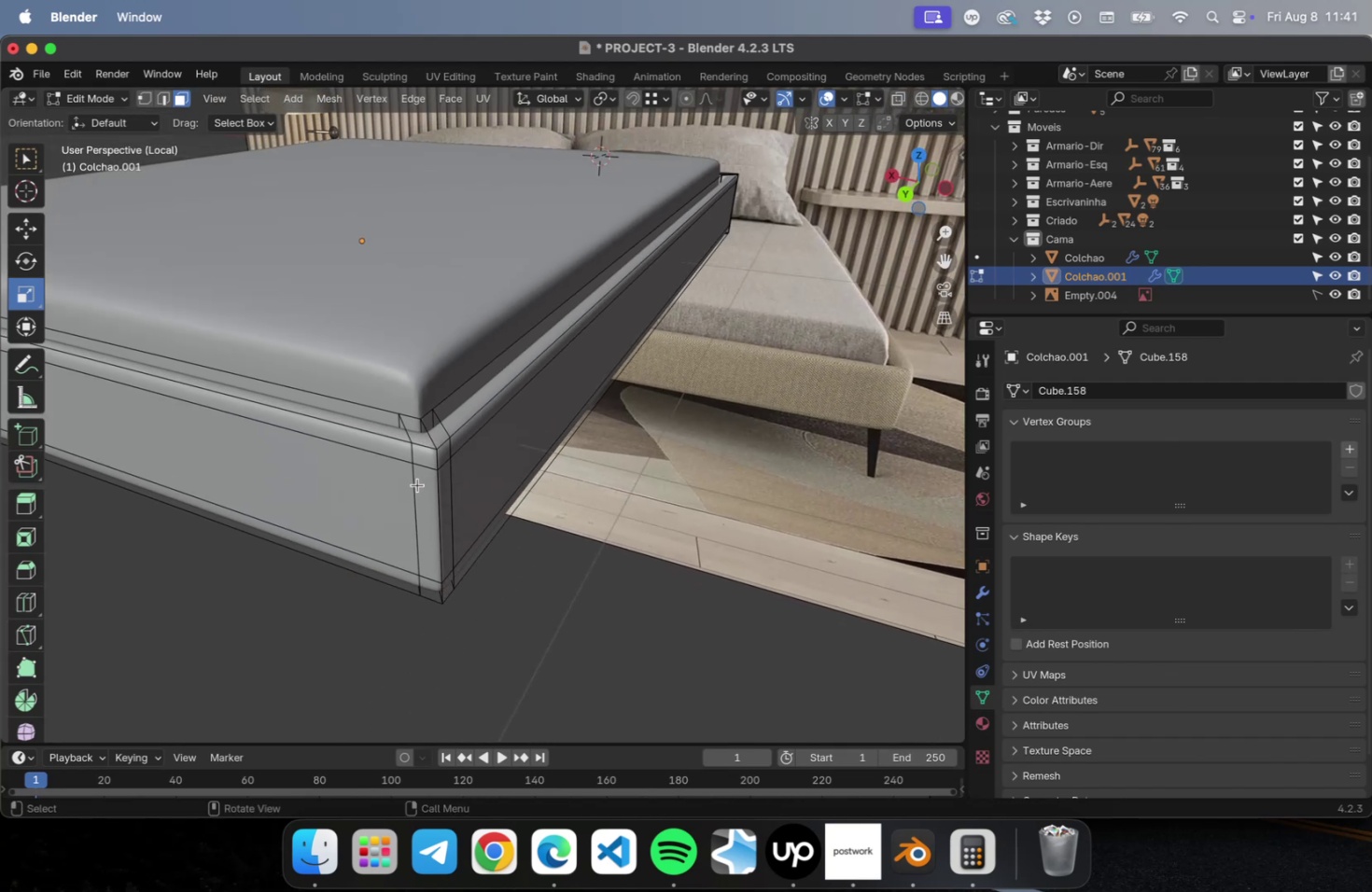 
key(2)
 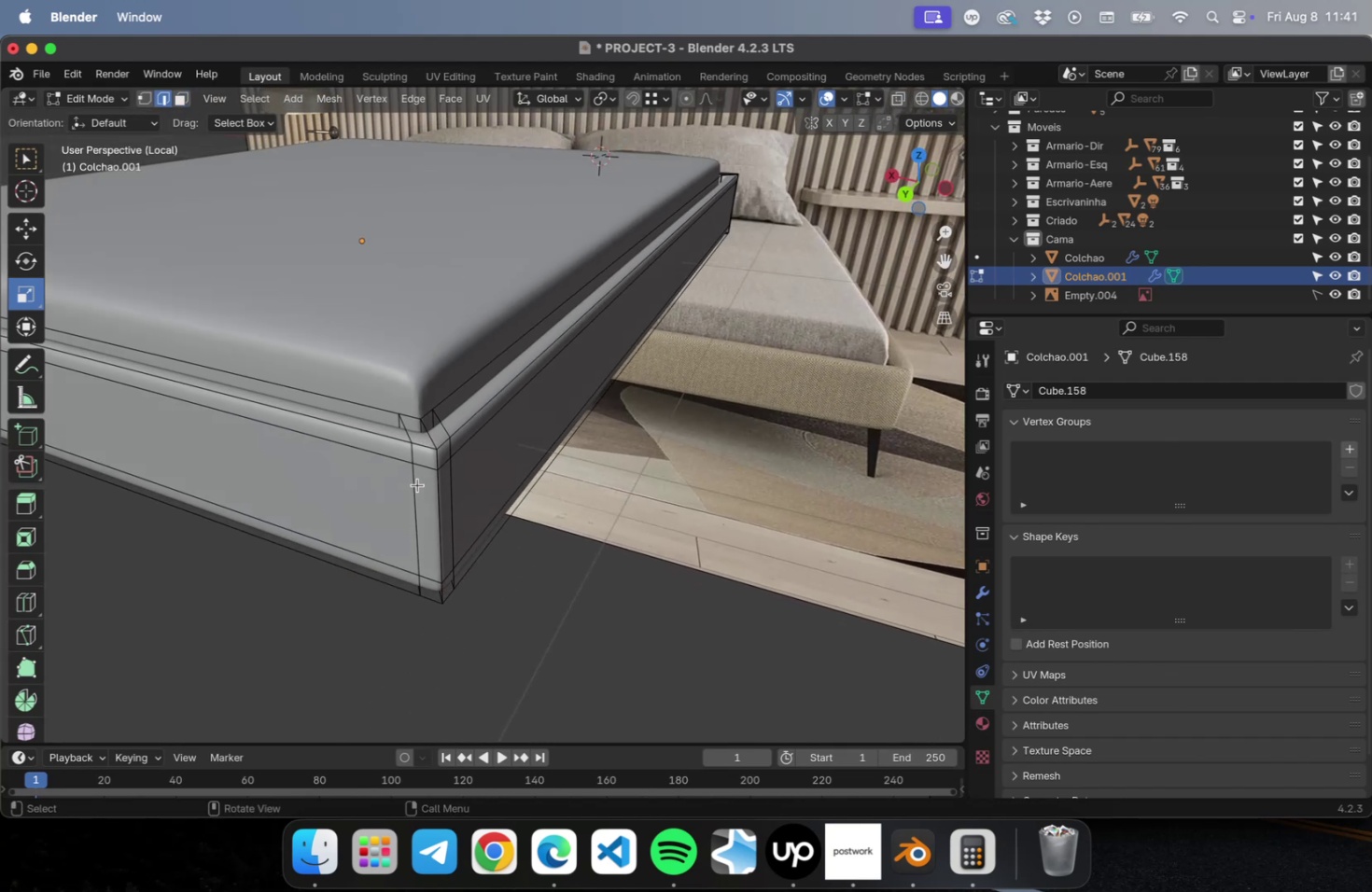 
hold_key(key=OptionLeft, duration=0.91)
left_click([415, 484])
 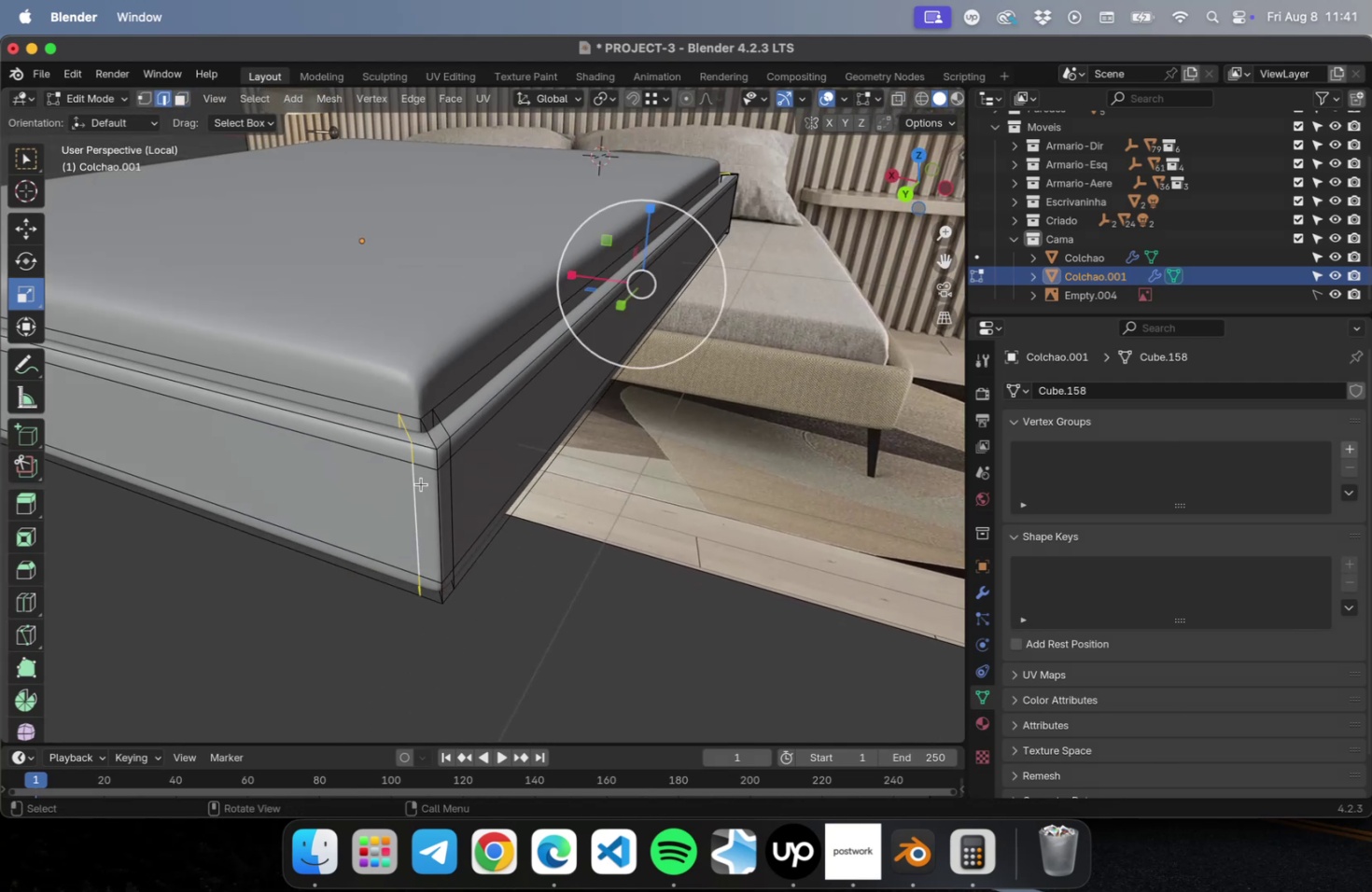 
left_click([421, 483])
 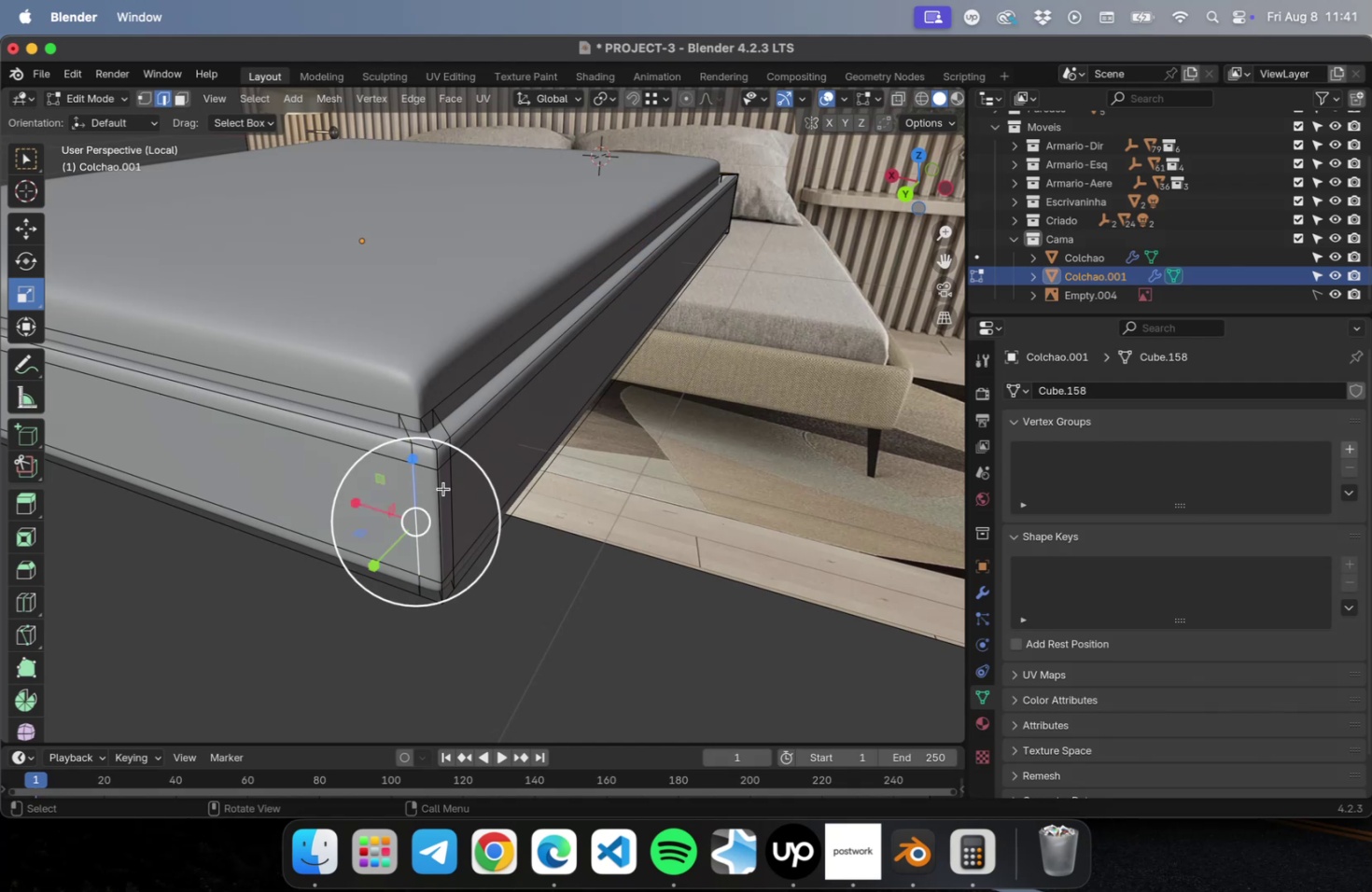 
hold_key(key=ShiftLeft, duration=1.17)
 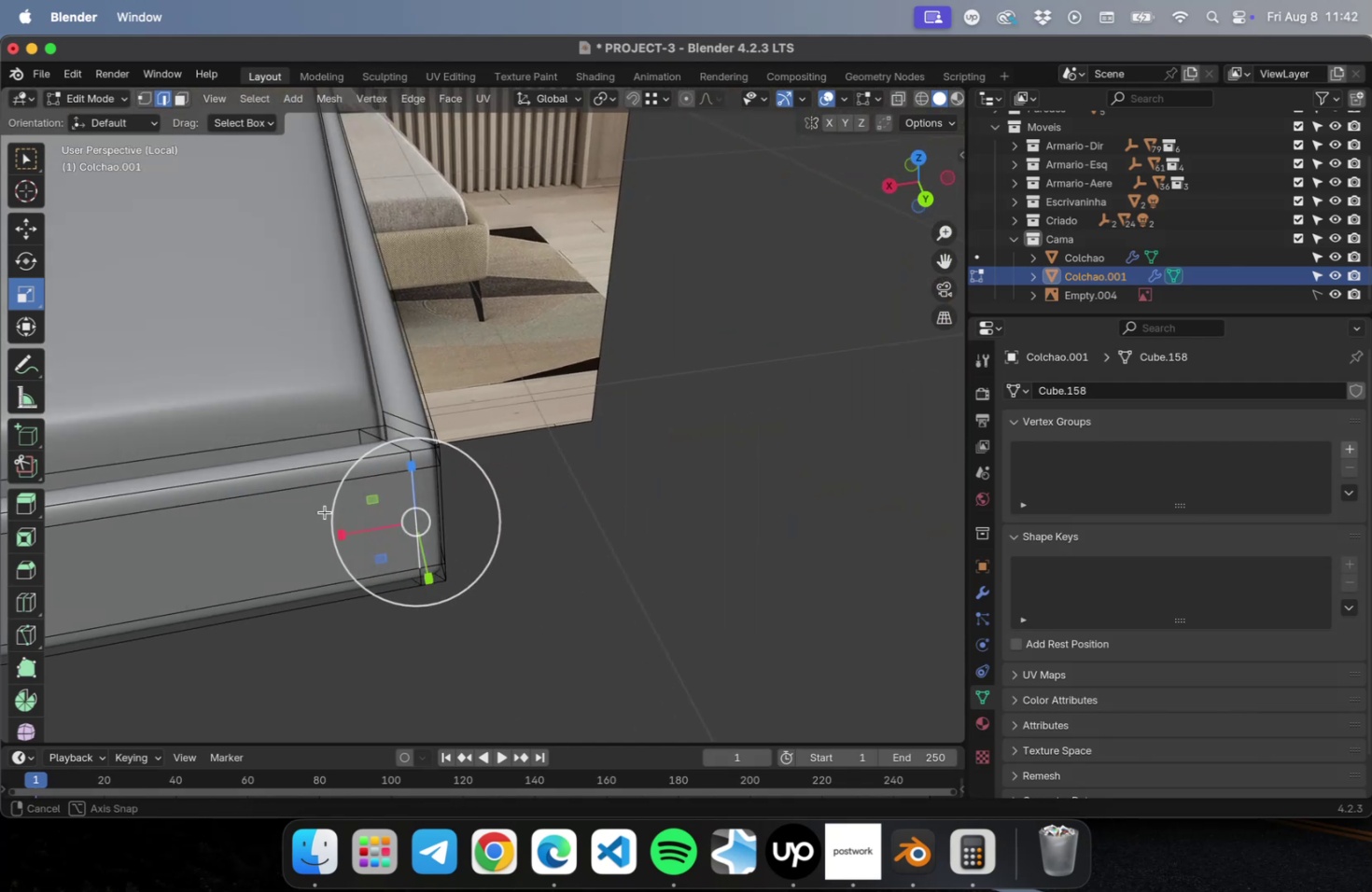 
scroll: coordinate [346, 509], scroll_direction: down, amount: 1.0
 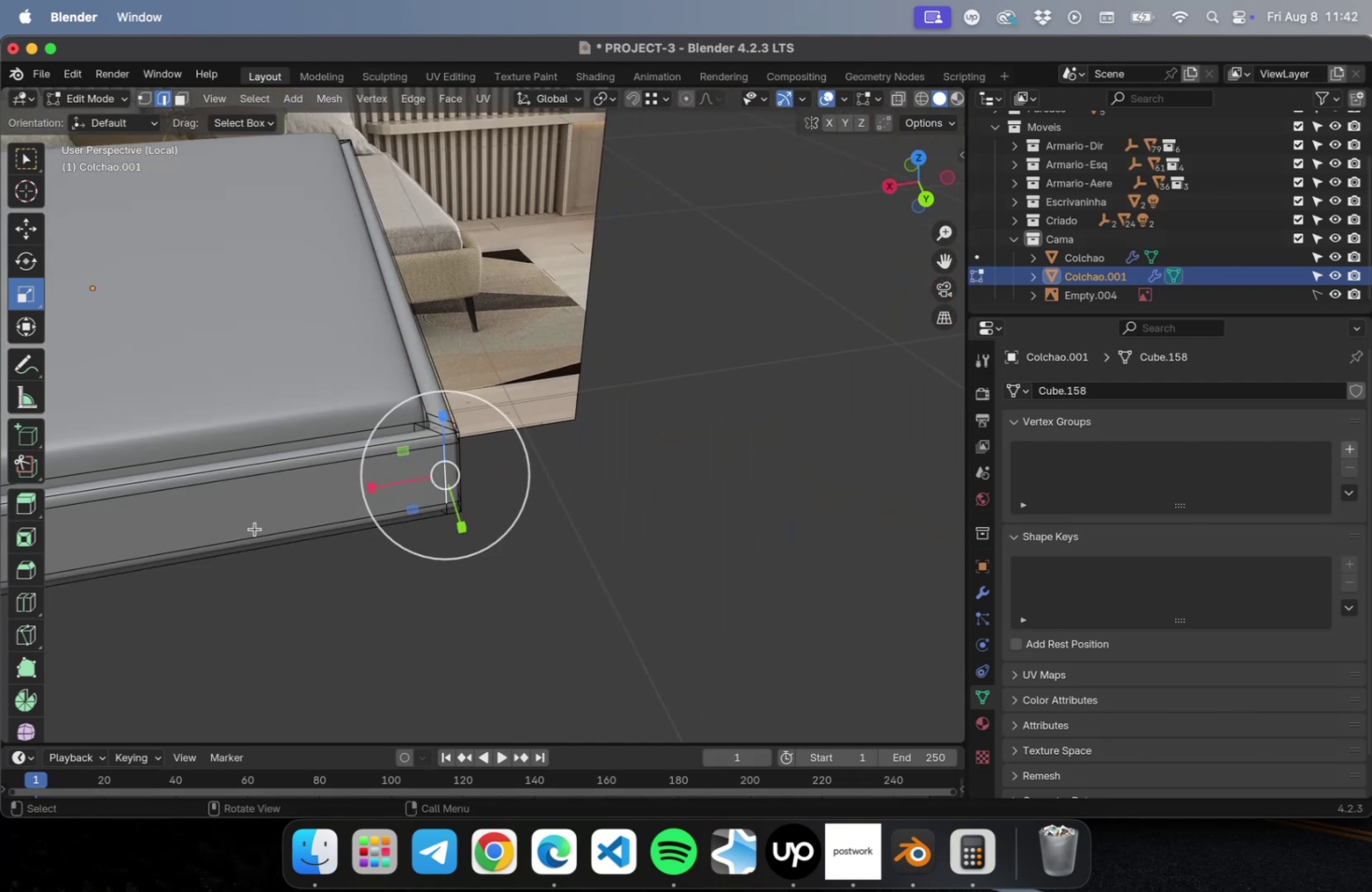 
hold_key(key=ShiftLeft, duration=0.41)
 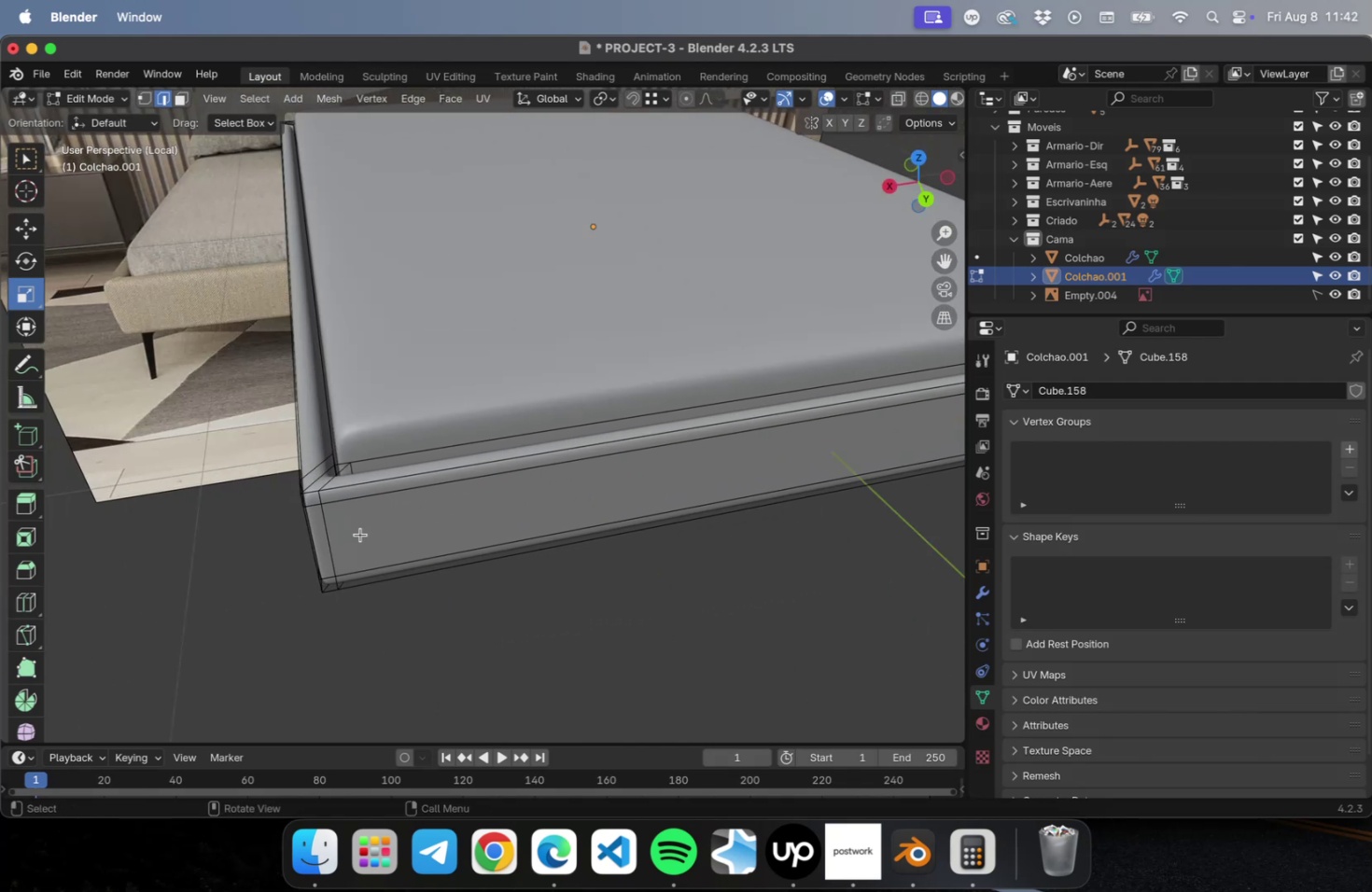 
hold_key(key=ShiftLeft, duration=0.68)
left_click([325, 532])
 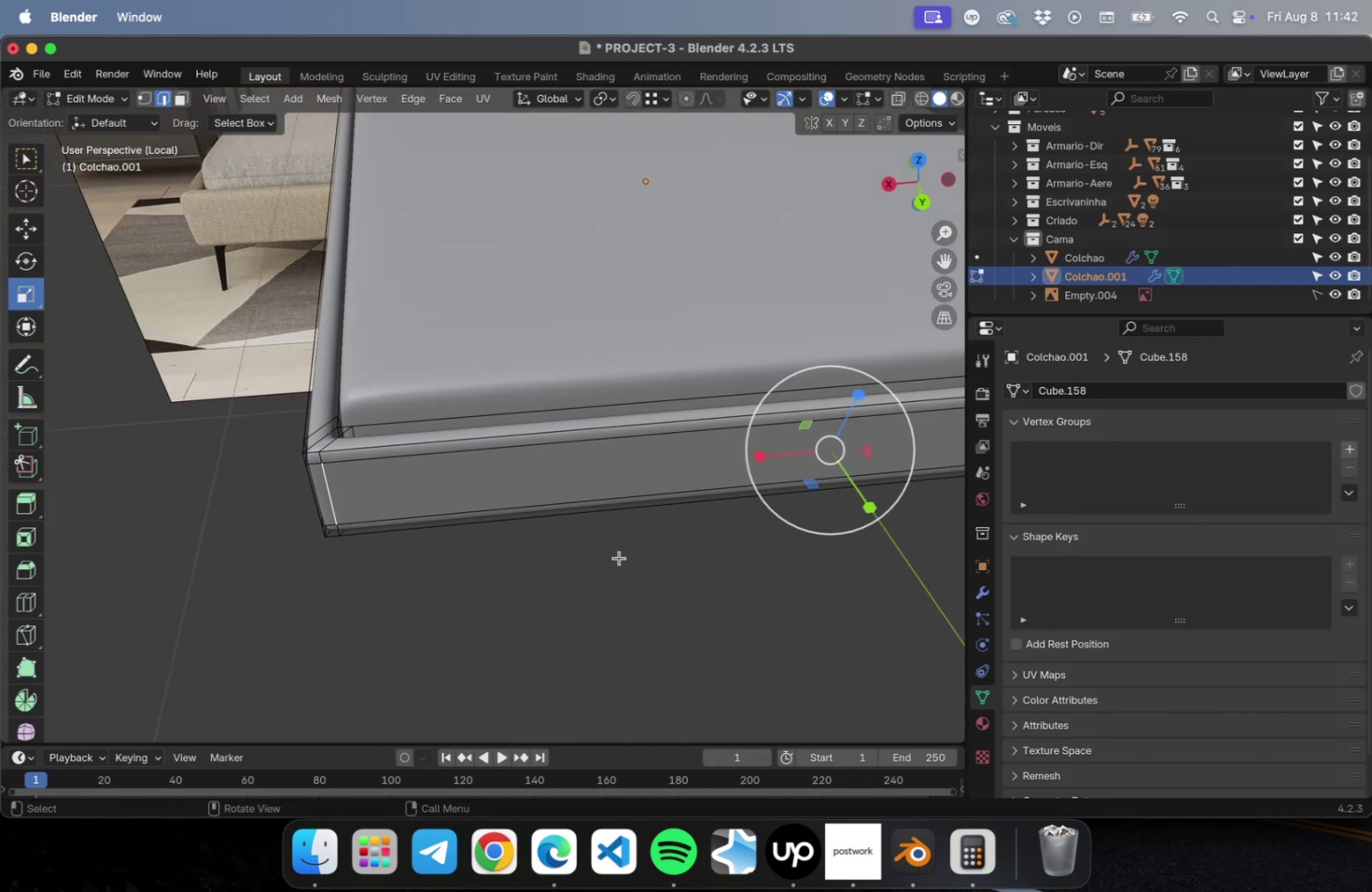 
hold_key(key=ShiftLeft, duration=0.57)
 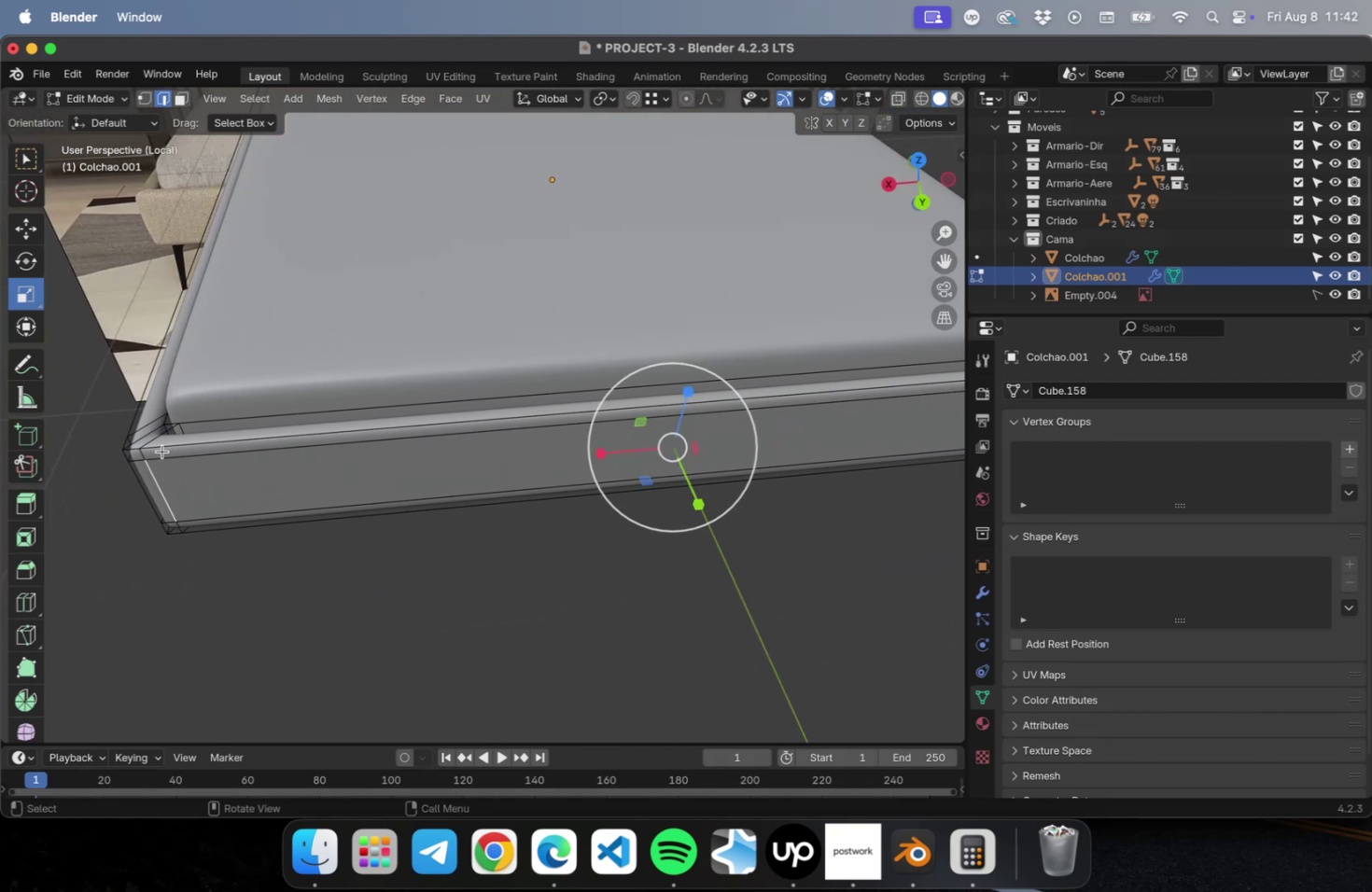 
hold_key(key=ShiftLeft, duration=2.6)
left_click([146, 453])
 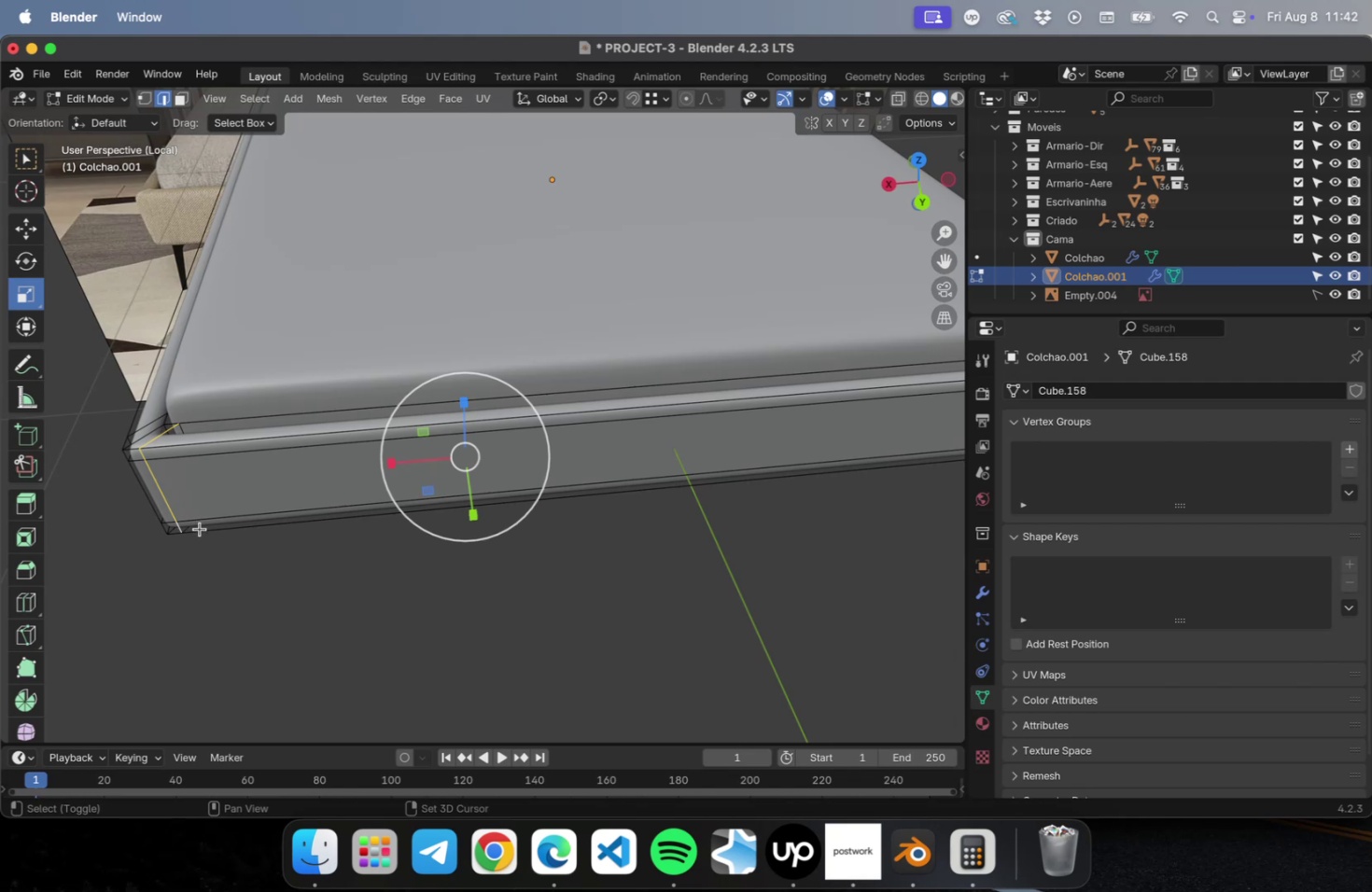 
hold_key(key=ShiftLeft, duration=0.5)
 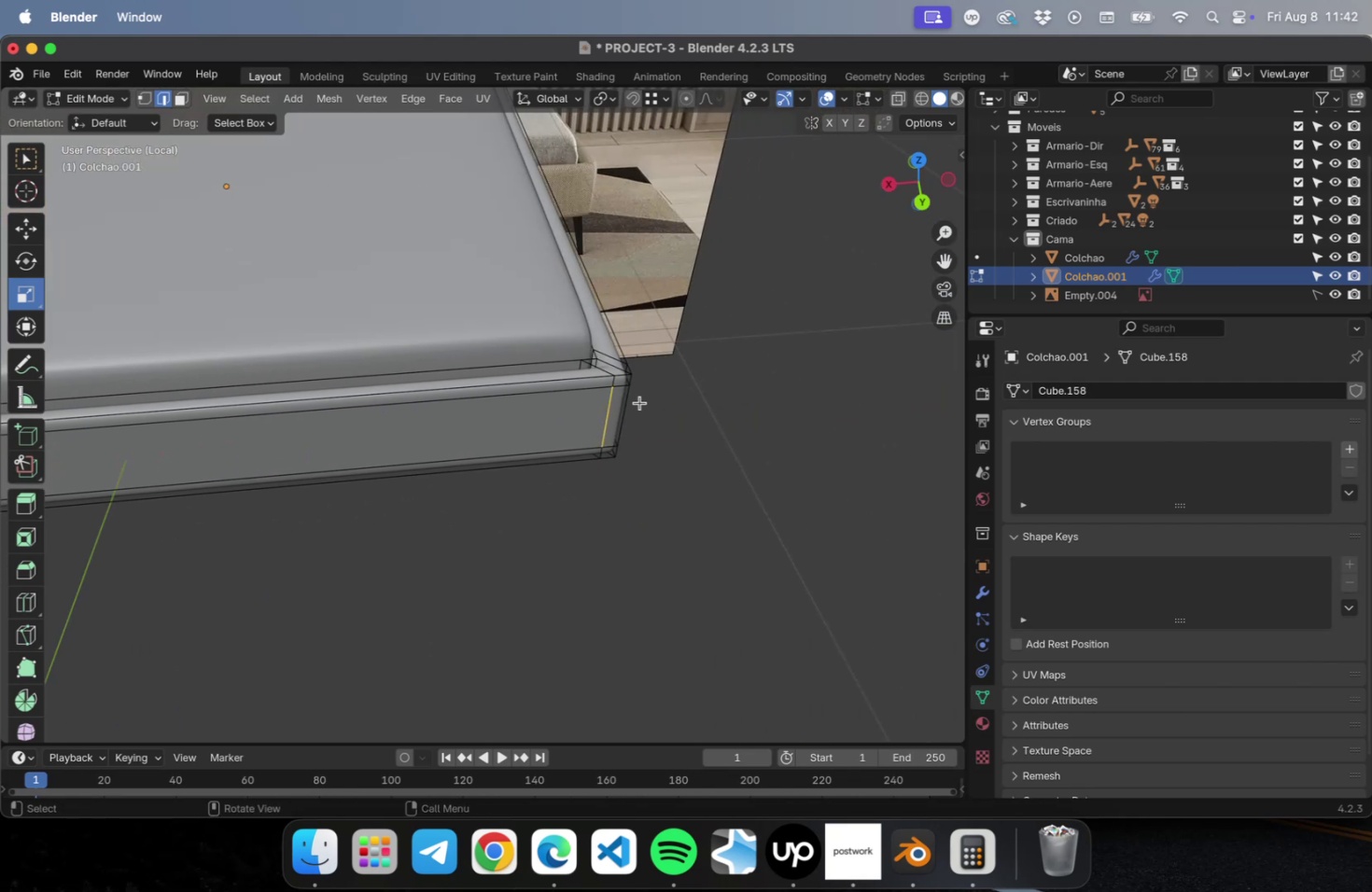 
hold_key(key=ShiftLeft, duration=1.78)
left_click([599, 367])
 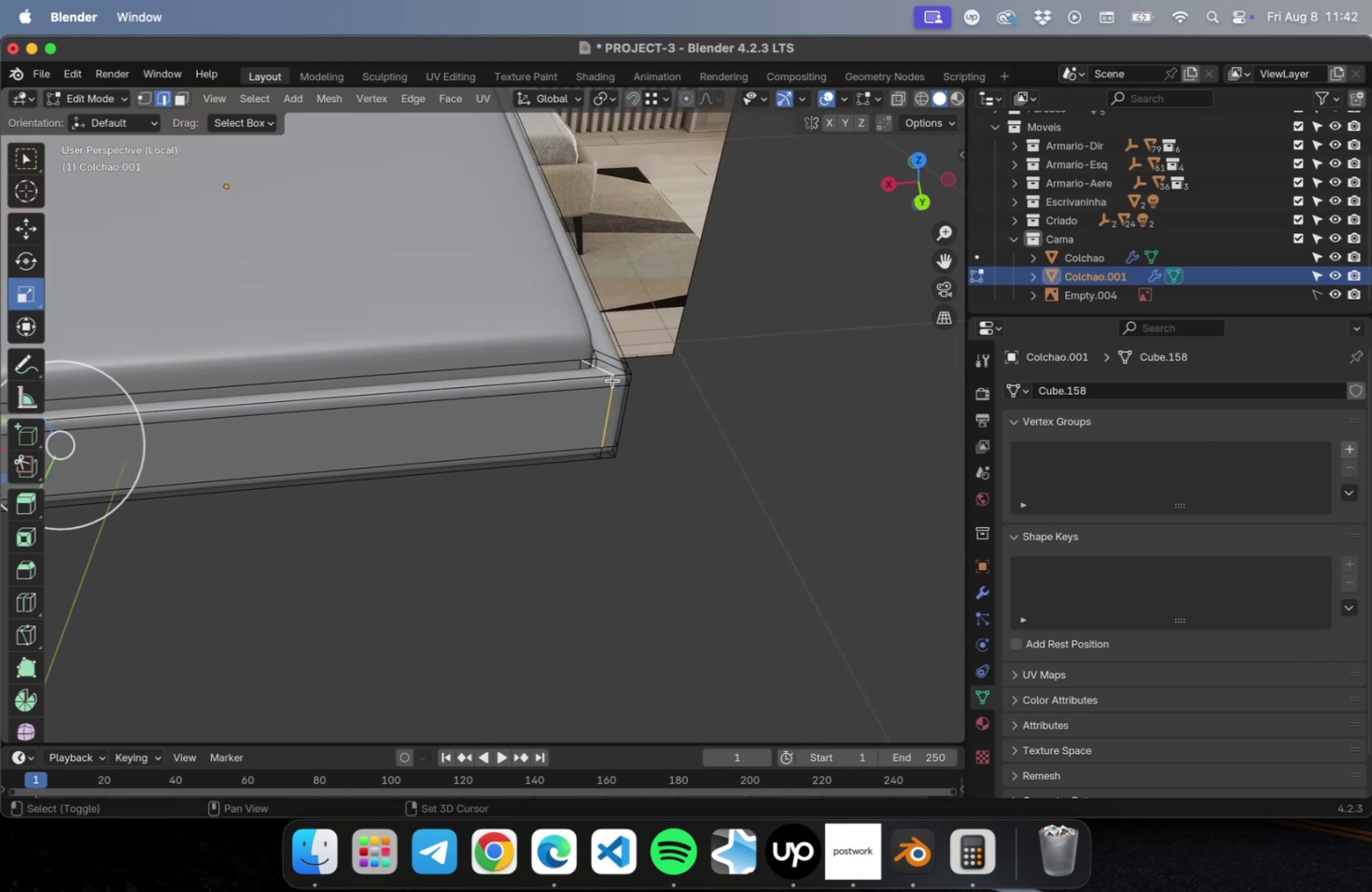 
left_click([612, 380])
 